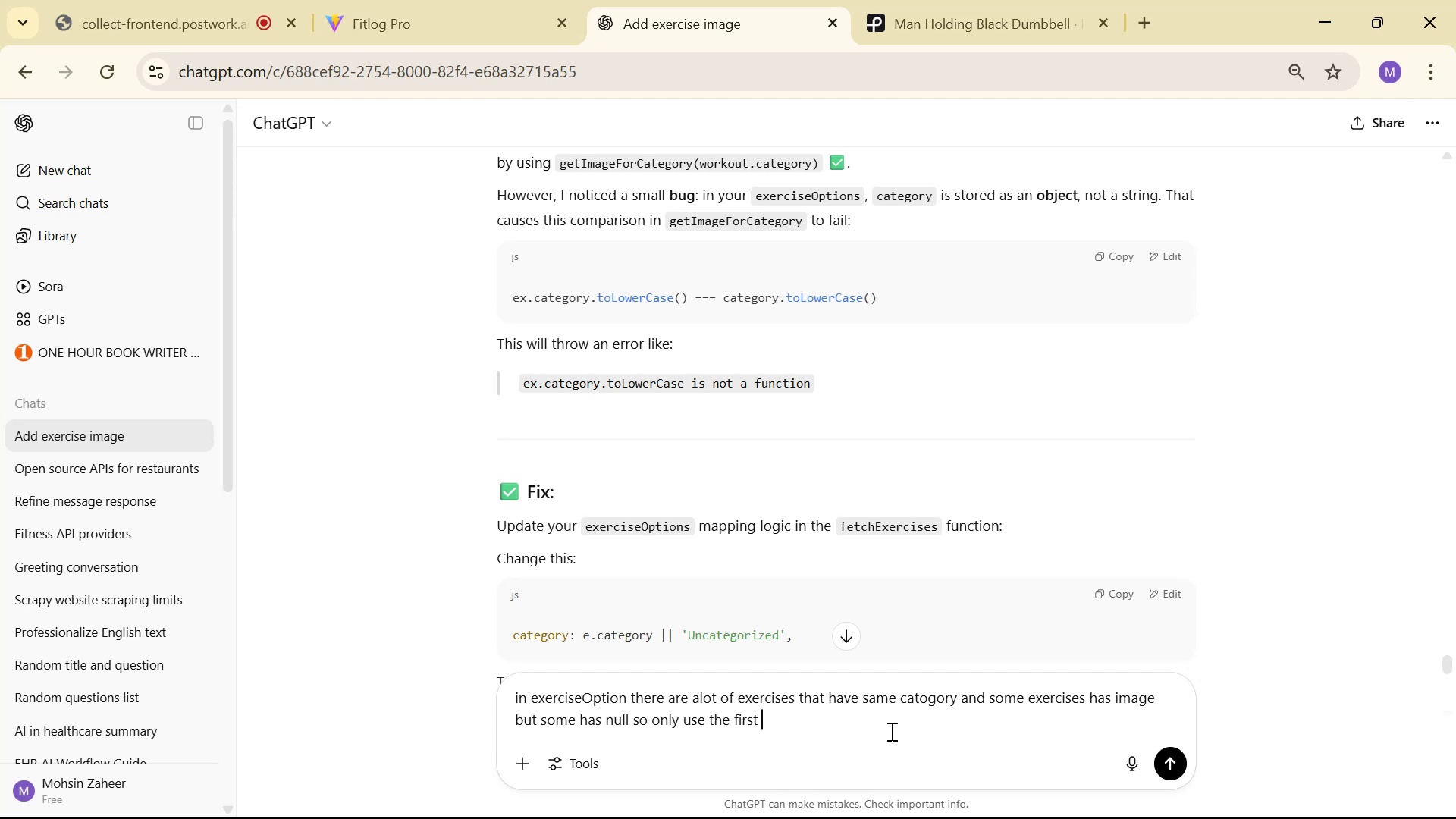 
wait(11.63)
 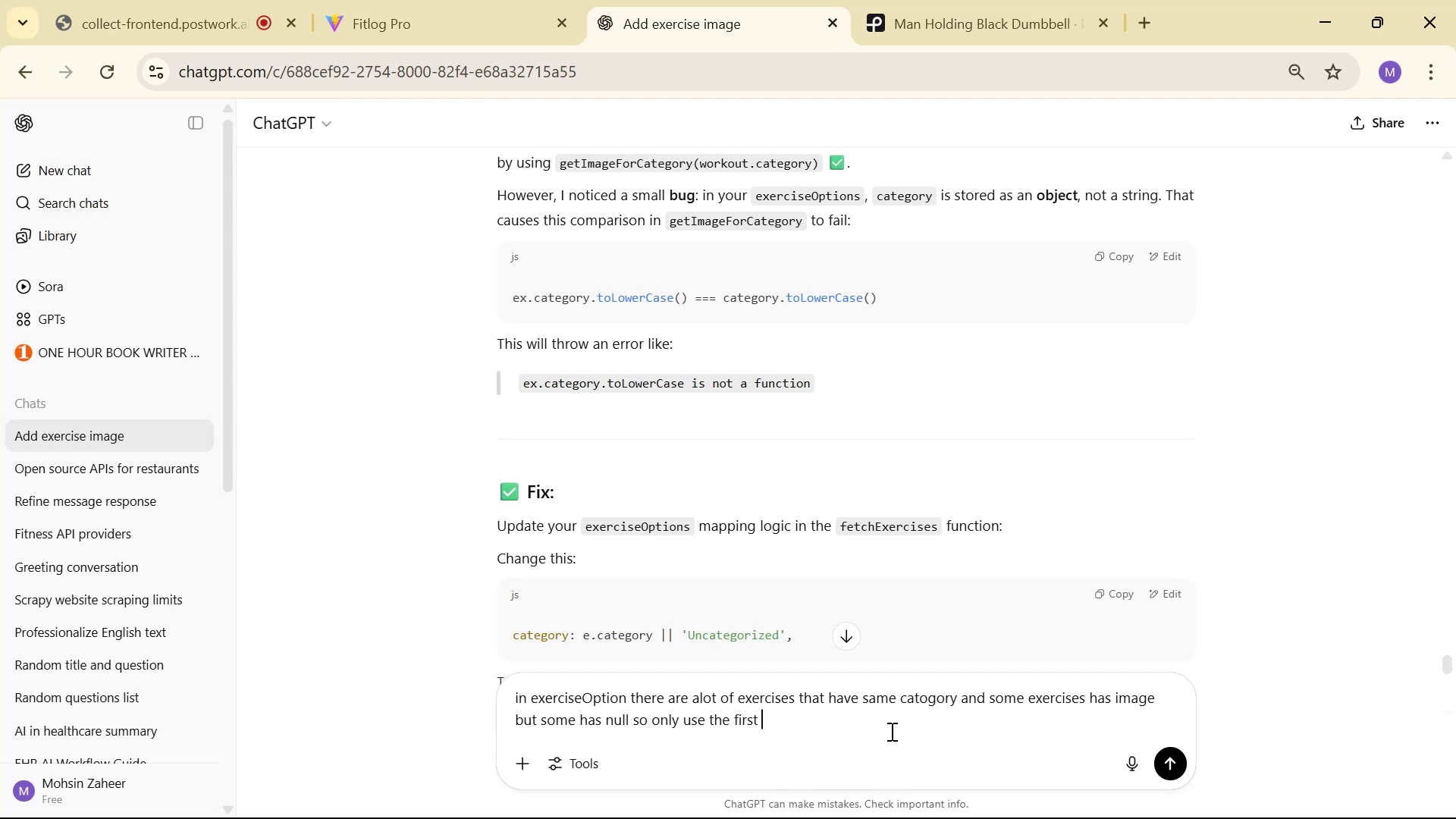 
type(find exte)
key(Backspace)
key(Backspace)
type(ercise image )
key(Backspace)
type(: )
 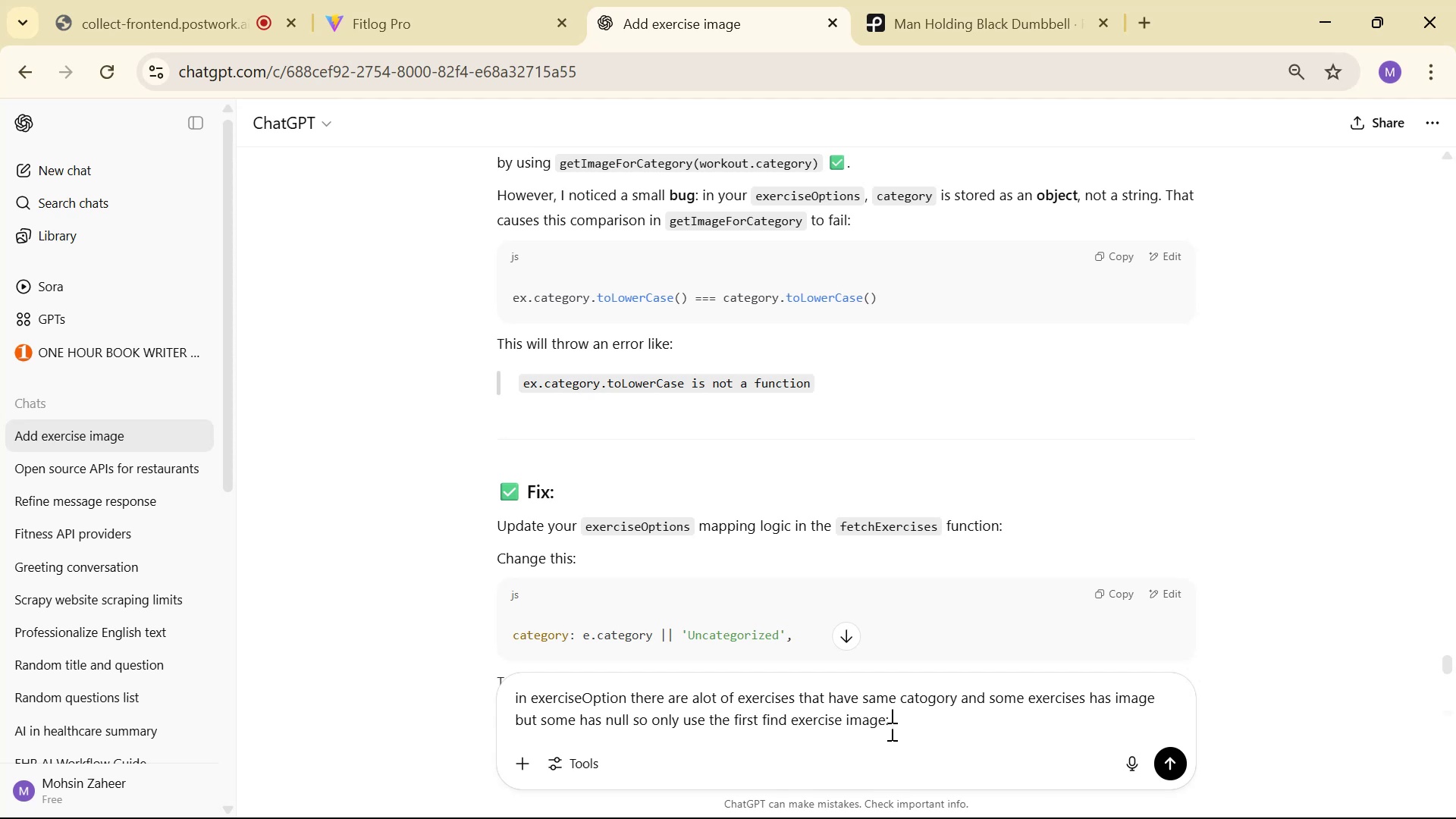 
key(Control+V)
 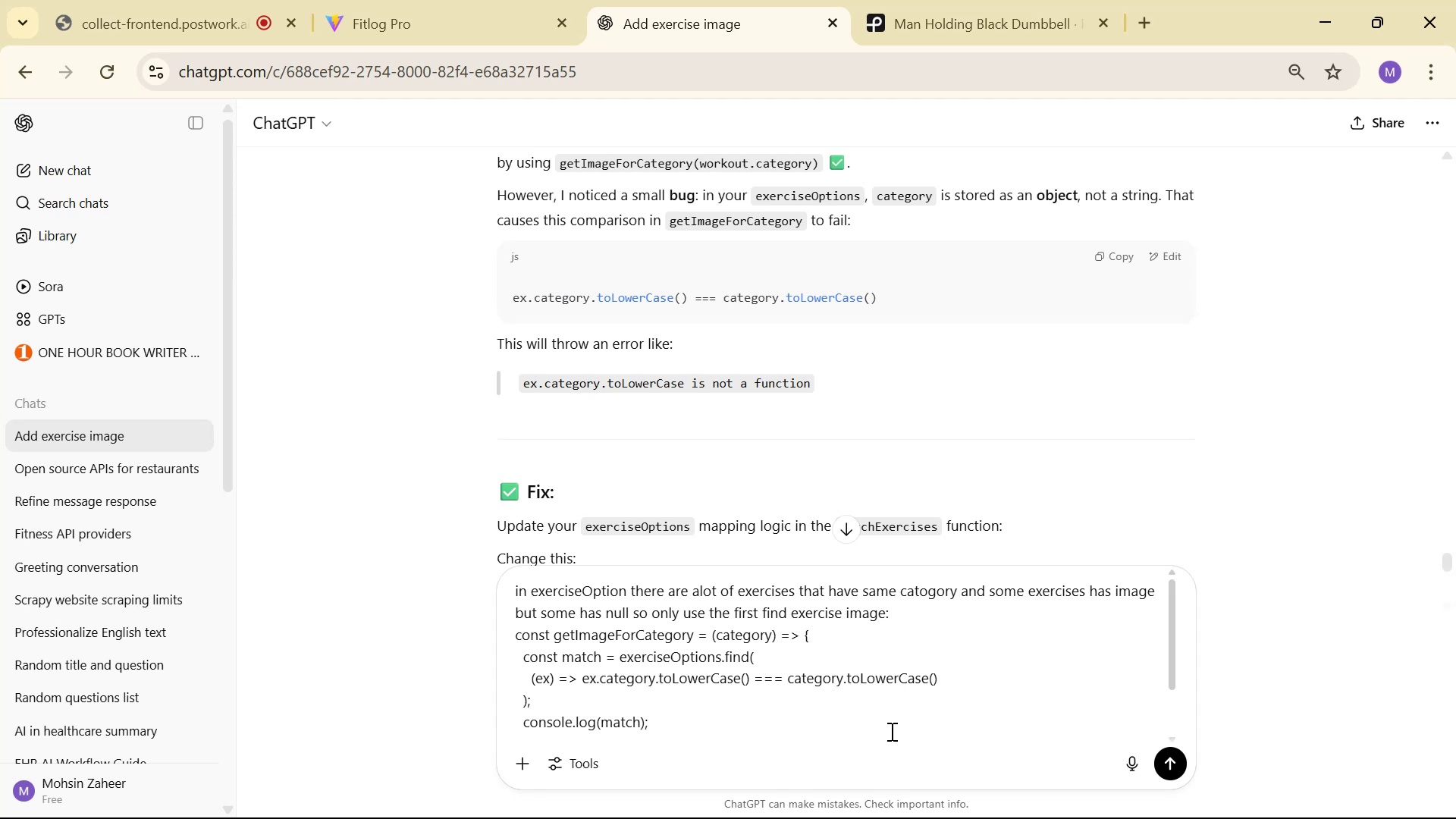 
hold_key(key=Backspace, duration=1.54)
 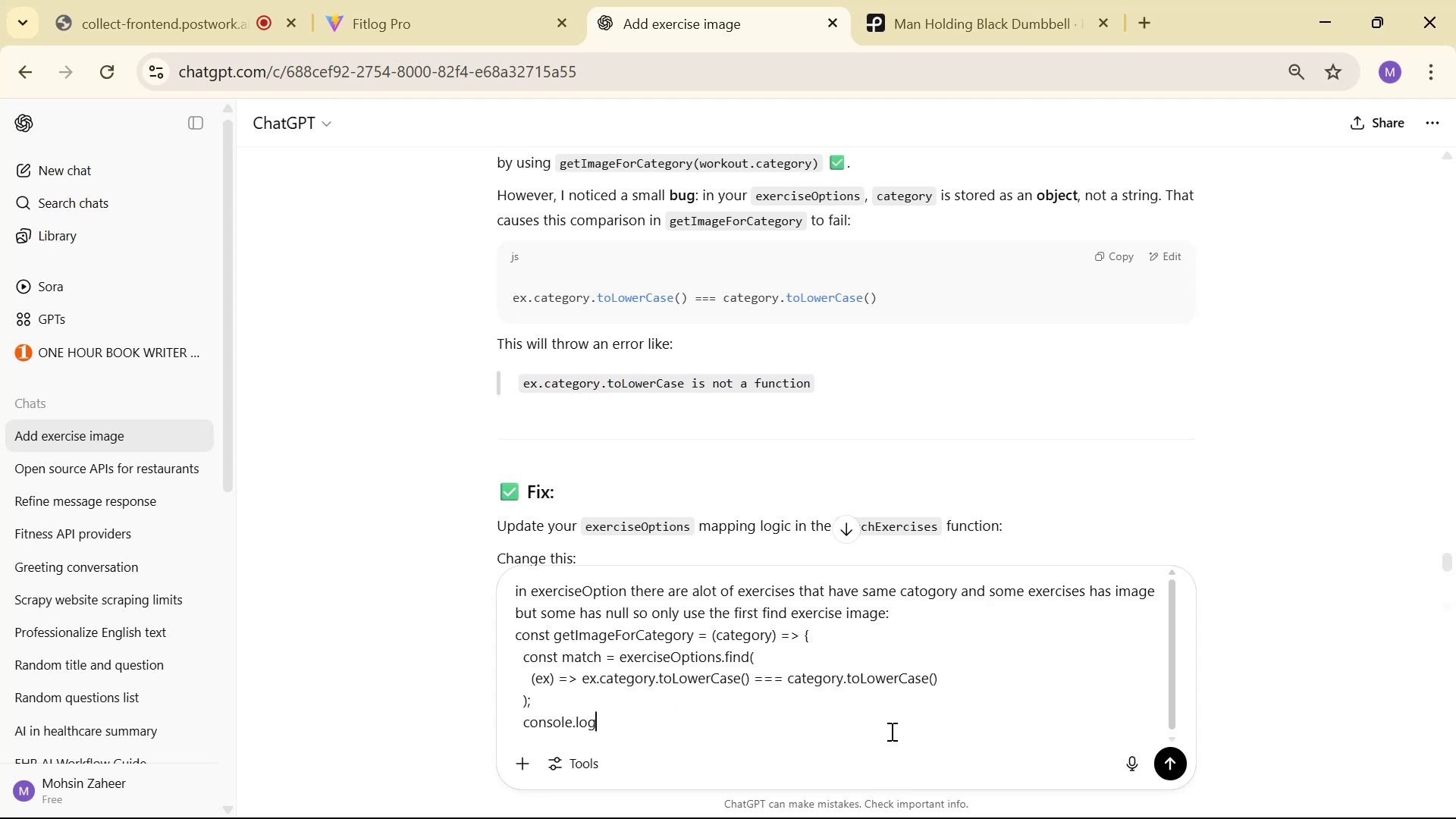 
hold_key(key=Backspace, duration=1.52)
 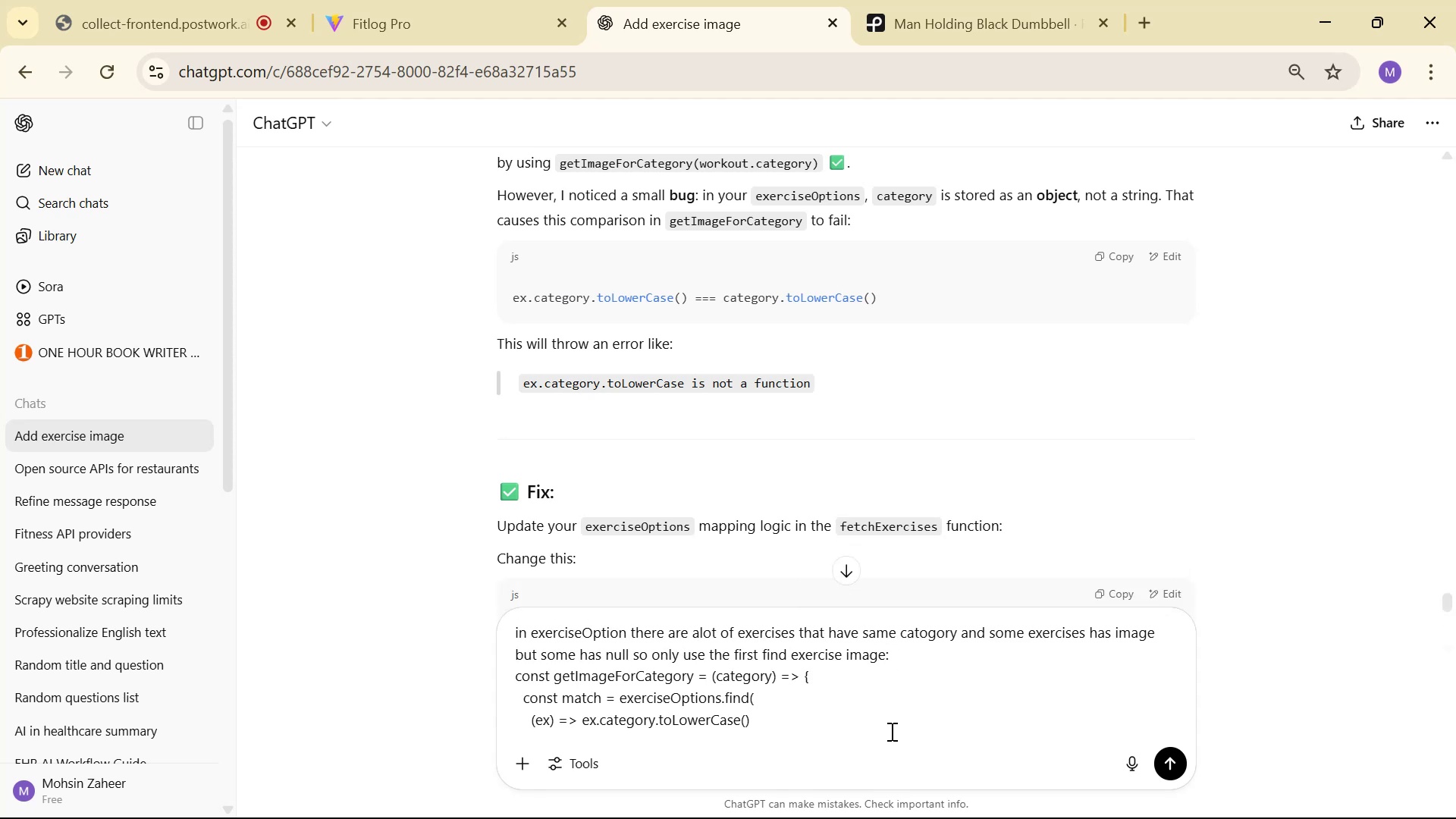 
hold_key(key=Backspace, duration=1.5)
 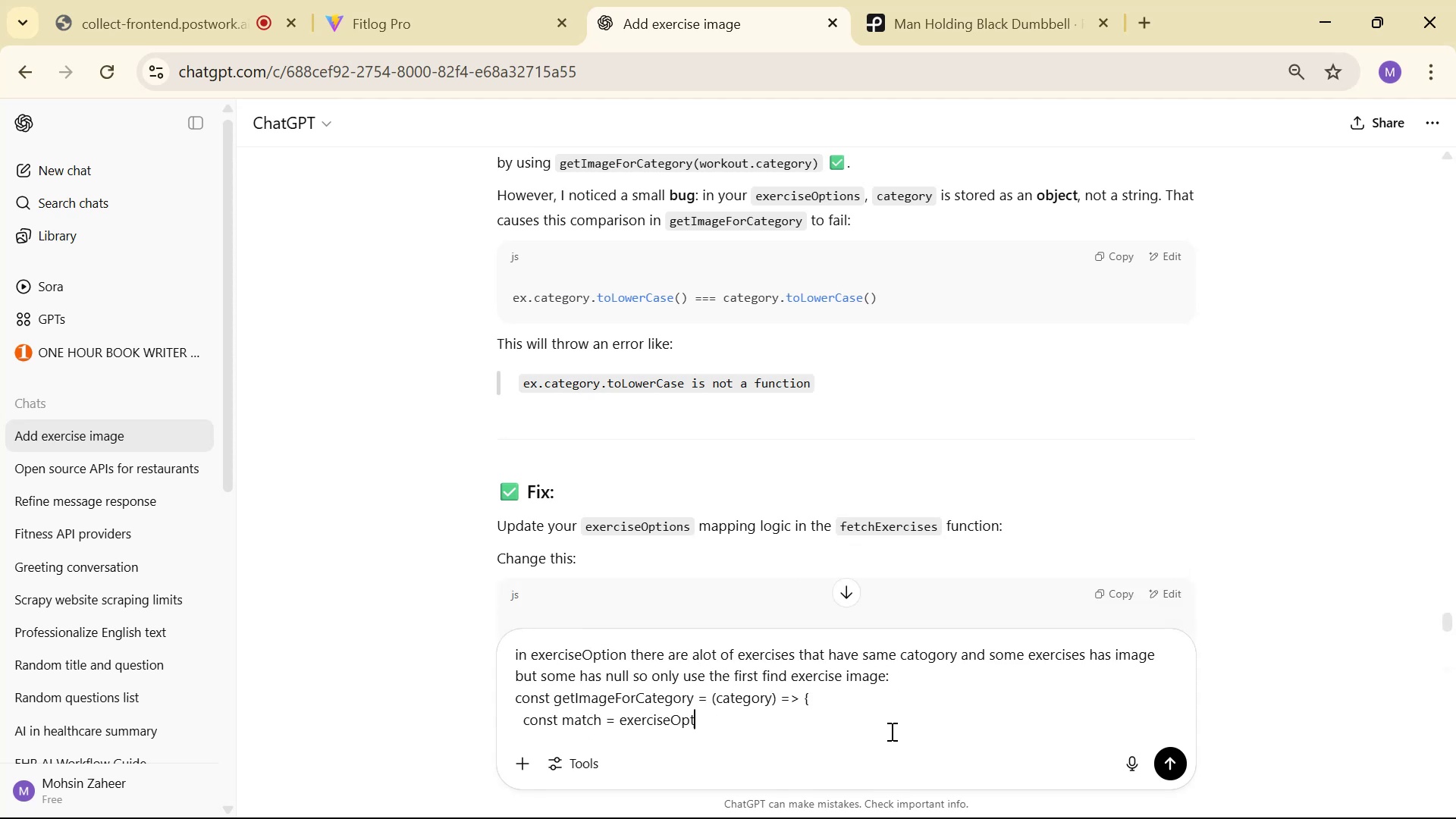 
hold_key(key=Backspace, duration=1.52)
 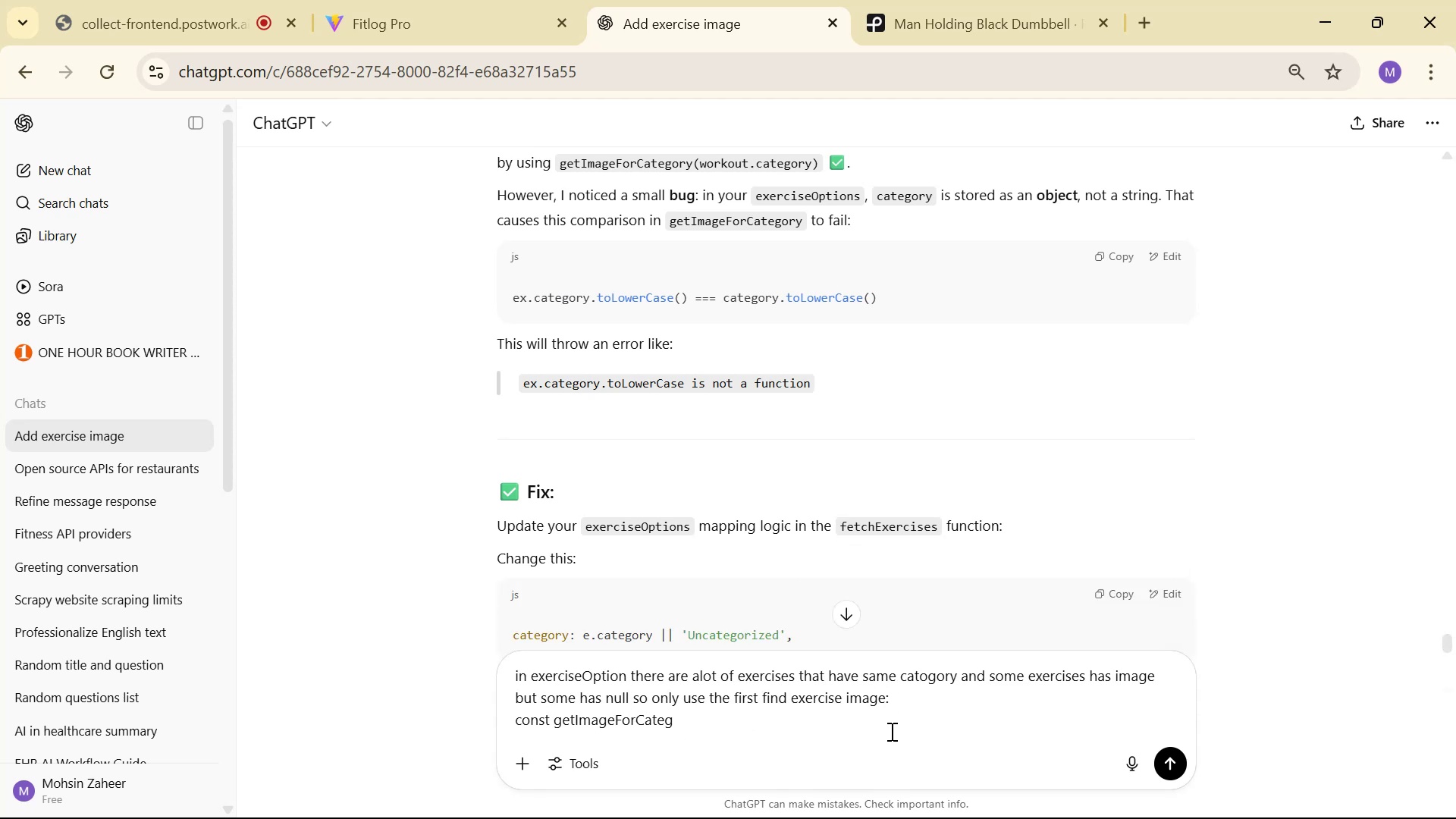 
hold_key(key=Backspace, duration=0.94)
 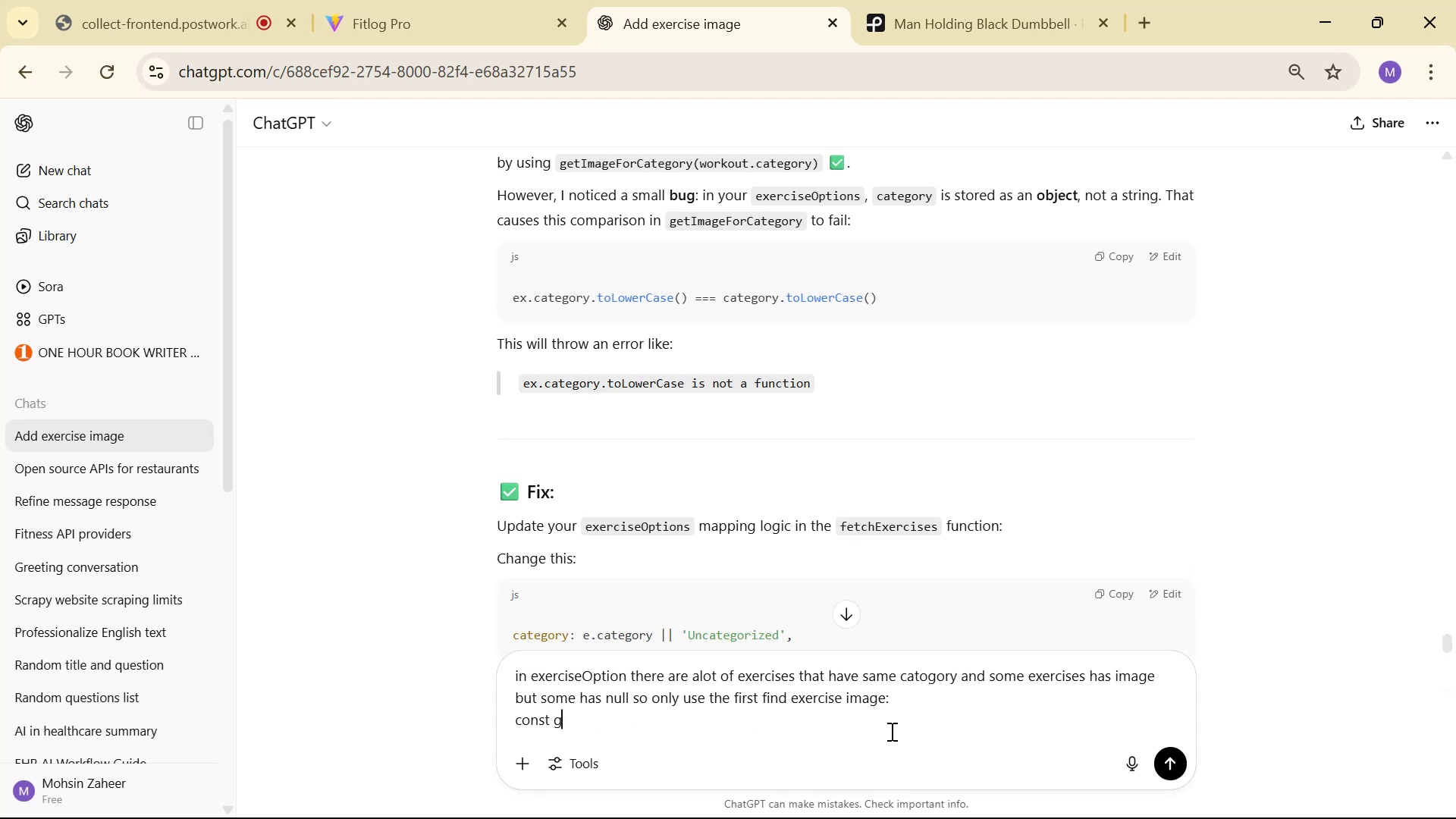 
key(Backspace)
key(Backspace)
key(Backspace)
key(Backspace)
key(Backspace)
key(Backspace)
key(Backspace)
key(Backspace)
key(Backspace)
key(Backspace)
key(Backspace)
key(Backspace)
key(Backspace)
type(exercs)
key(Backspace)
type(ise thar )
key(Backspace)
key(Backspace)
type(t have image )
key(Backspace)
type( )
 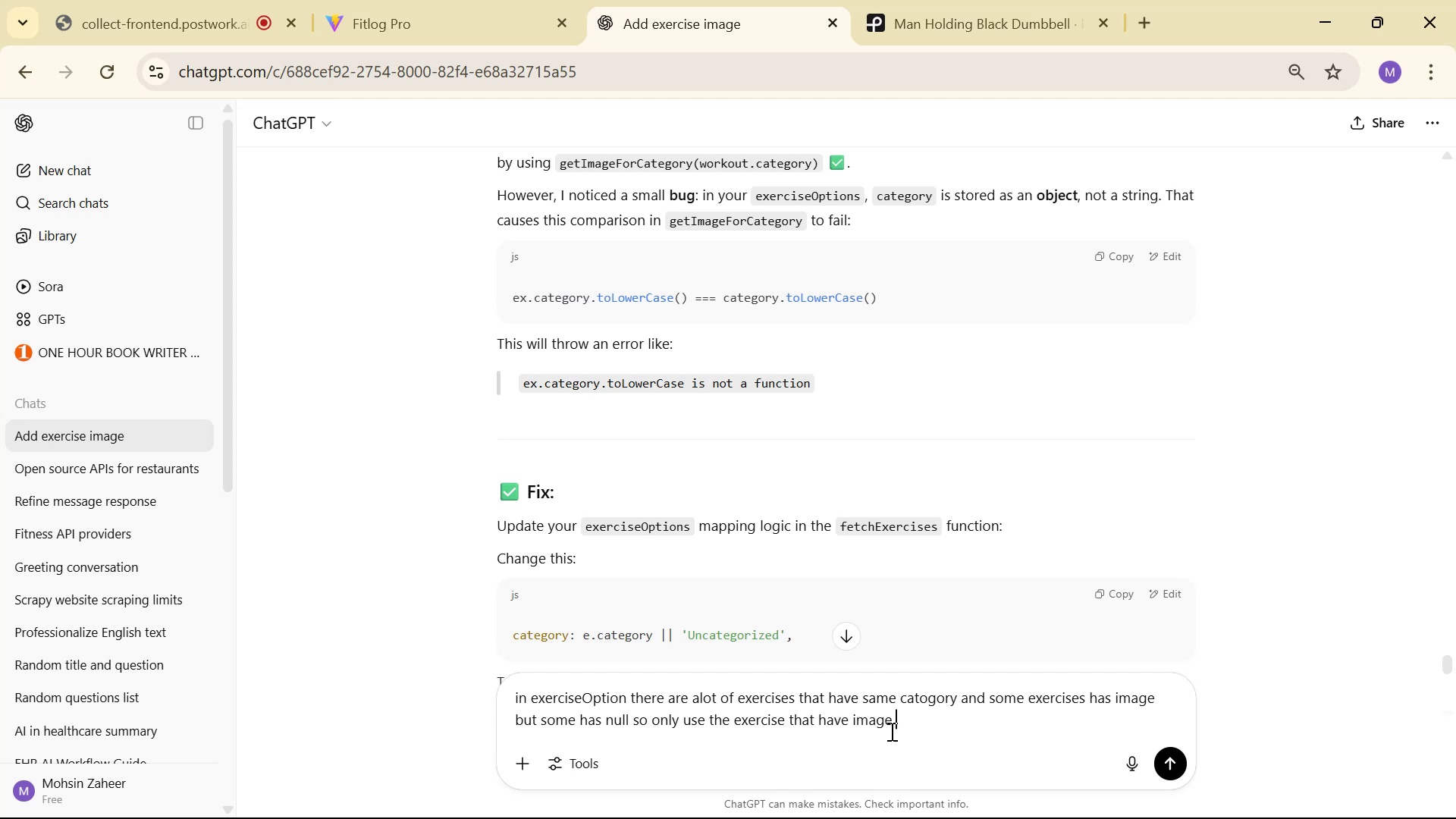 
type(by )
key(Backspace)
key(Backspace)
key(Backspace)
type(: )
 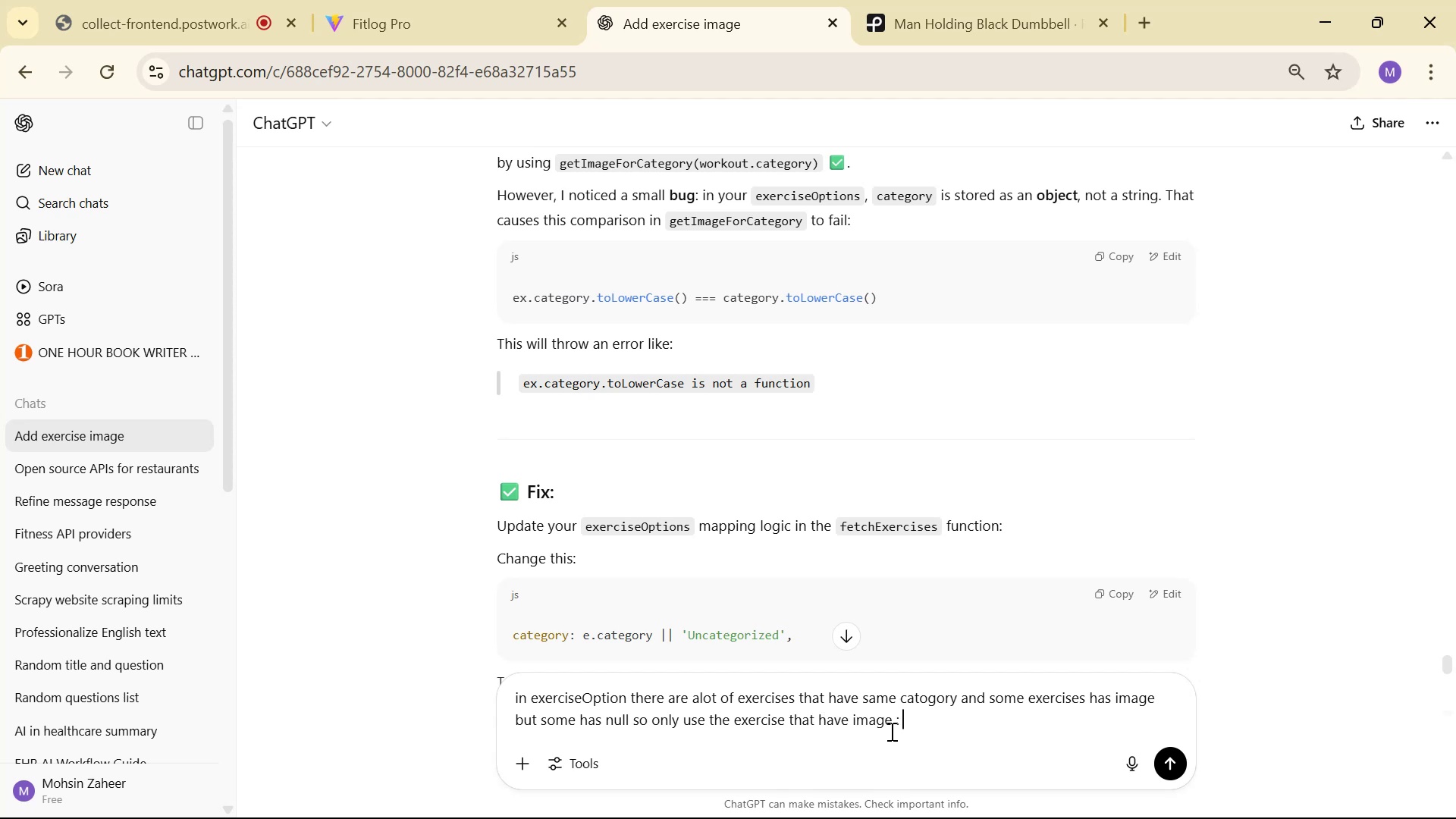 
key(Control+V)
 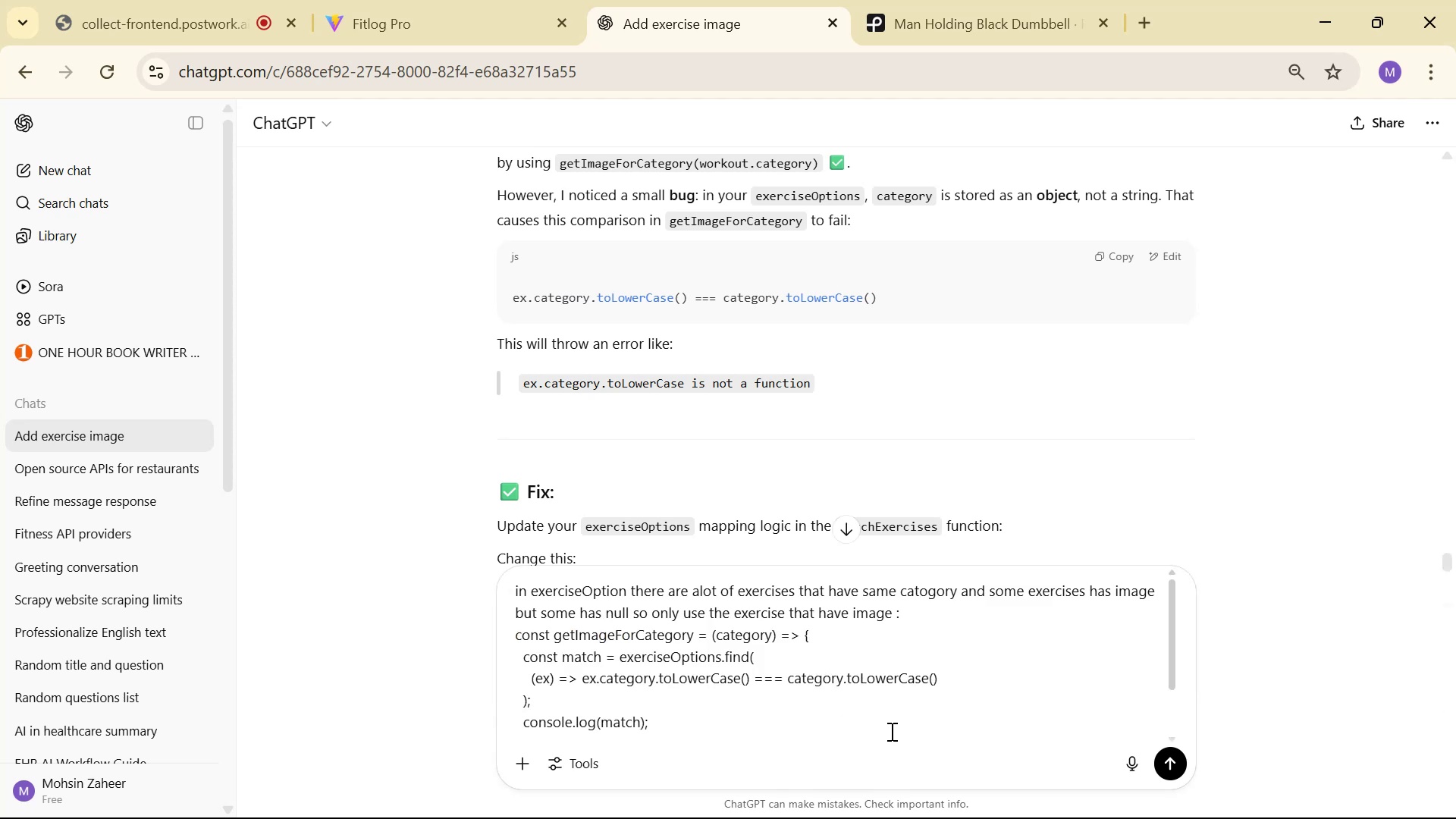 
key(Enter)
 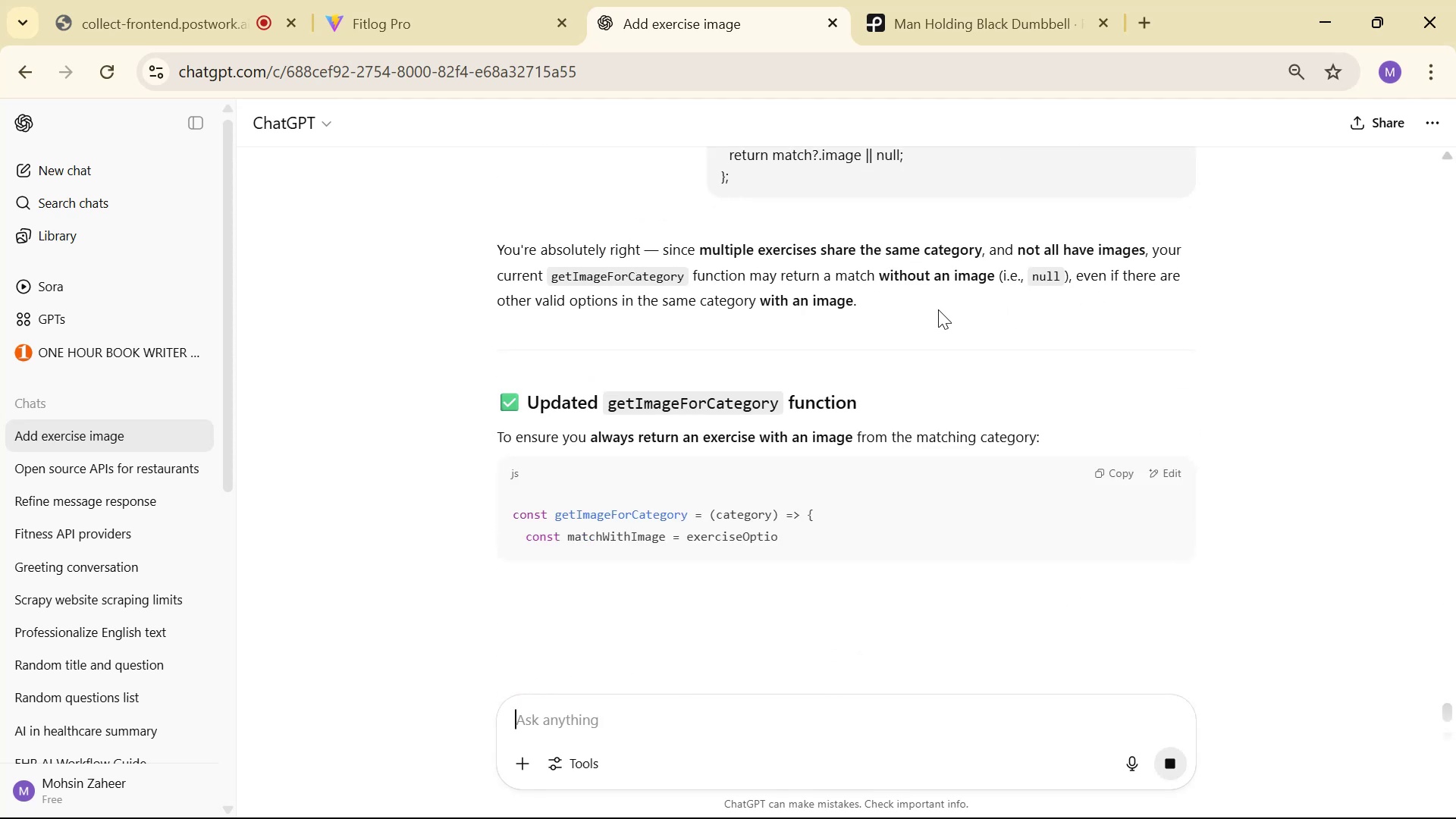 
wait(7.5)
 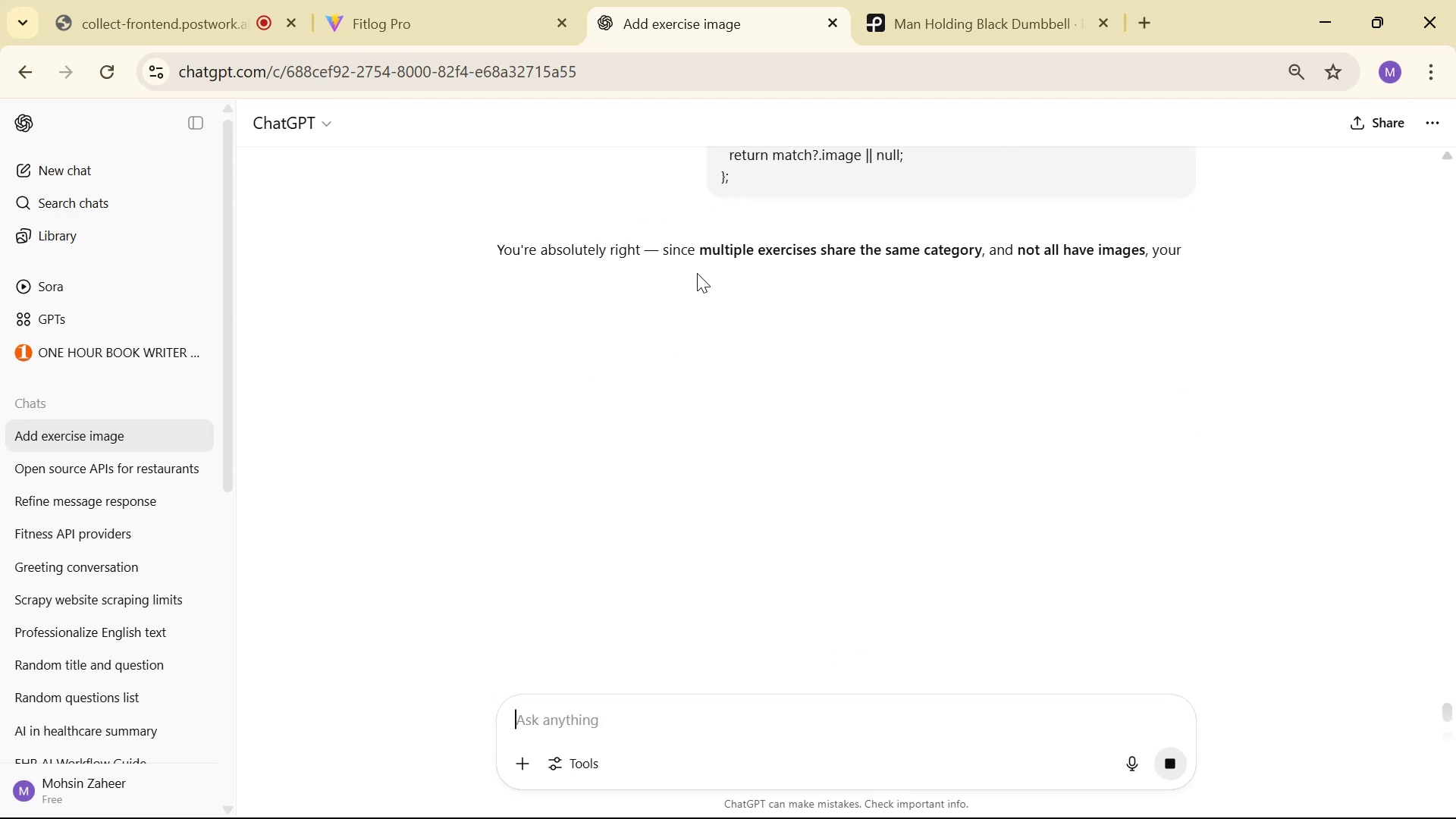 
scroll: coordinate [1103, 328], scroll_direction: down, amount: 2.0
 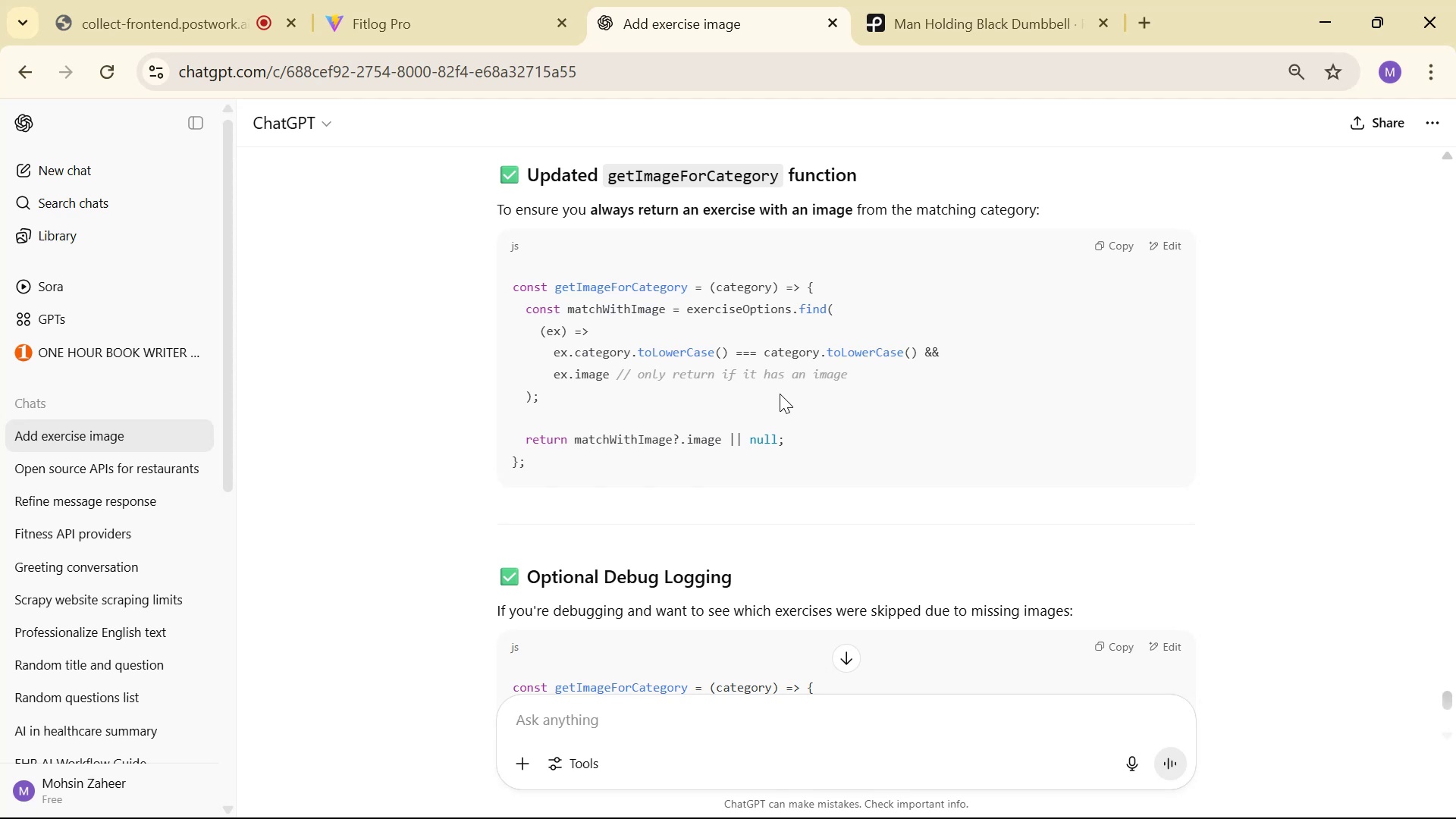 
wait(10.19)
 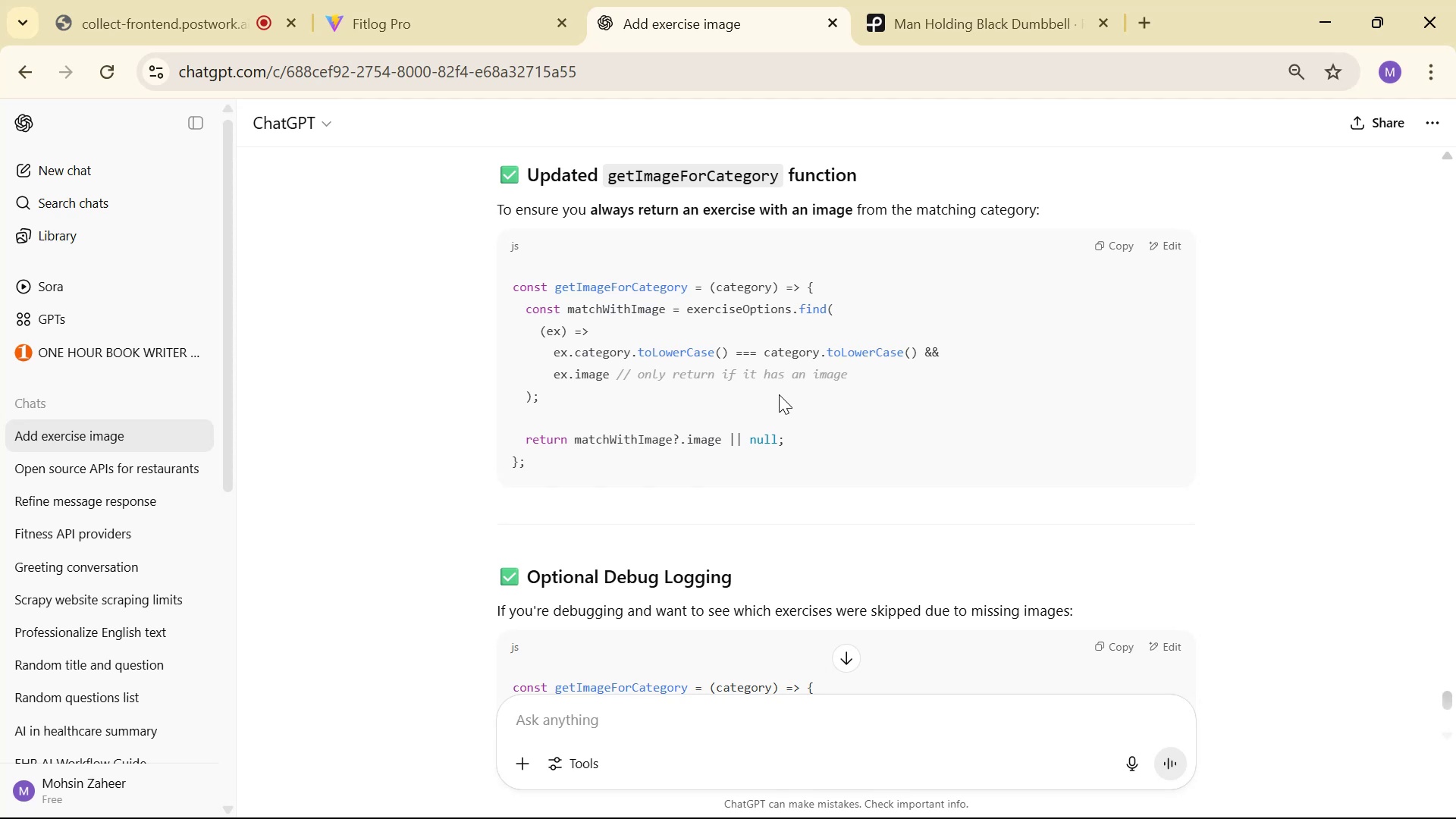 
key(Control+C)
 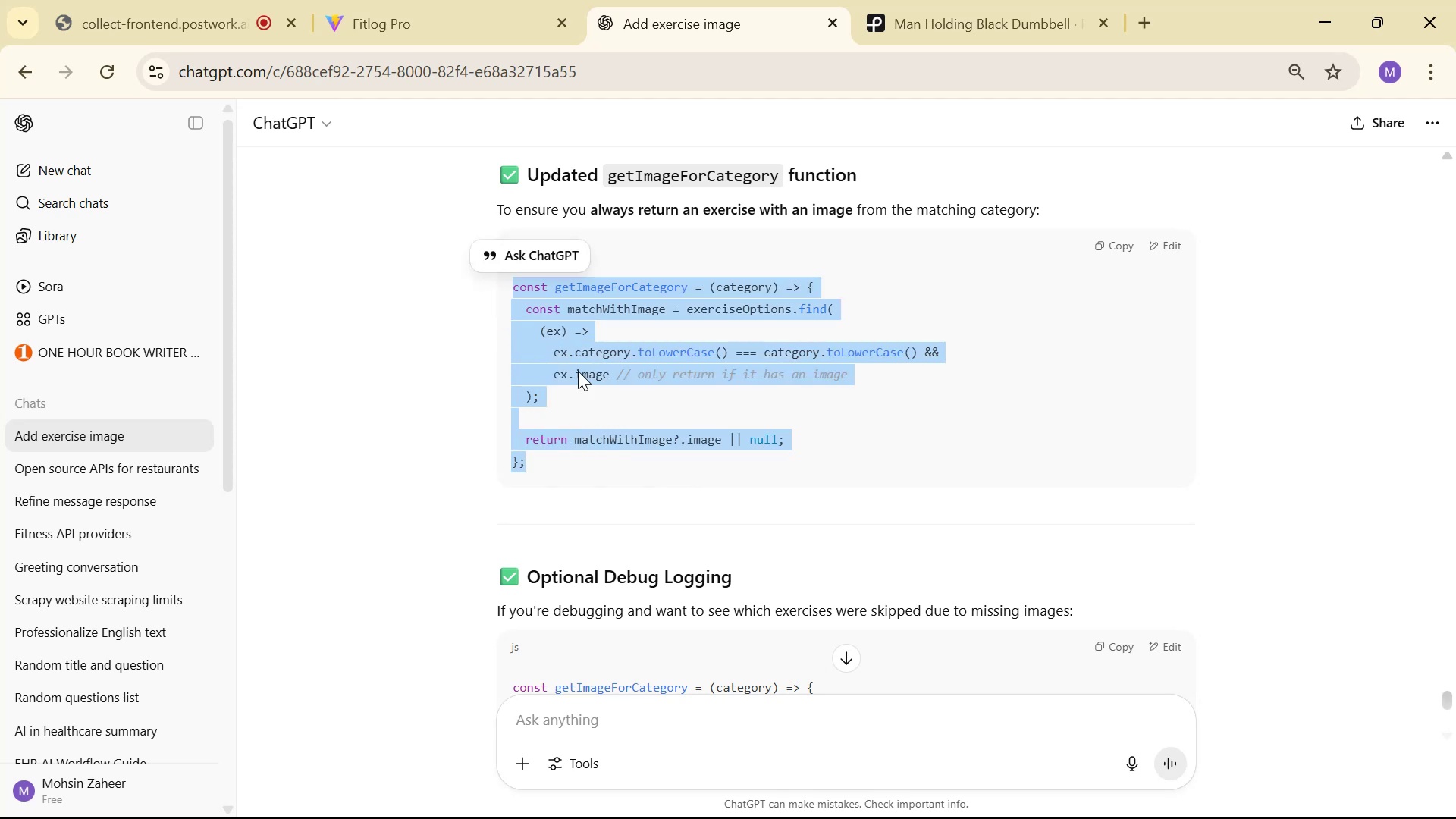 
key(Alt+AltLeft)
 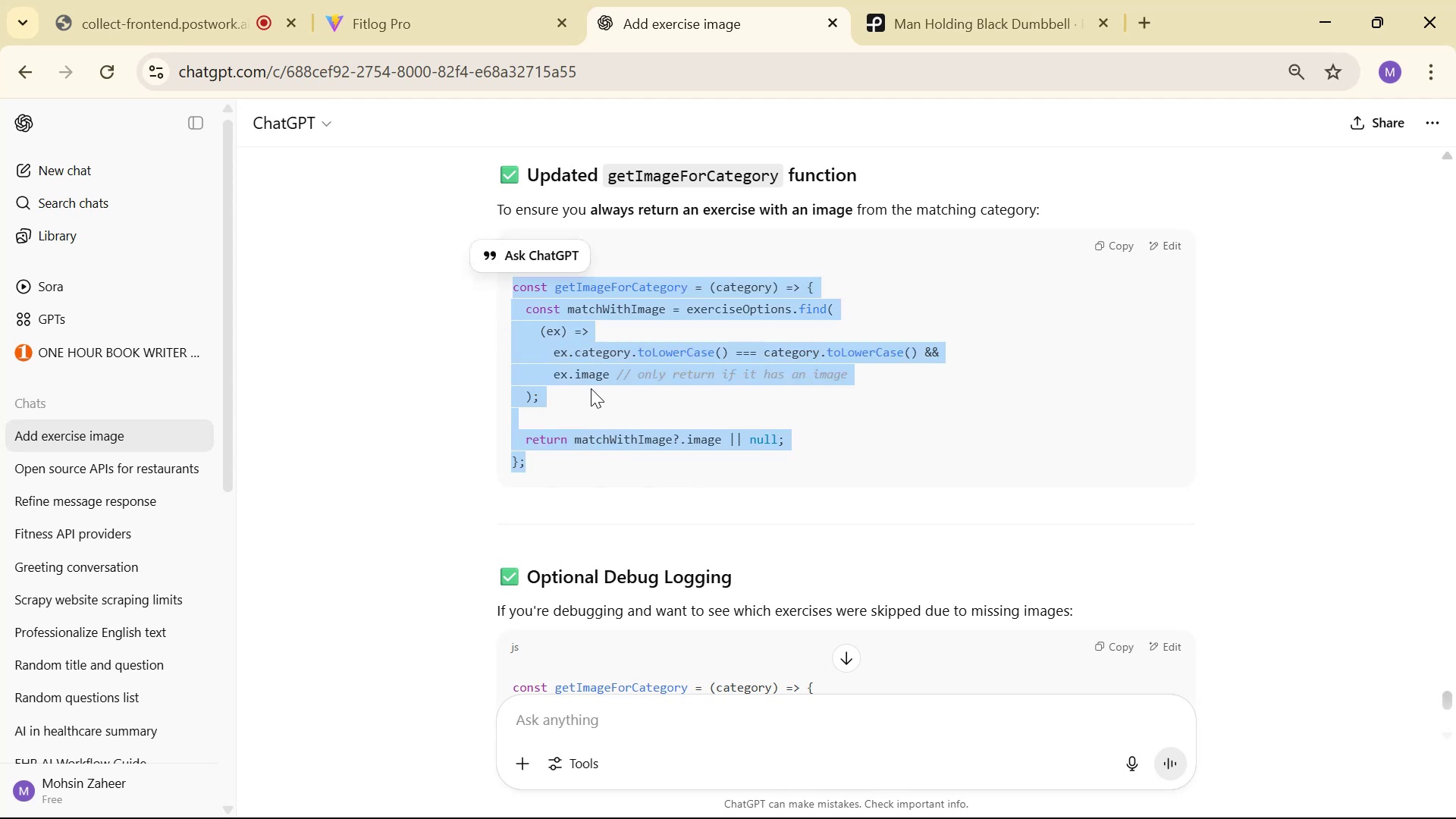 
key(Alt+Tab)
 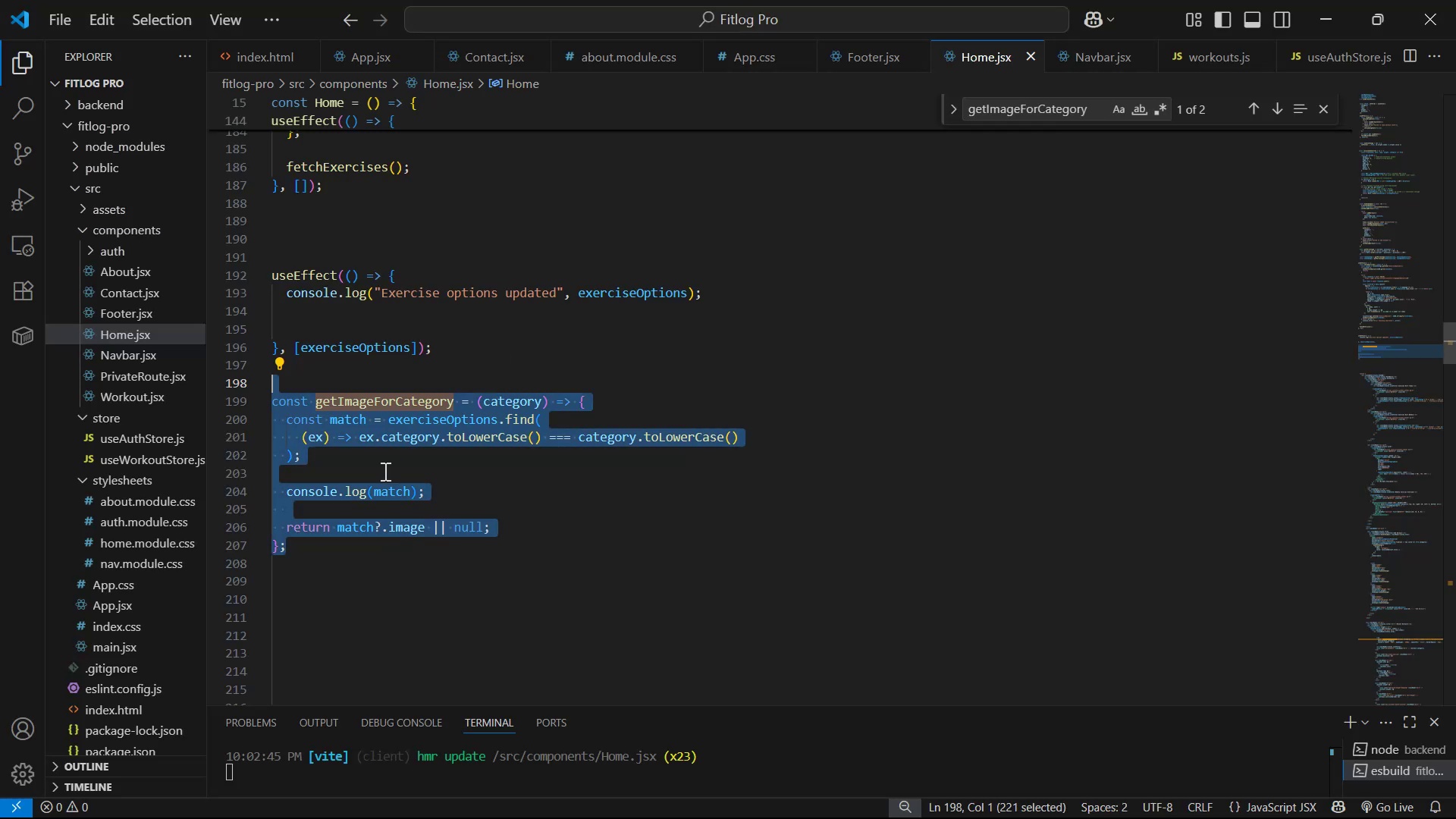 
key(Control+ControlLeft)
 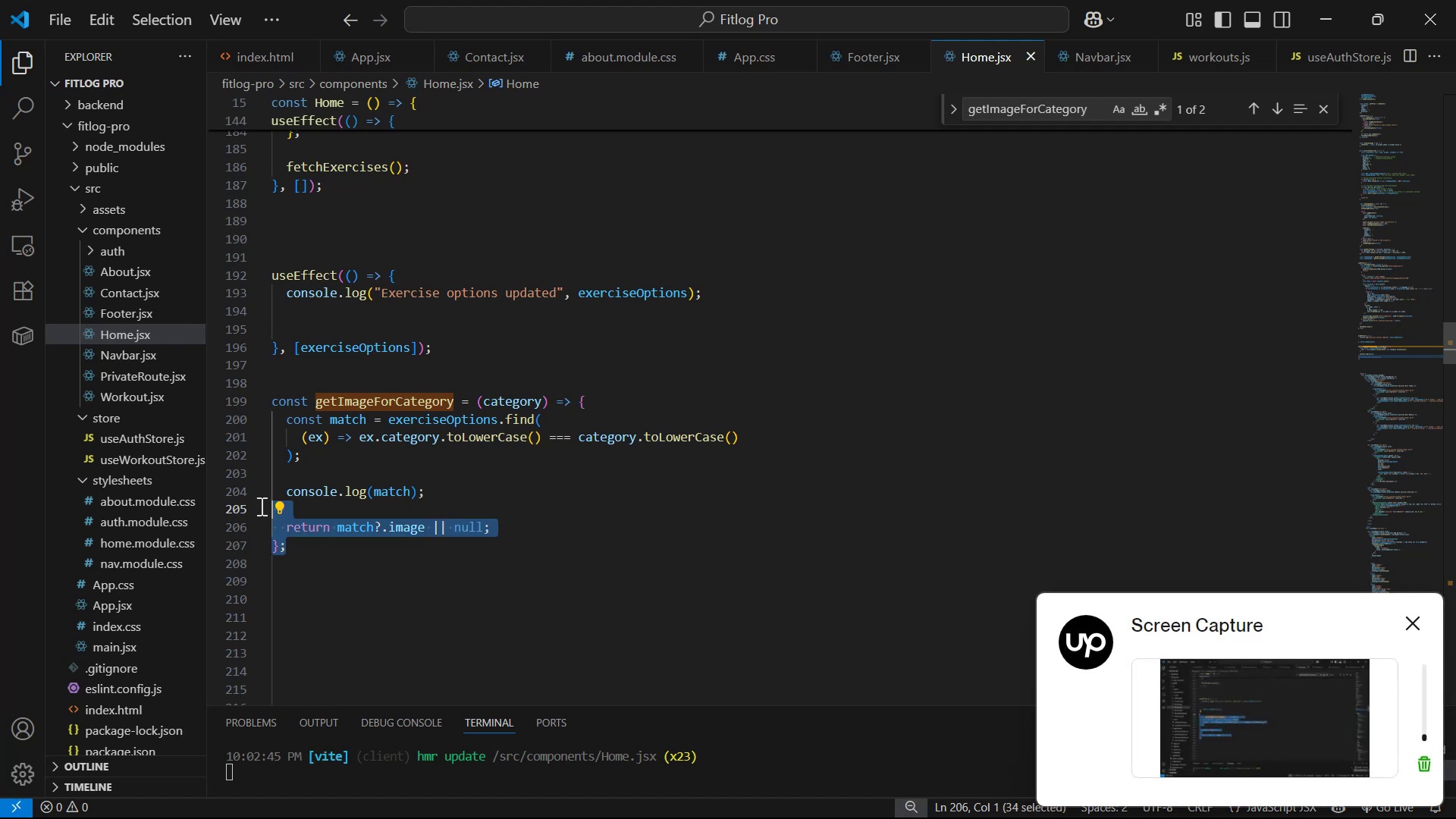 
key(Control+V)
 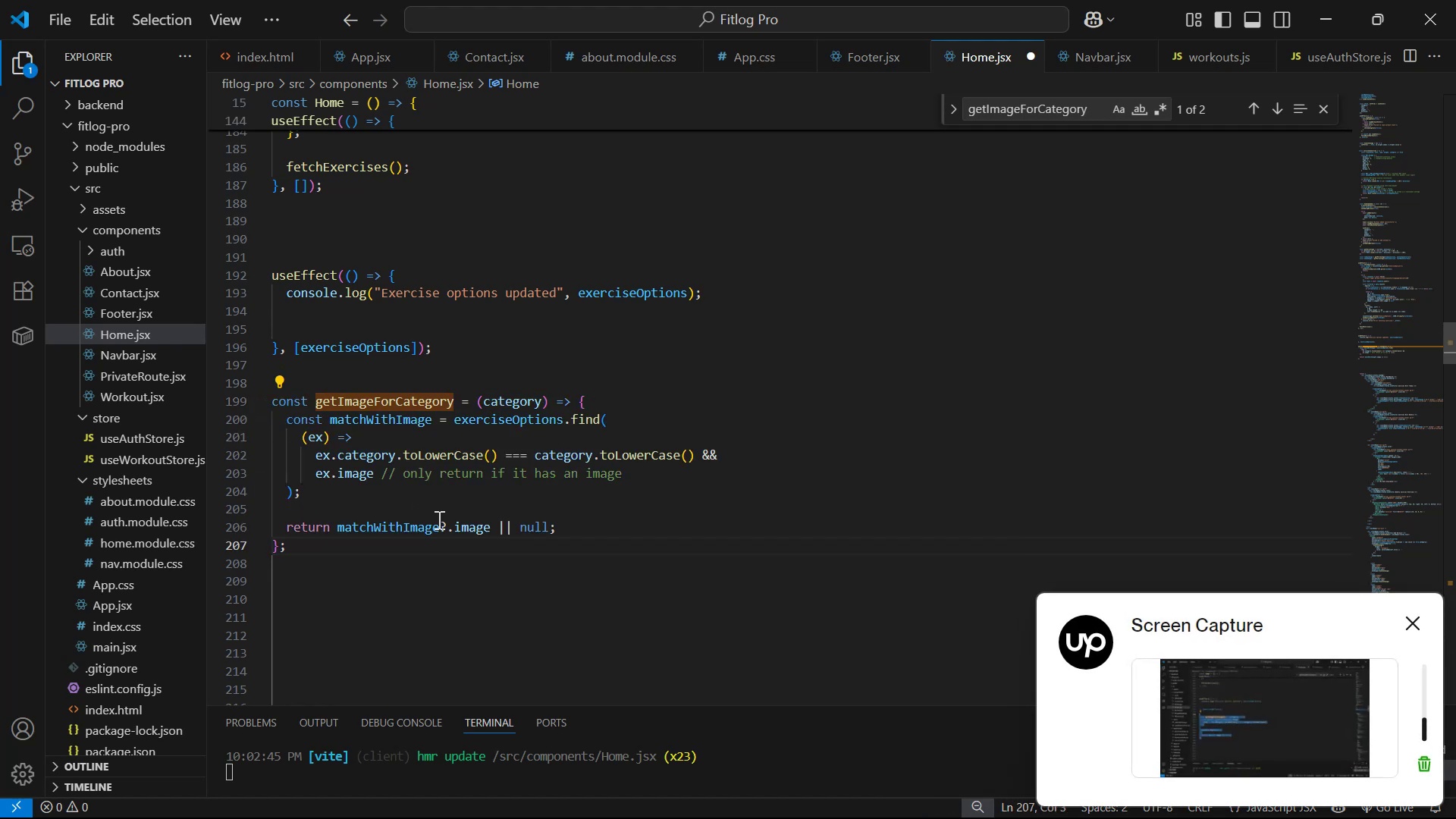 
key(Control+S)
 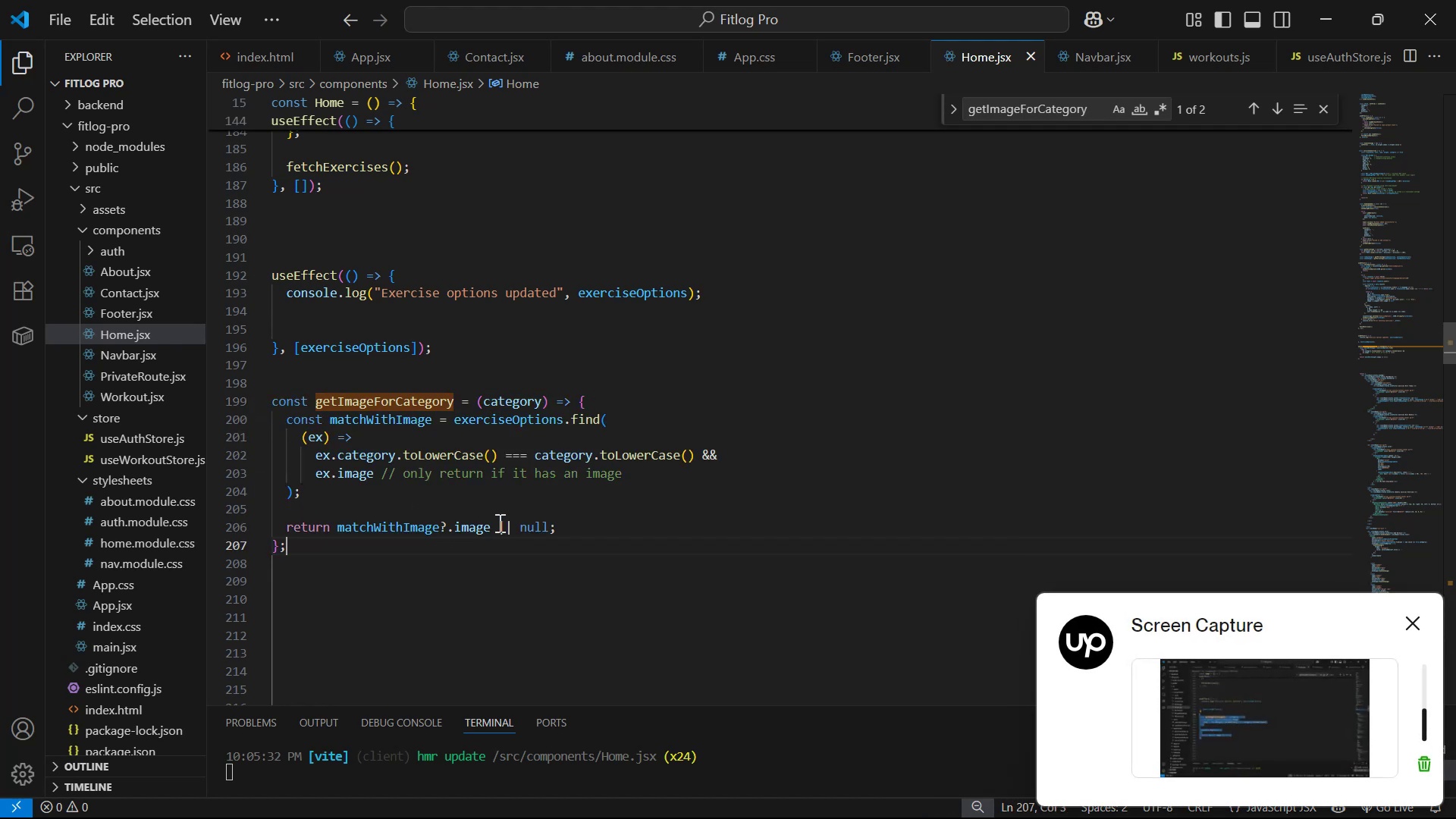 
key(Control+S)
 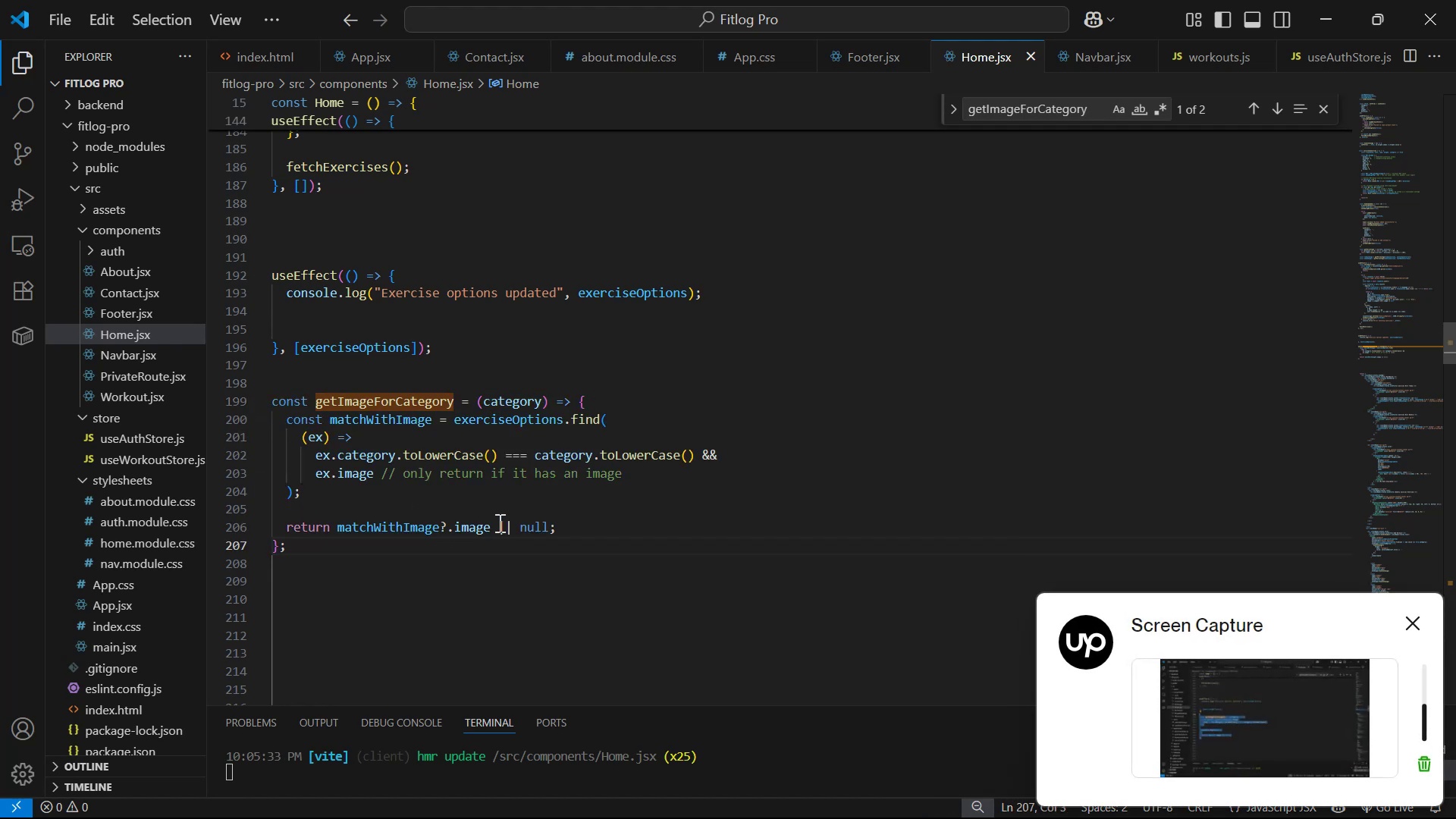 
key(Control+S)
 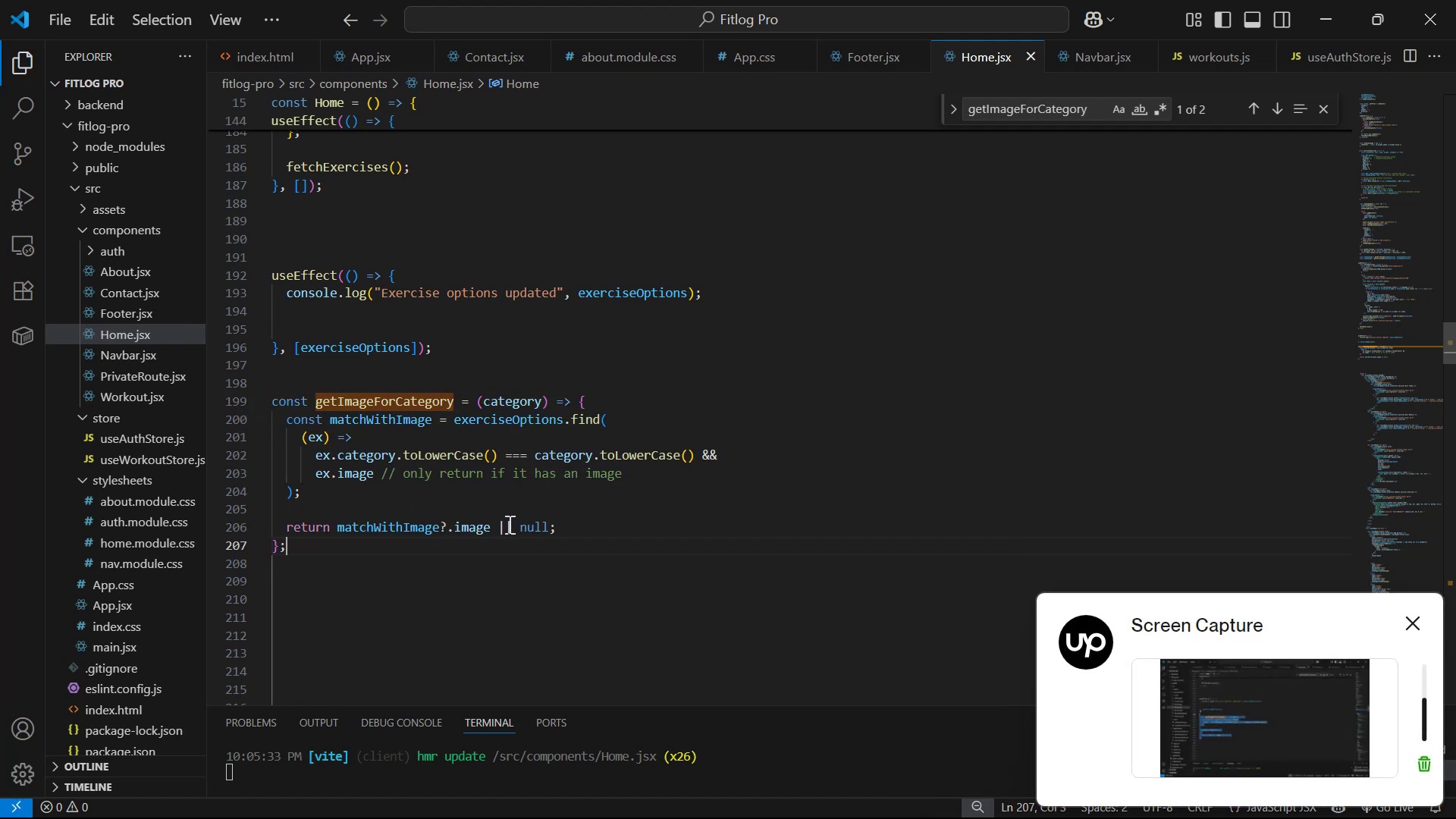 
key(Alt+AltLeft)
 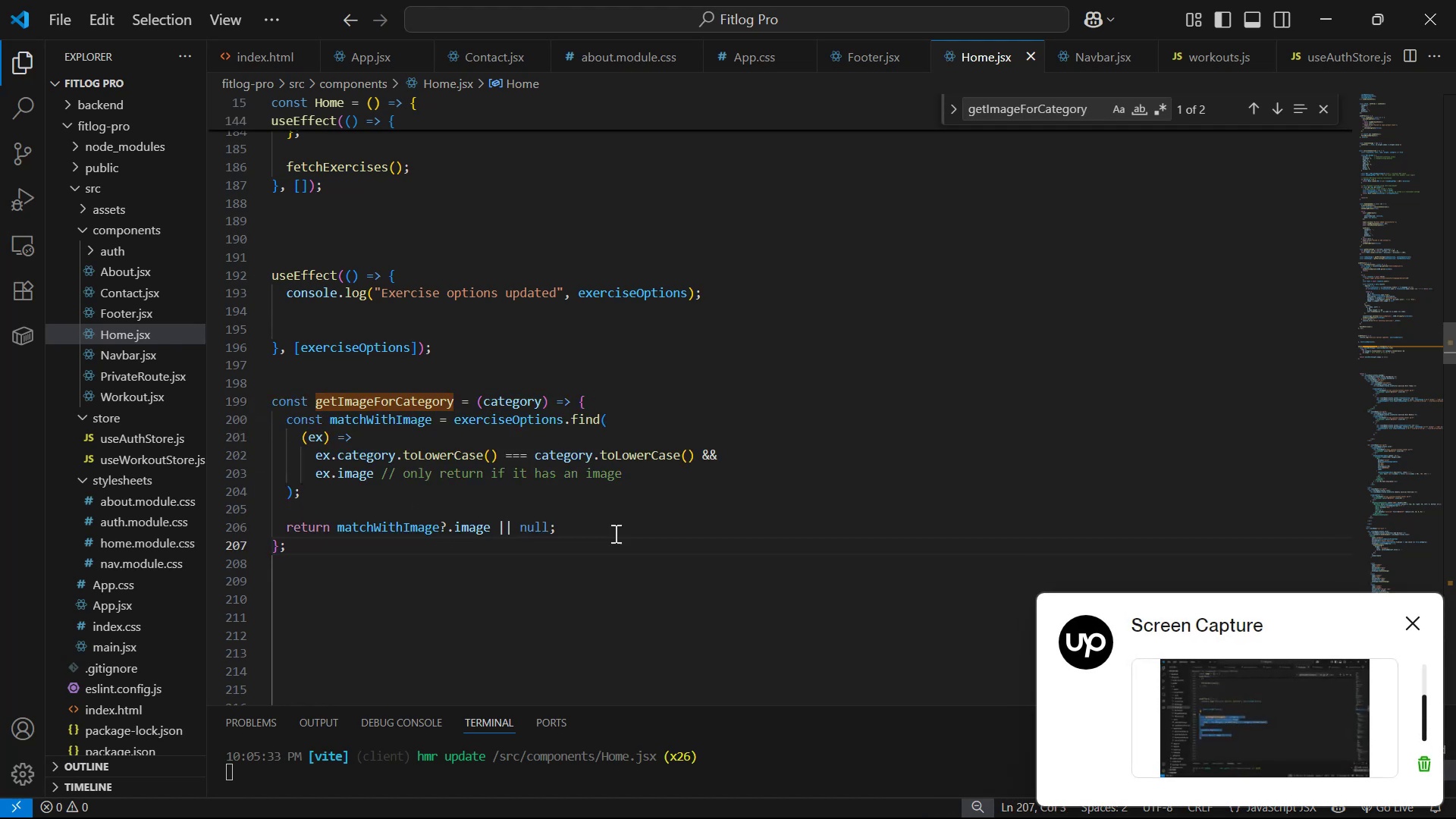 
key(Alt+Tab)
 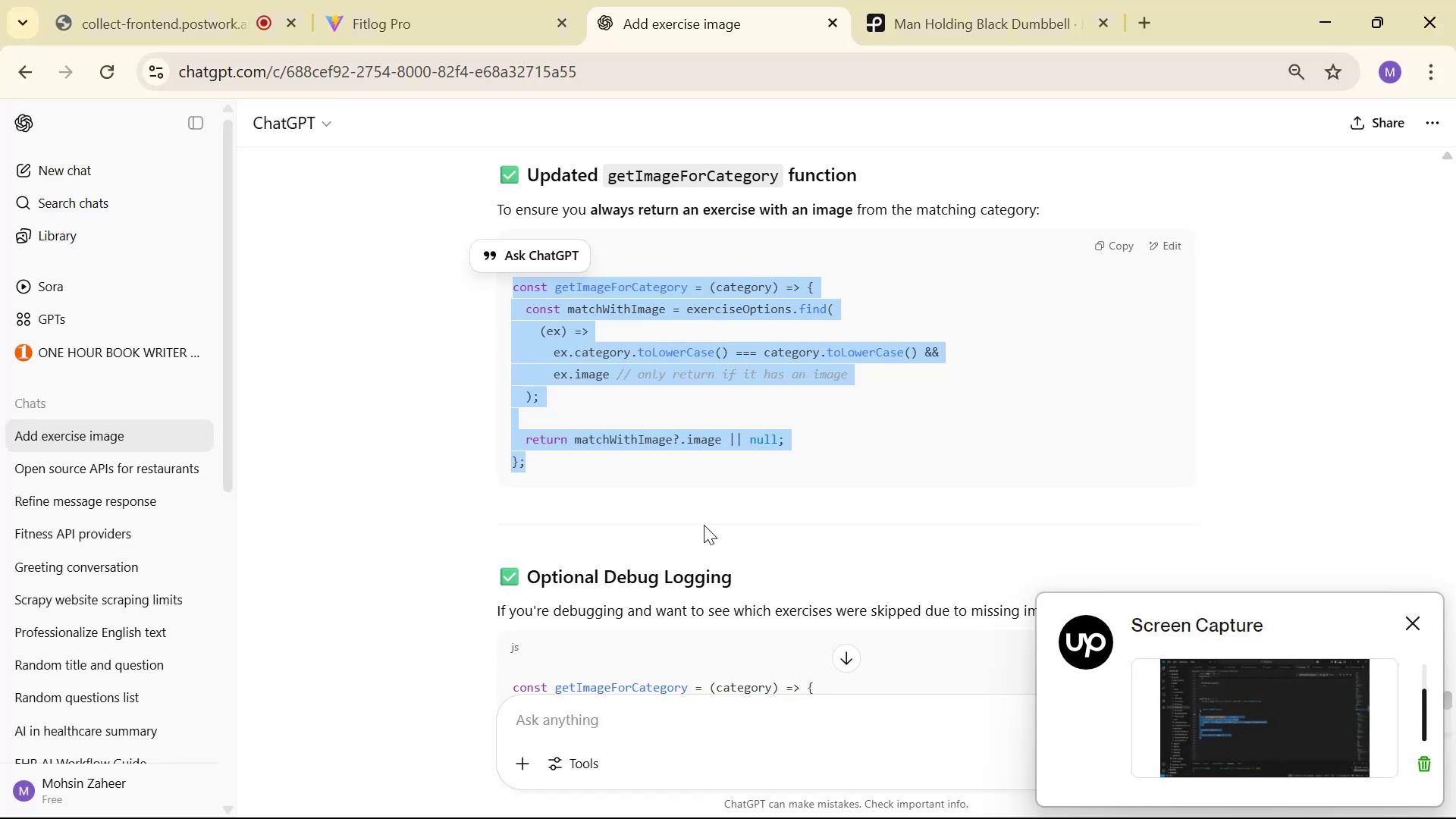 
scroll: coordinate [801, 483], scroll_direction: down, amount: 3.0
 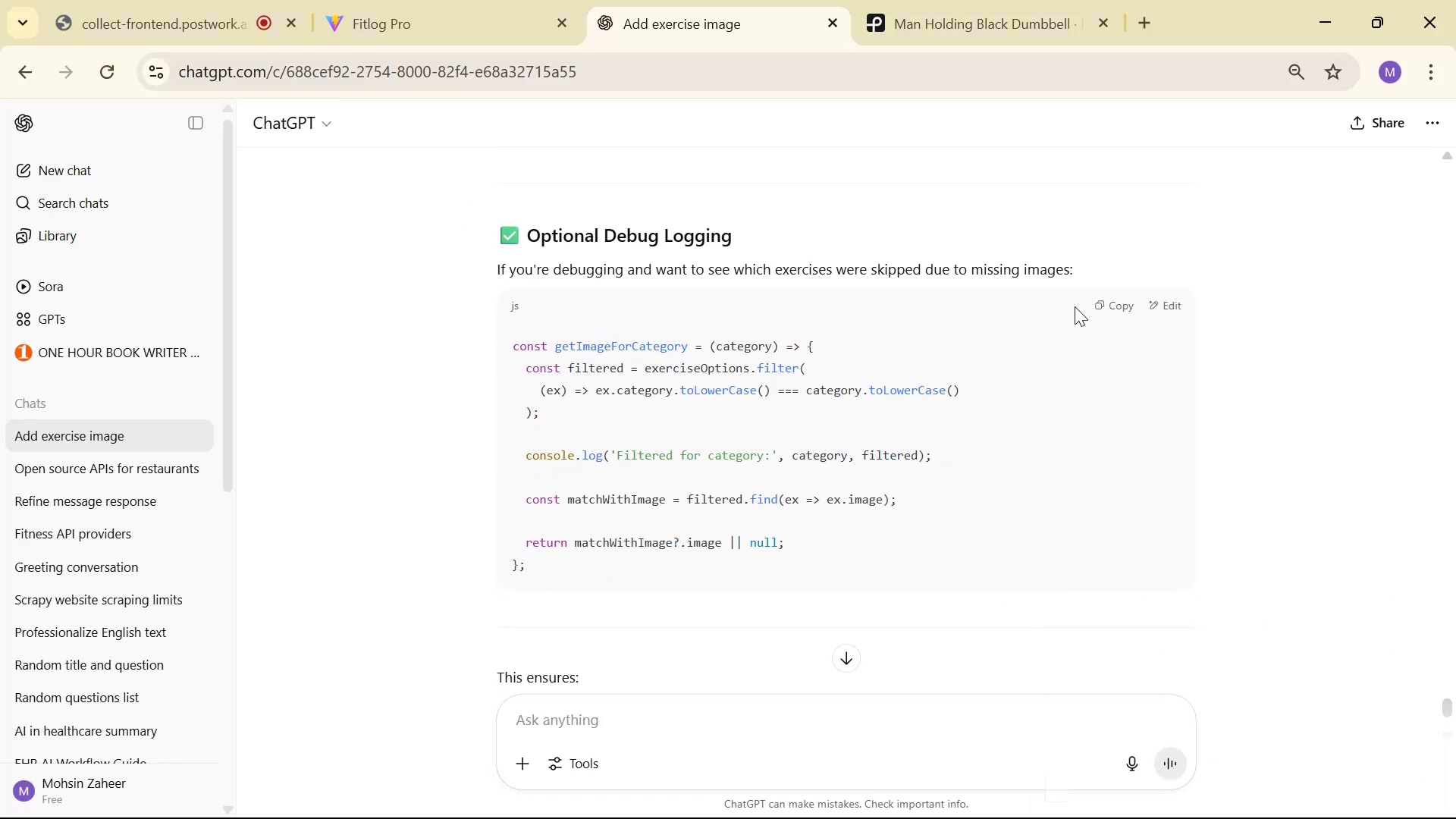 
left_click([1105, 295])
 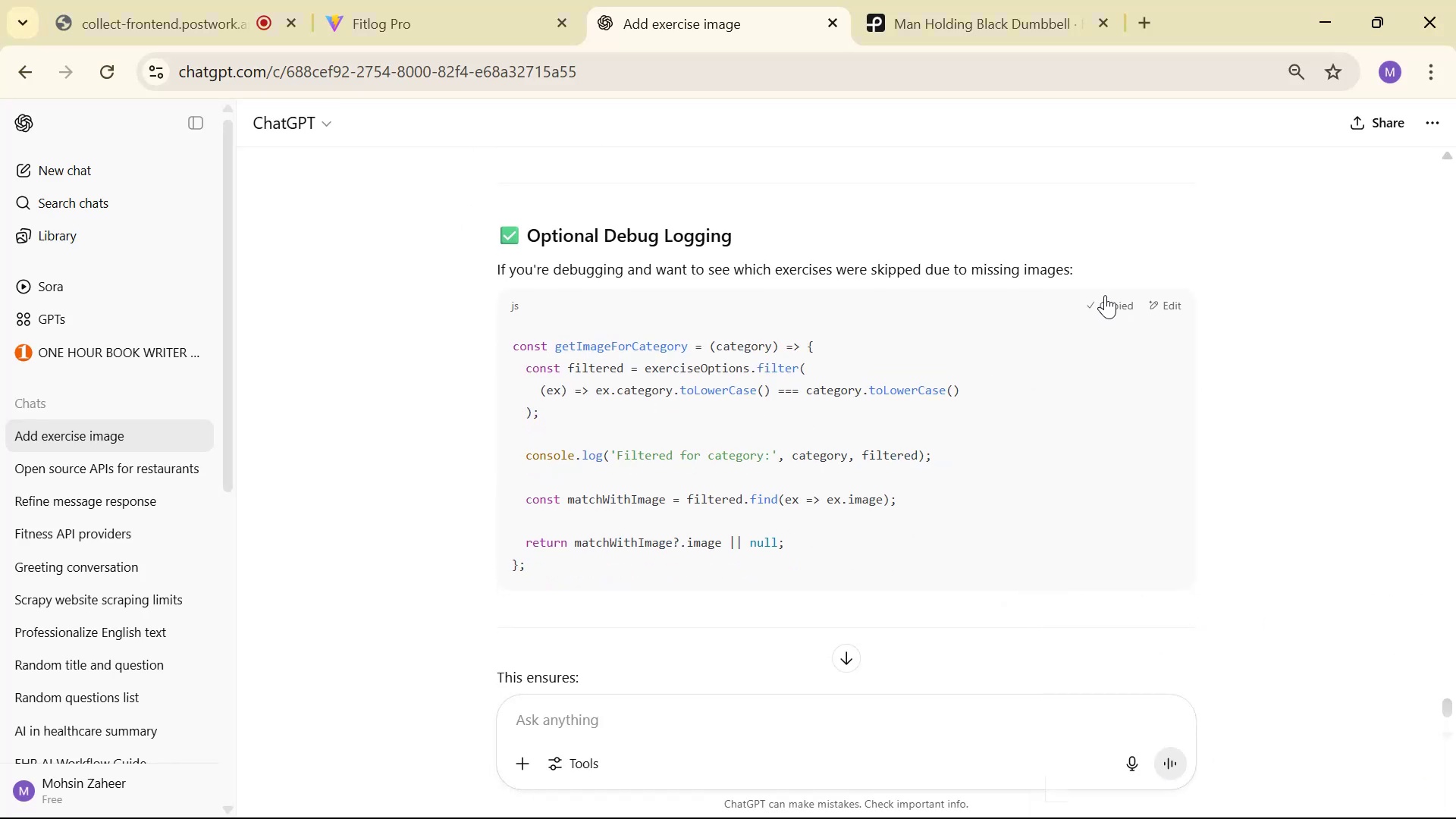 
key(Alt+AltLeft)
 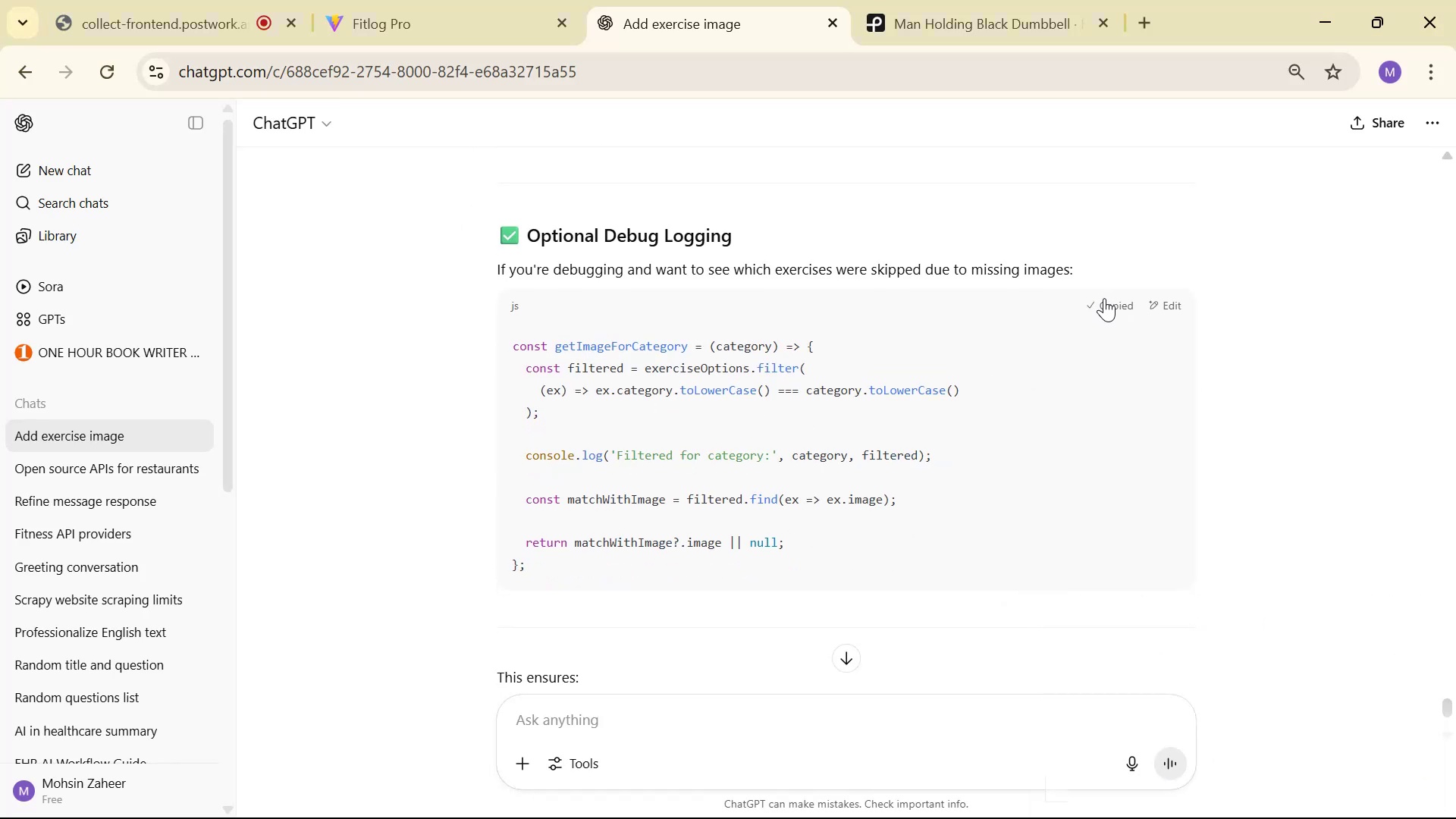 
key(Alt+Tab)
 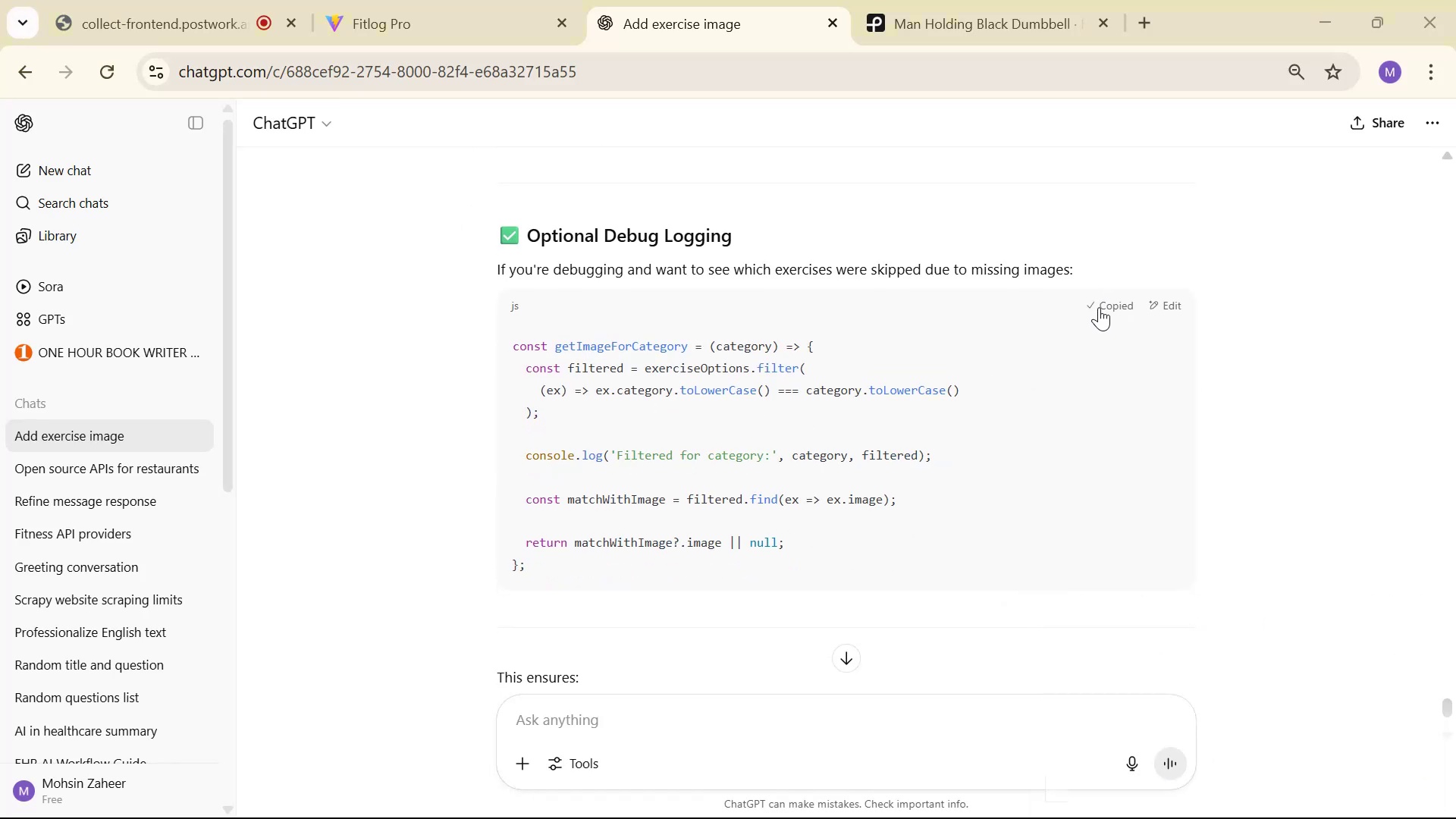 
key(Control+ControlLeft)
 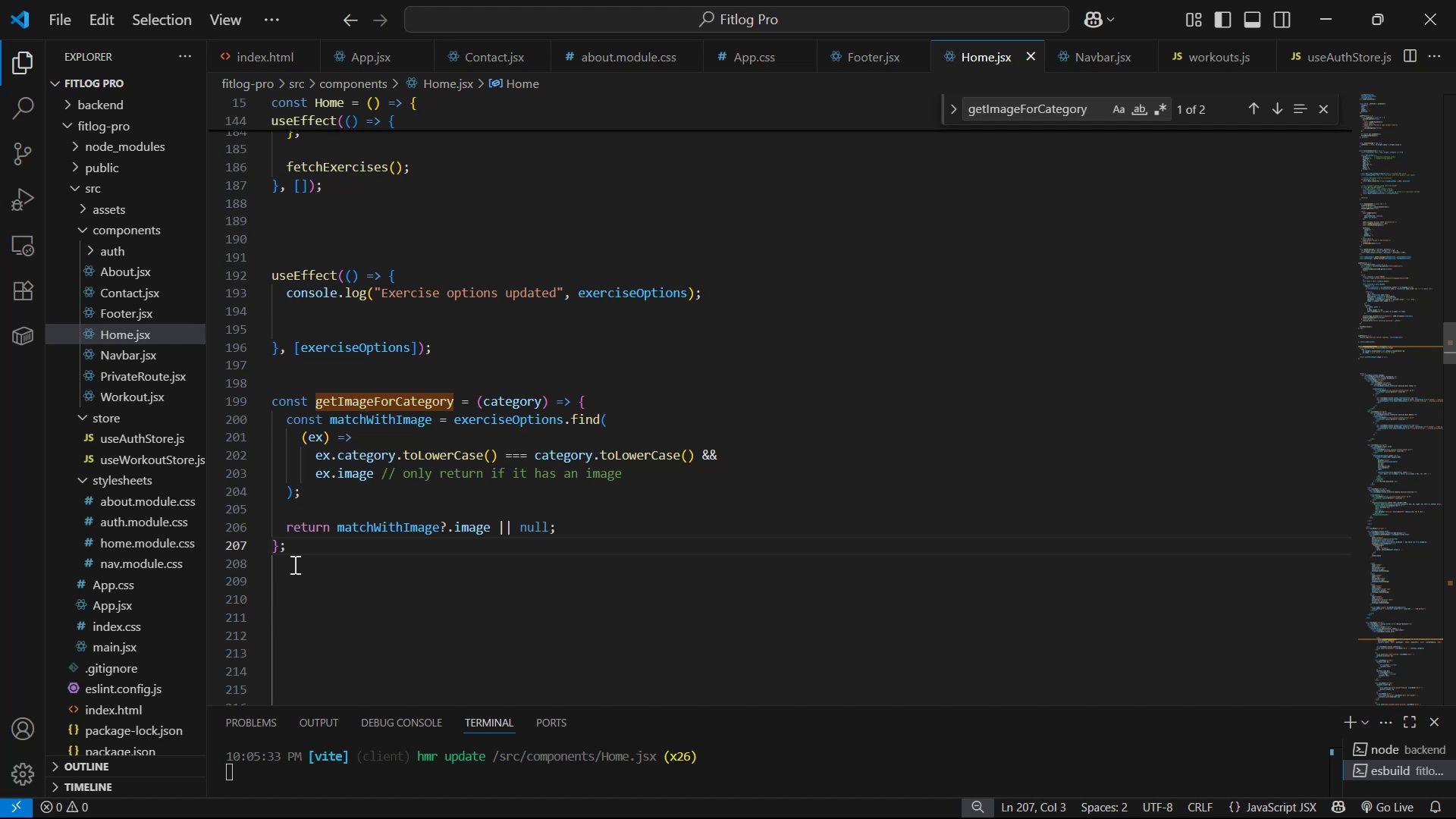 
key(Alt+Tab)
 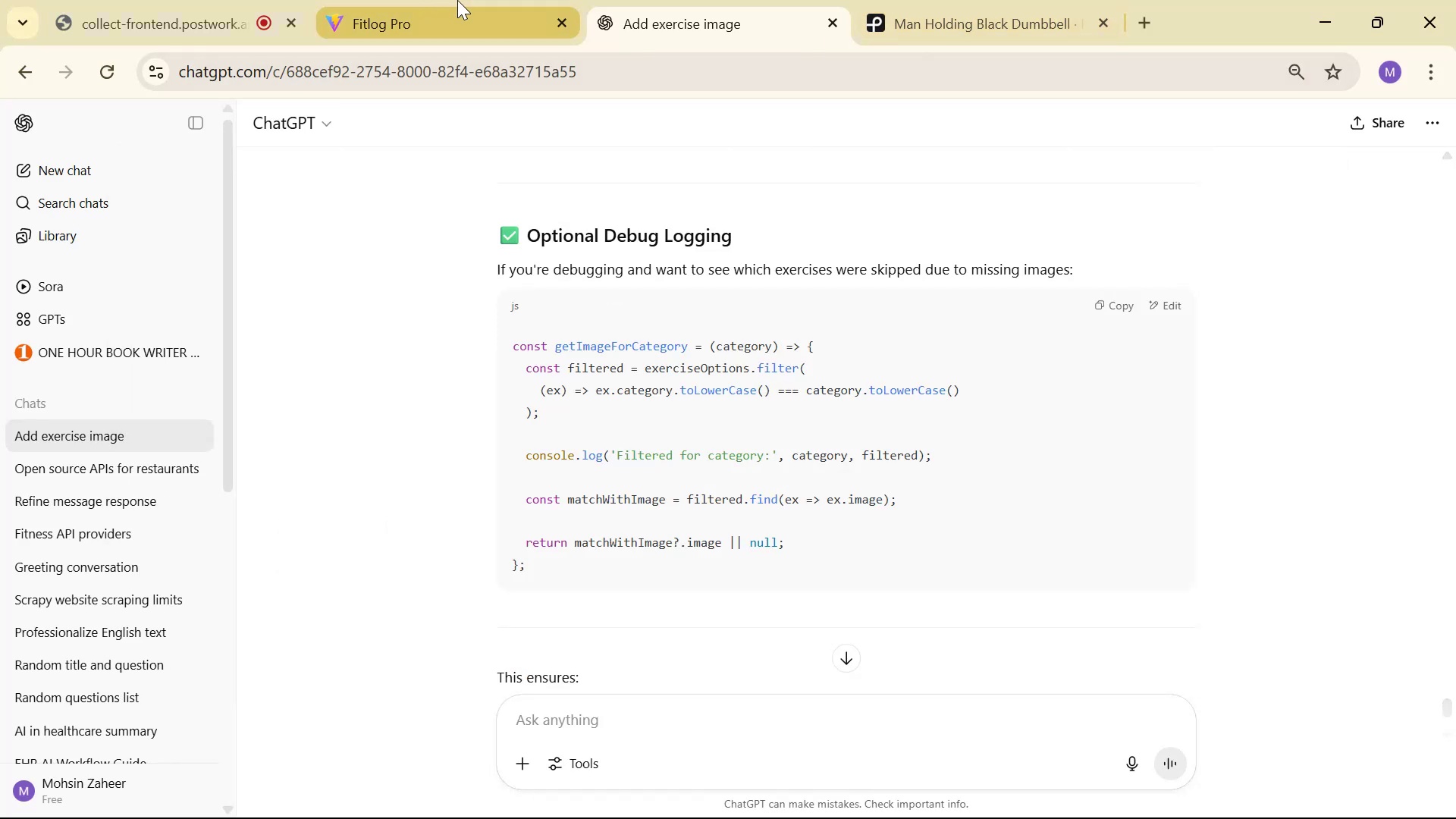 
key(Control+Shift+R)
 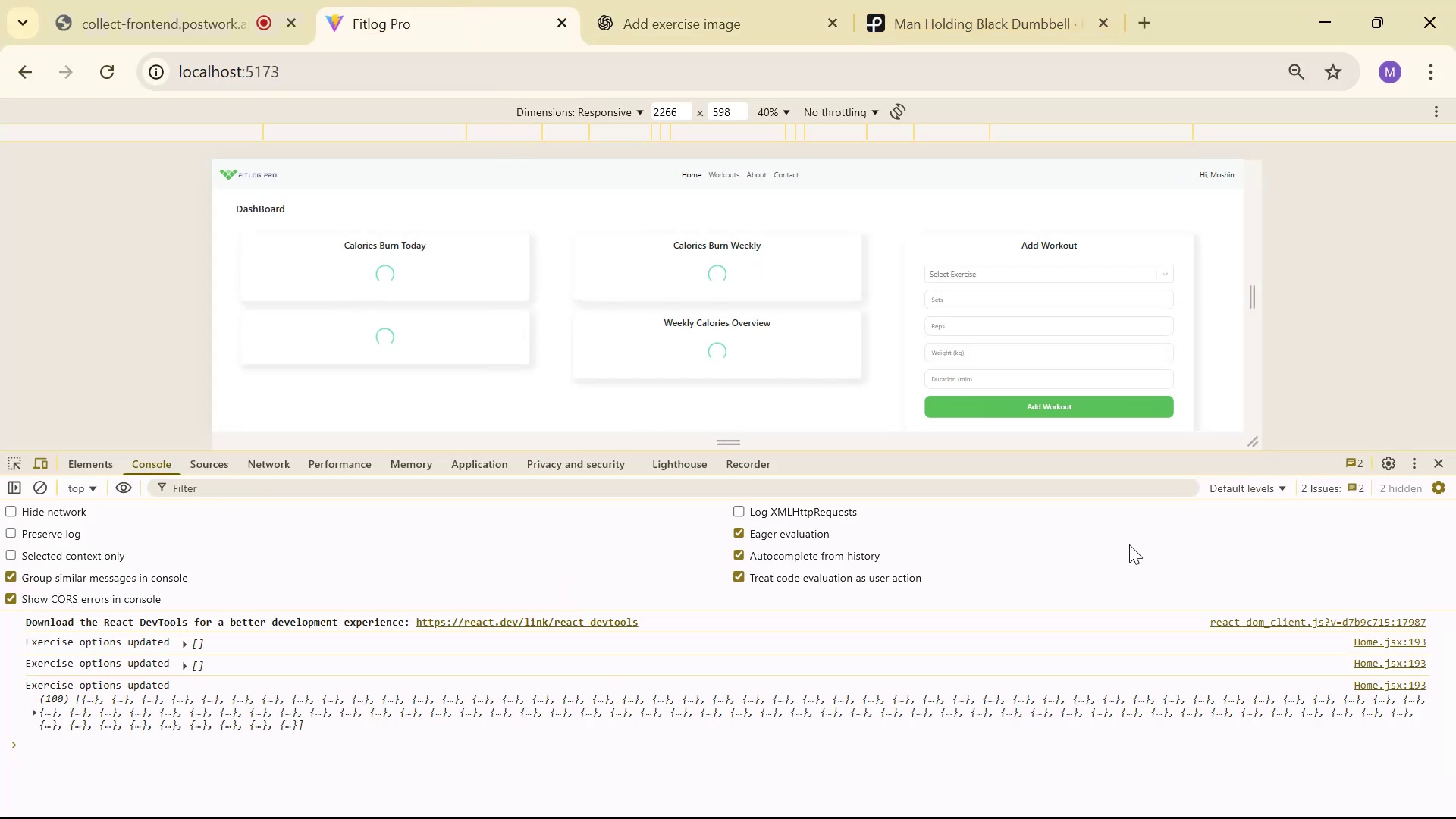 
left_click([1438, 456])
 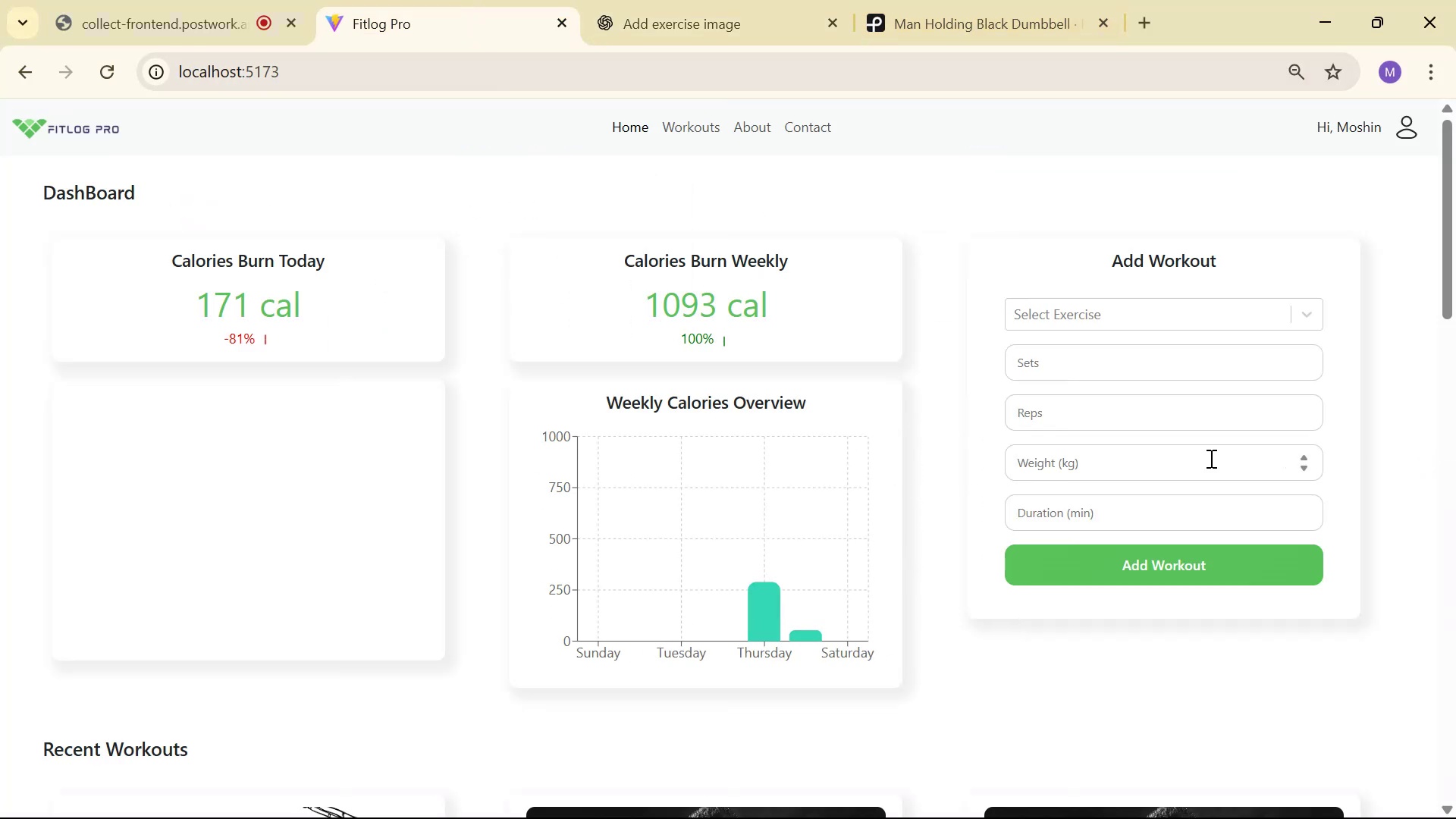 
scroll: coordinate [778, 453], scroll_direction: down, amount: 14.0
 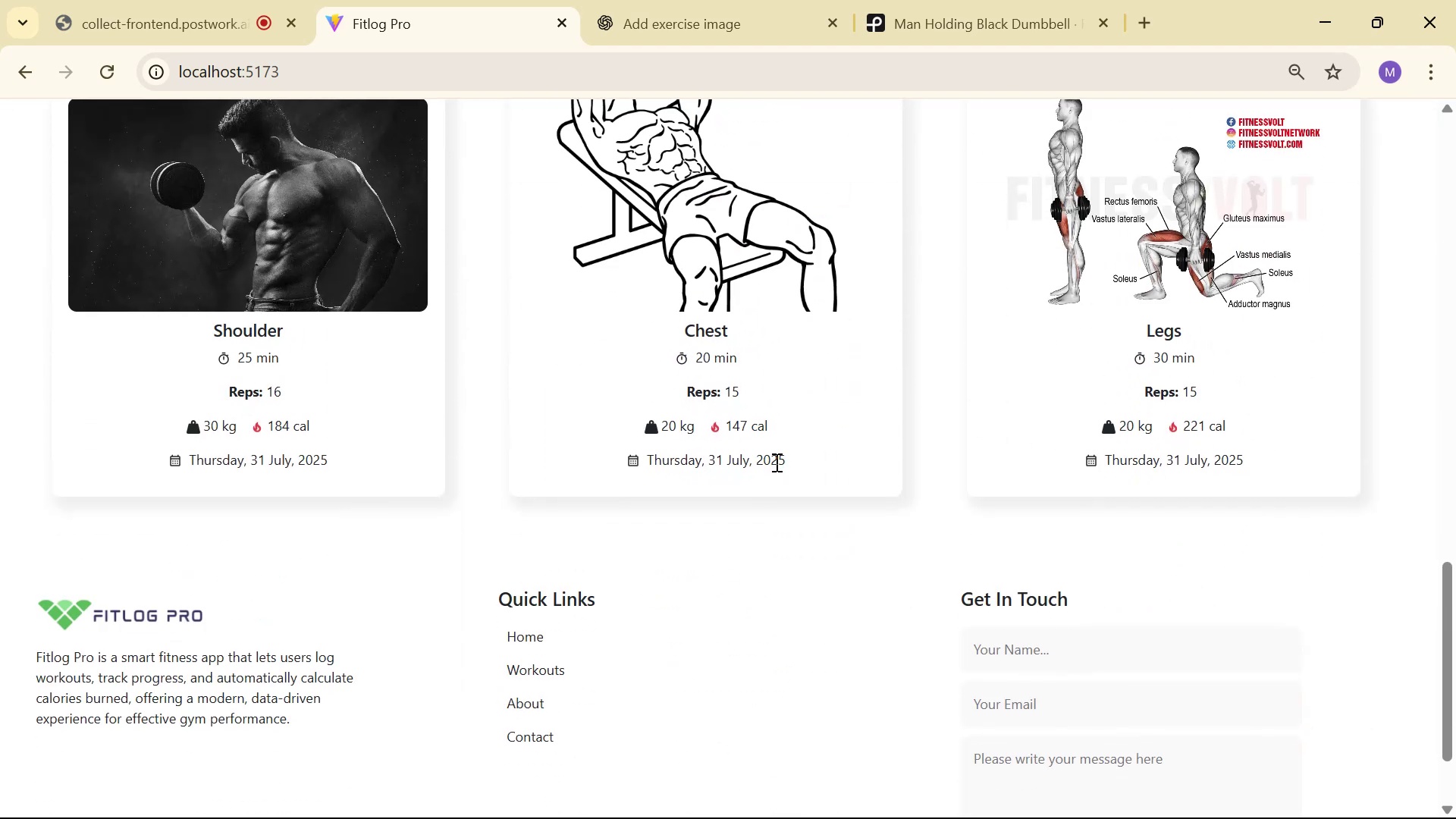 
scroll: coordinate [670, 506], scroll_direction: up, amount: 10.0
 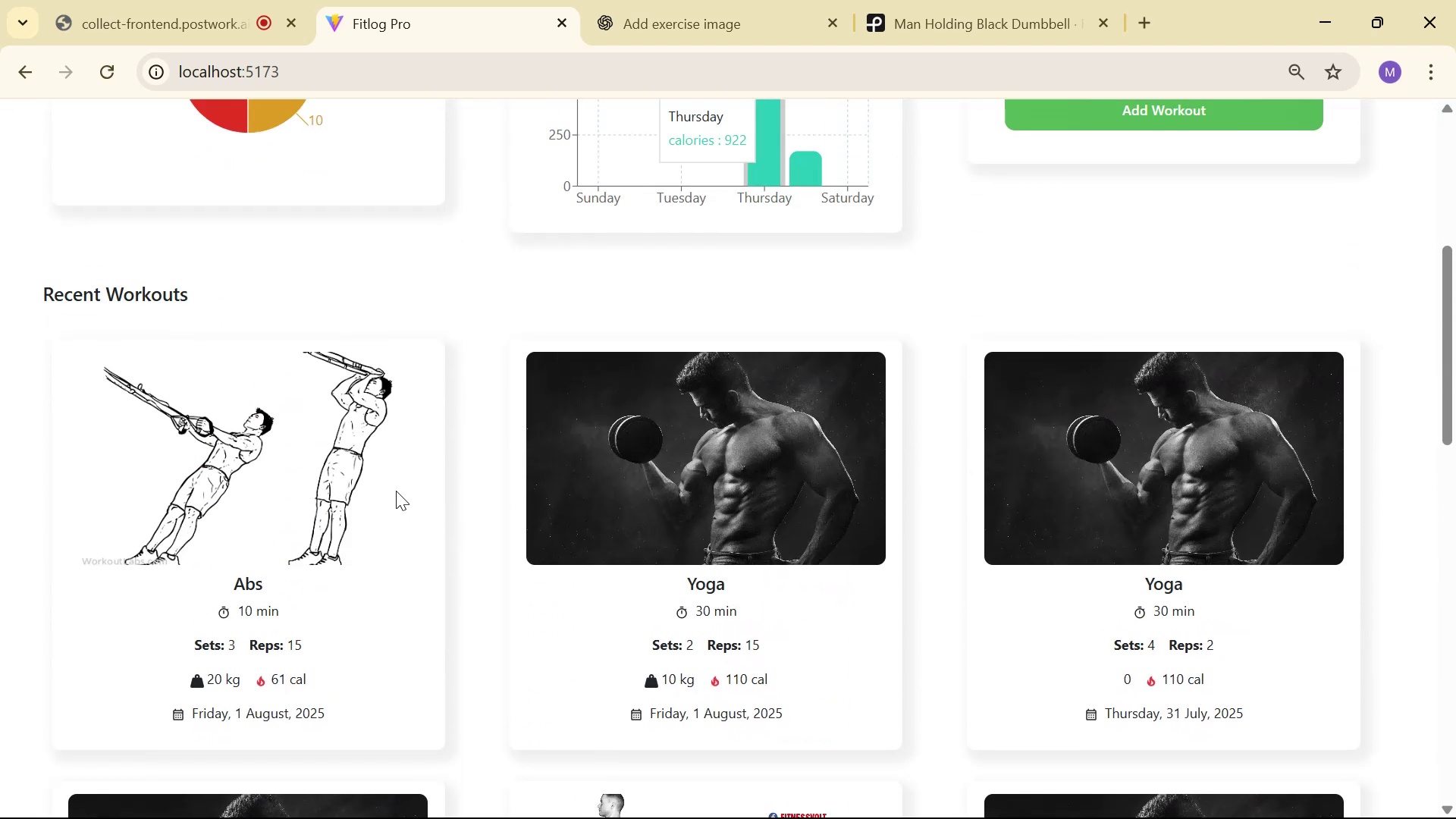 
scroll: coordinate [794, 584], scroll_direction: down, amount: 8.0
 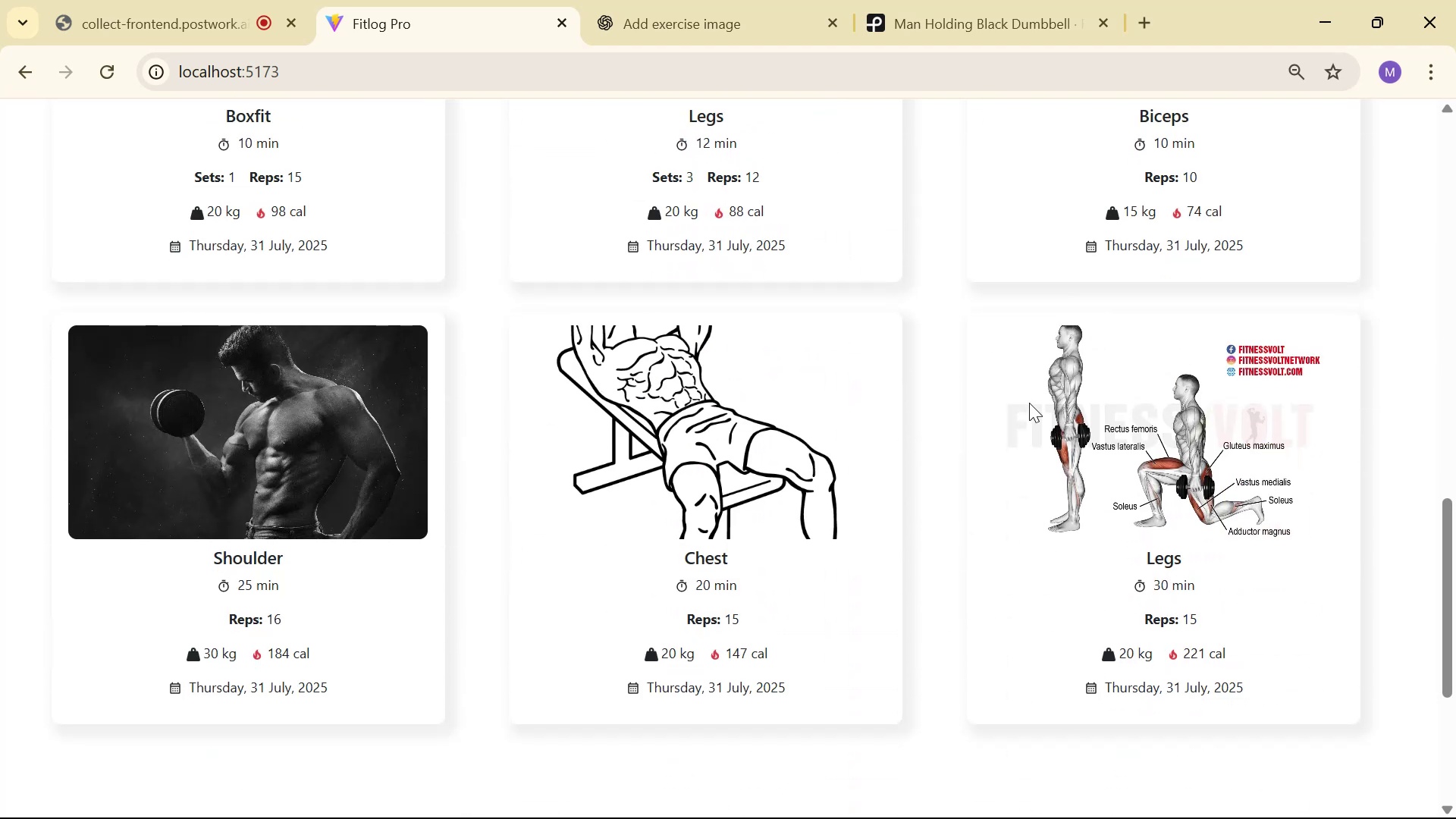 
scroll: coordinate [918, 585], scroll_direction: up, amount: 5.0
 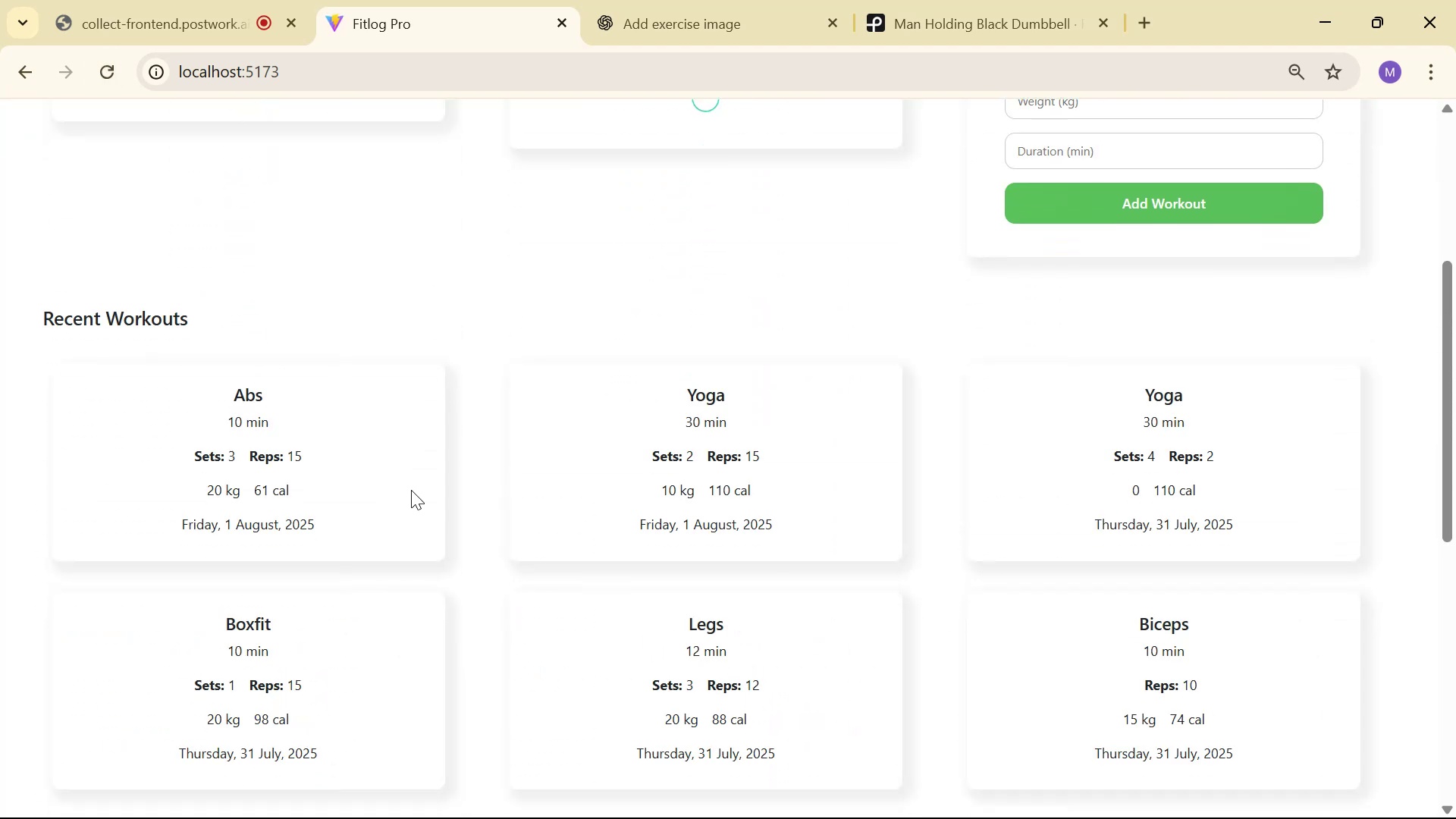 
scroll: coordinate [498, 510], scroll_direction: down, amount: 9.0
 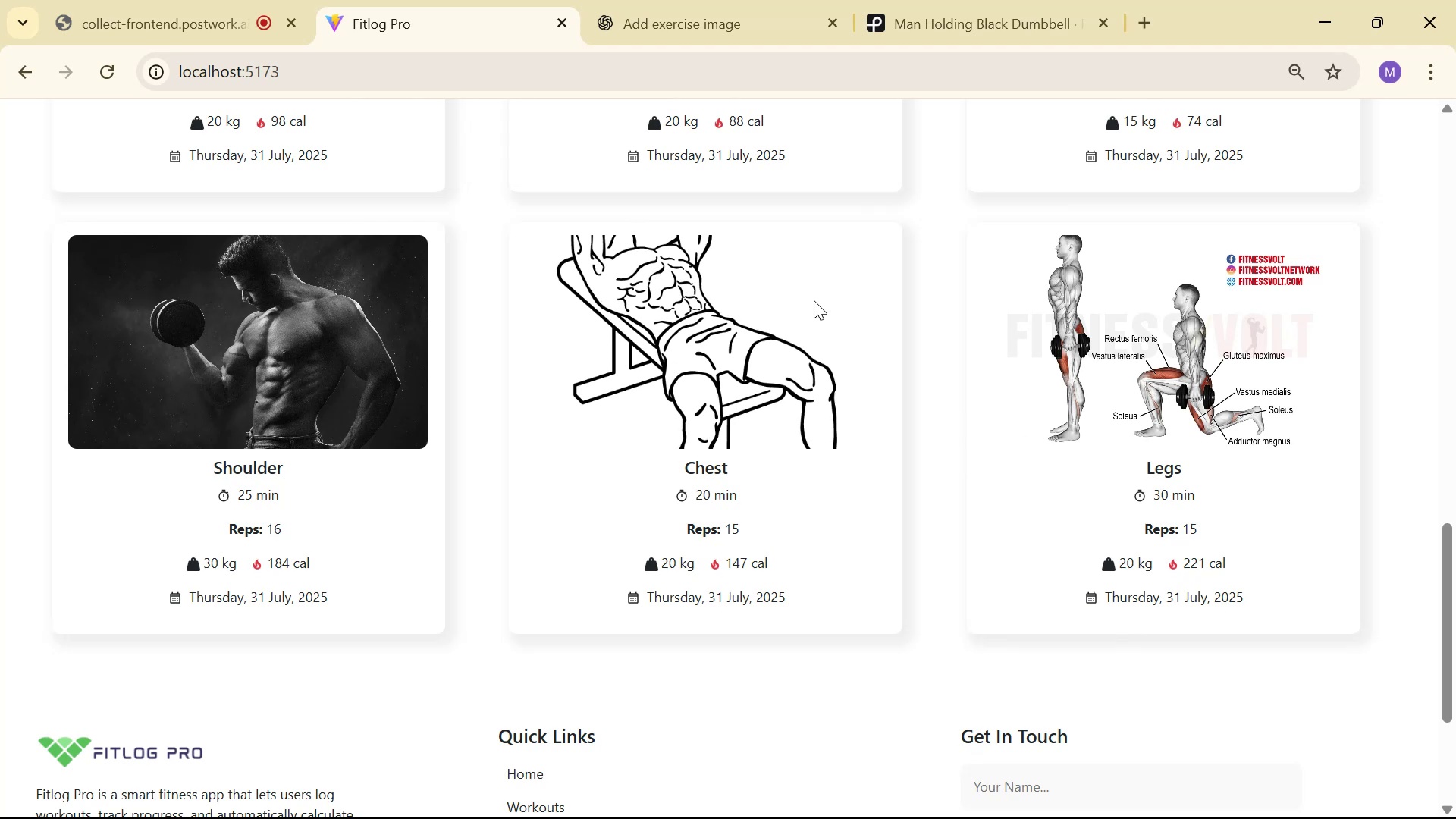 
wait(11.46)
 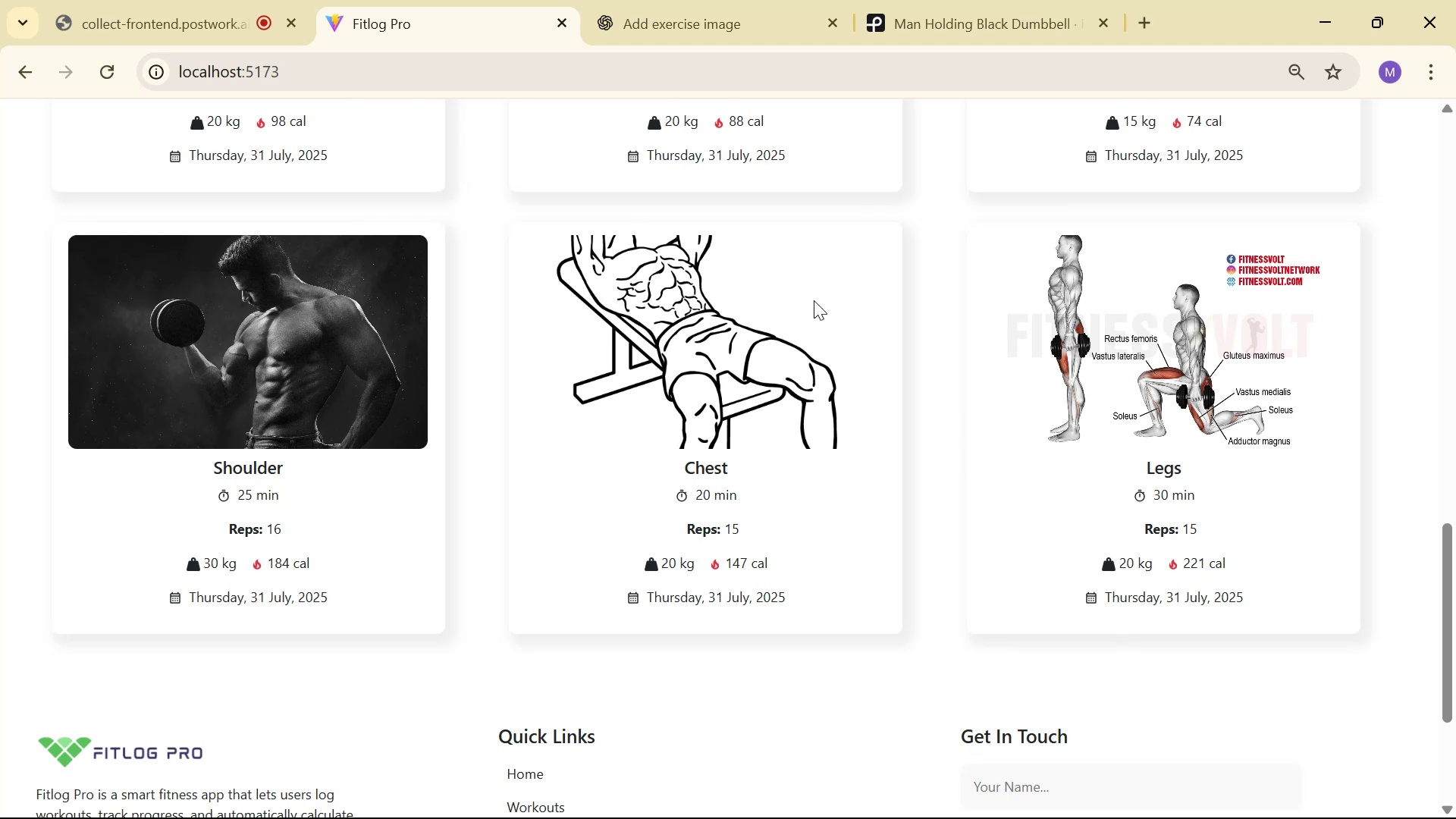 
left_click([811, 609])
 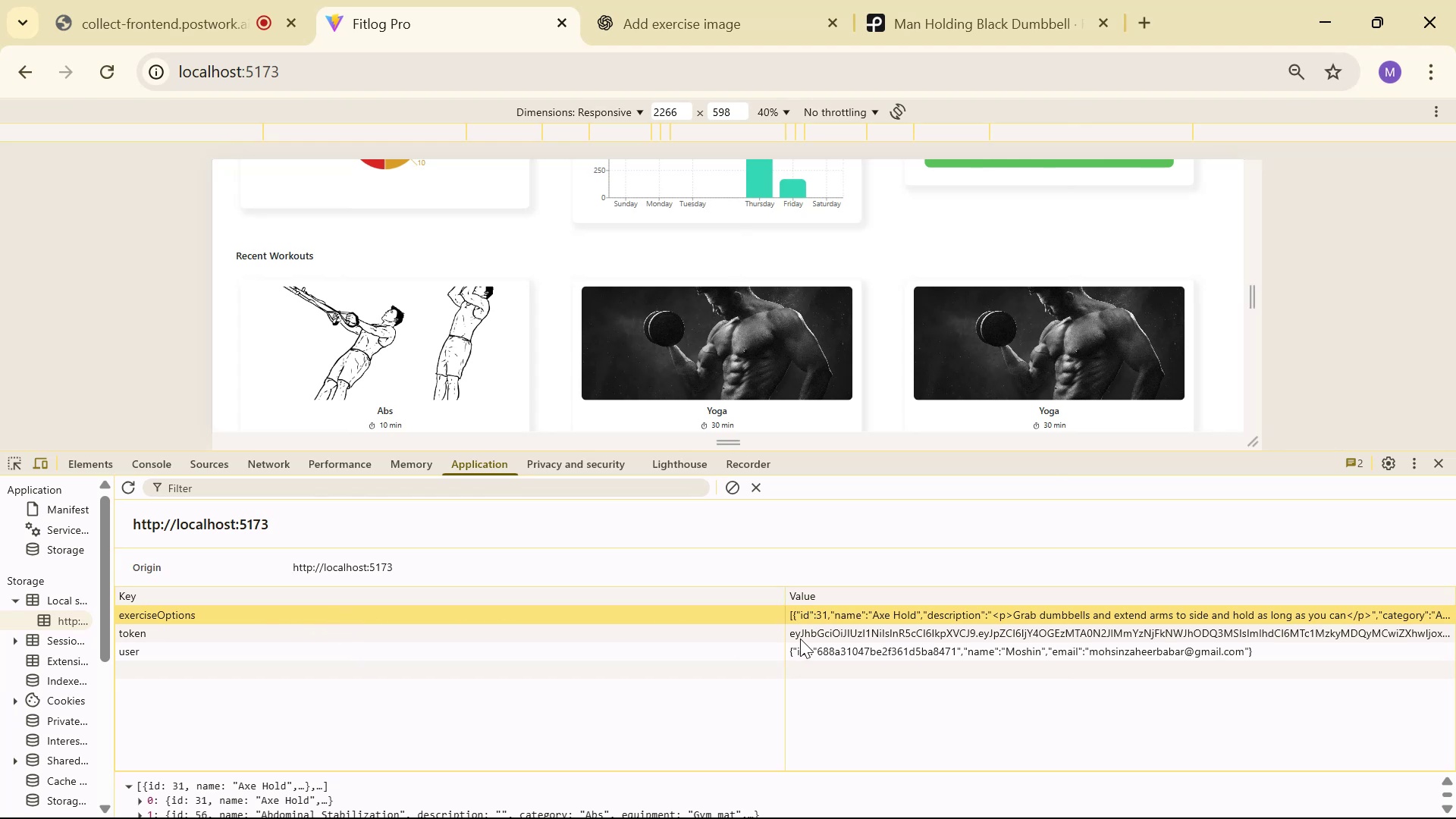 
scroll: coordinate [664, 667], scroll_direction: down, amount: 4.0
 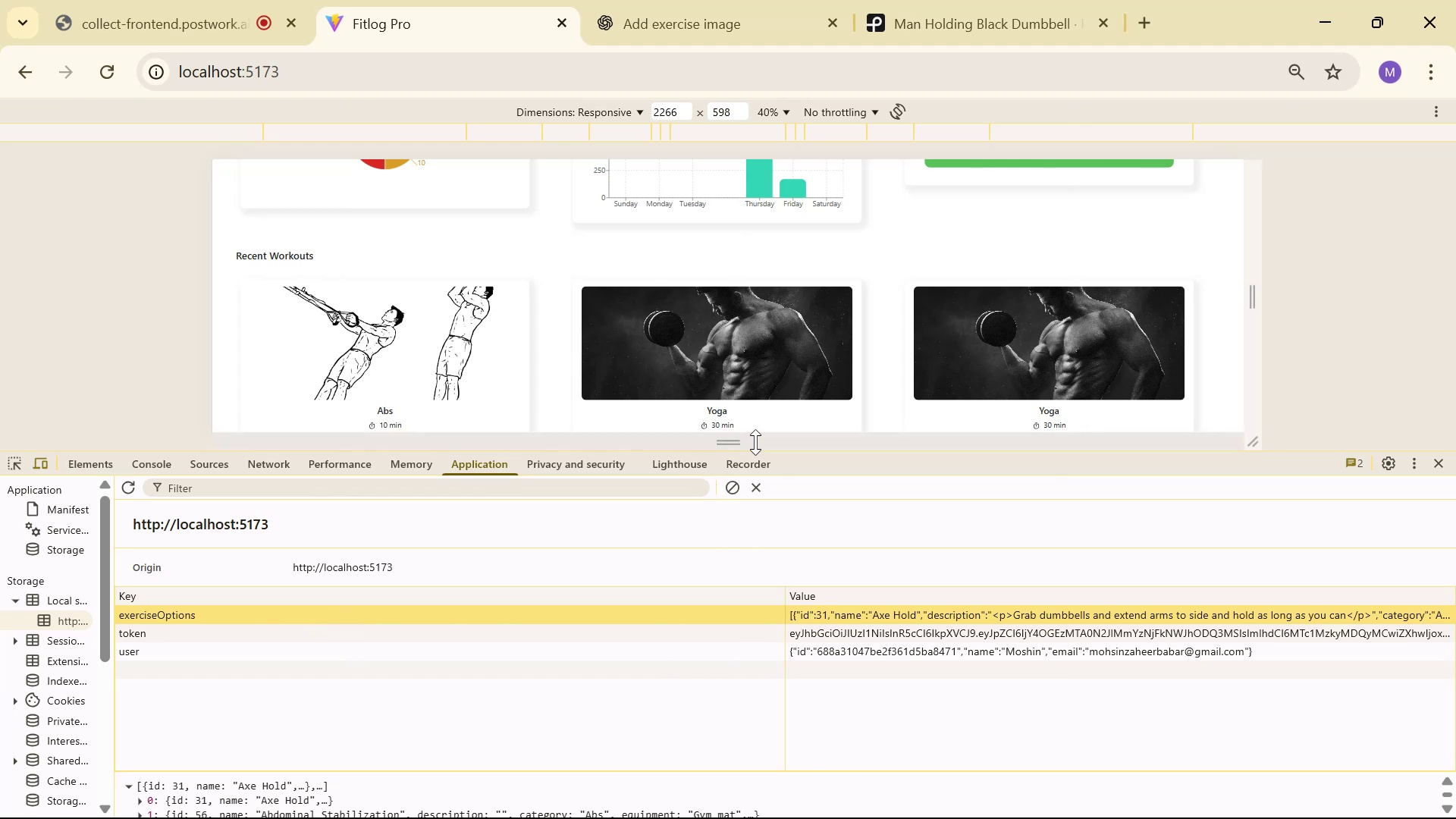 
left_click([755, 441])
 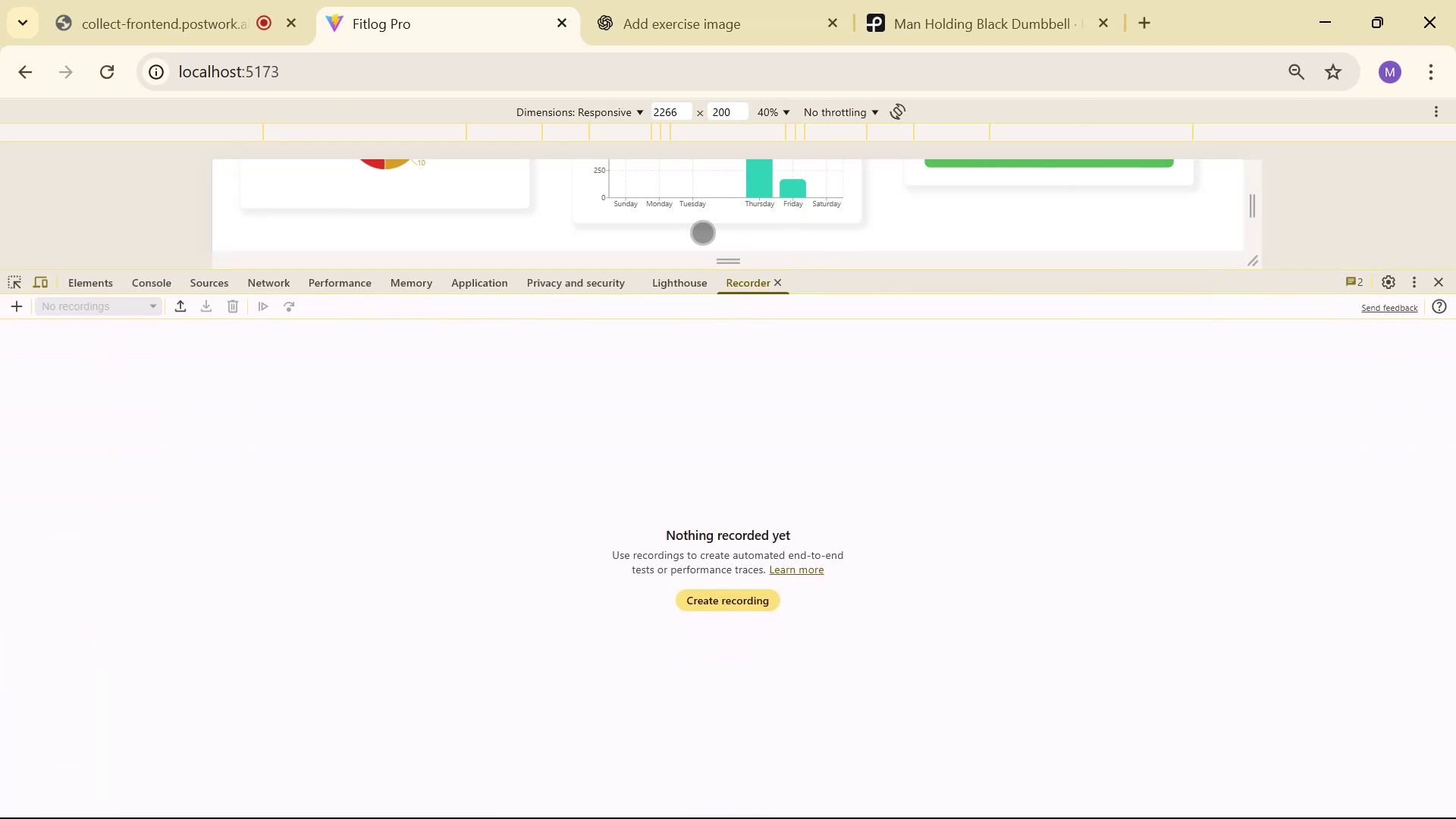 
left_click([213, 280])
 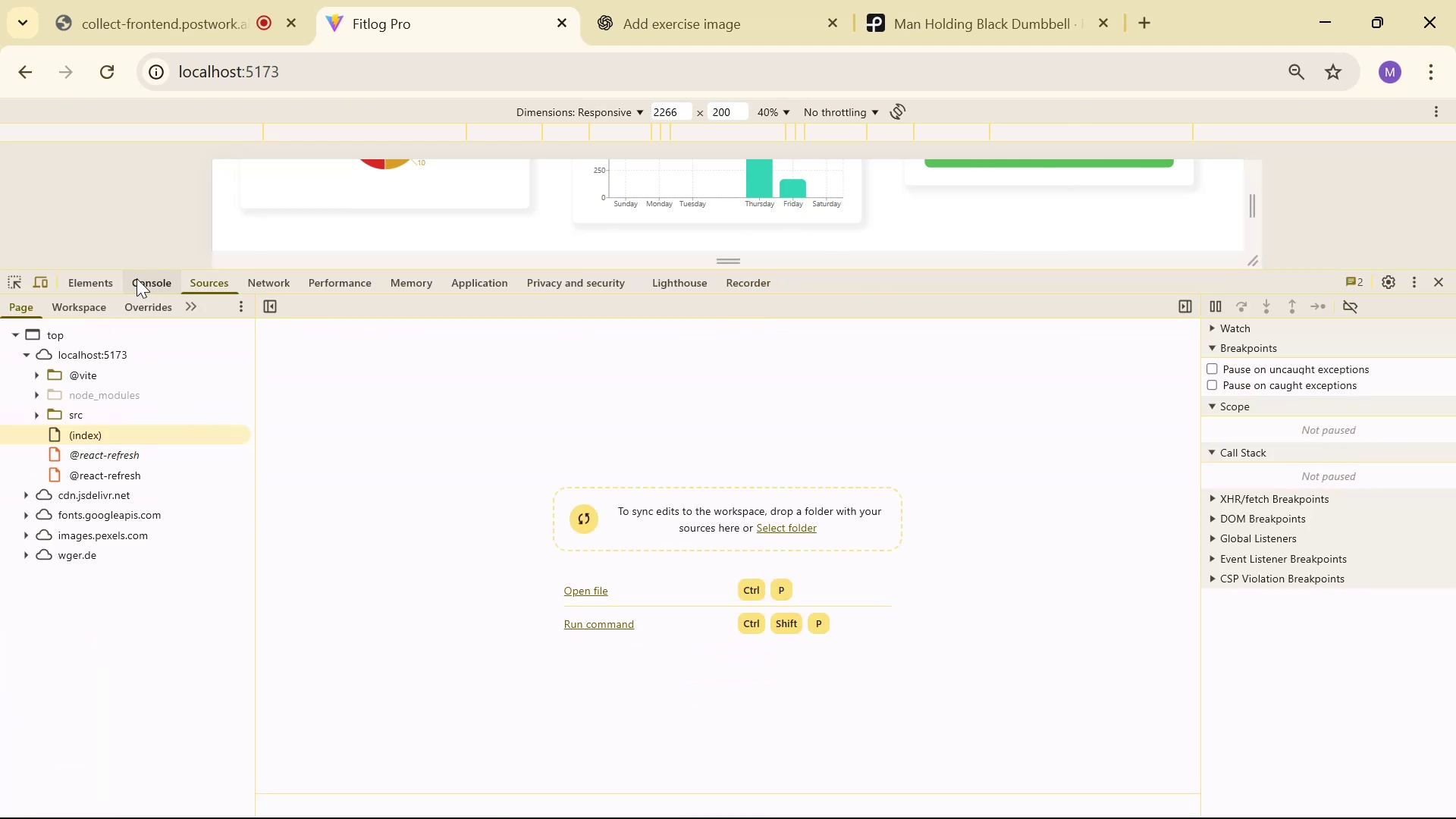 
double_click([136, 278])
 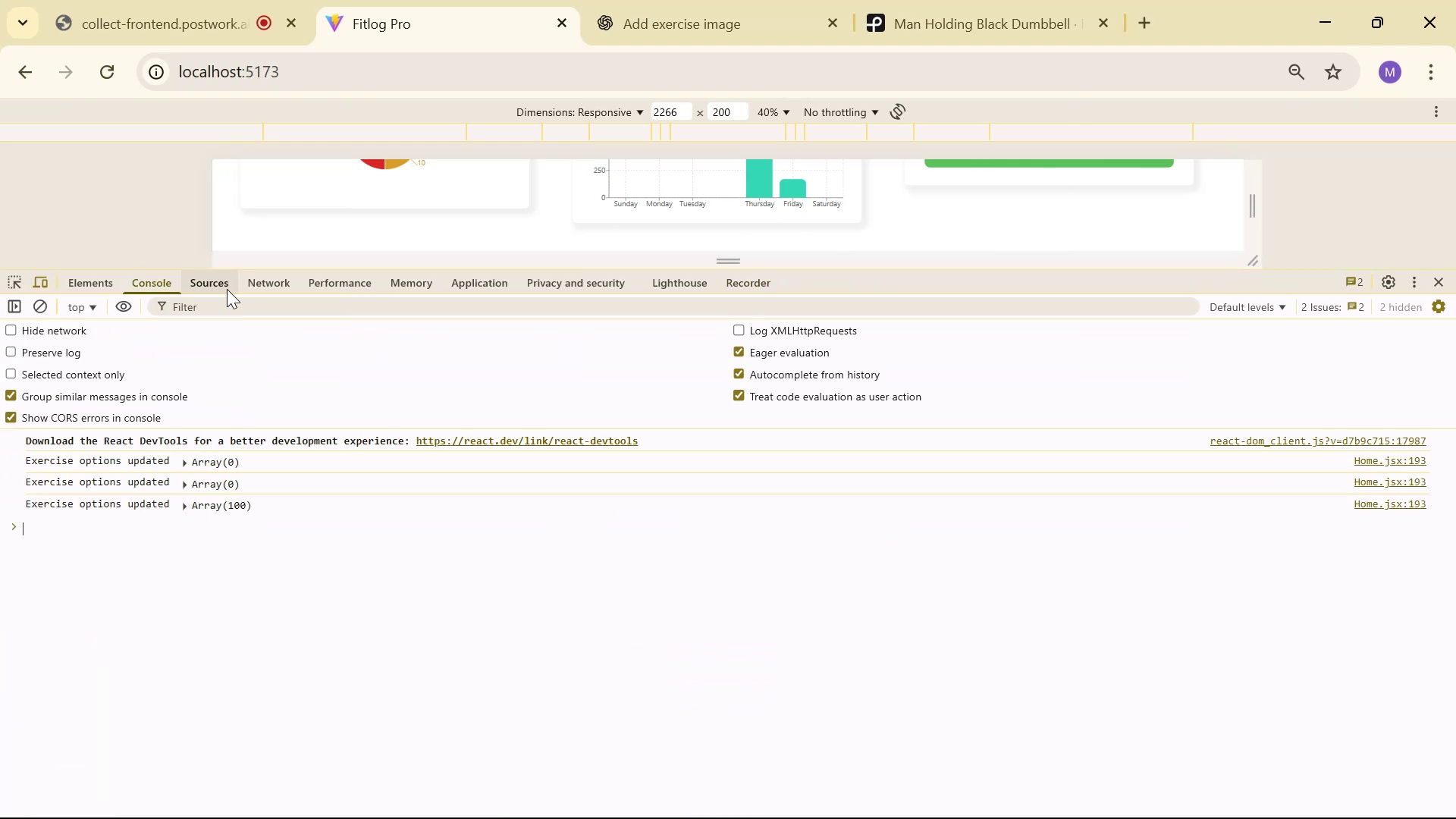 
left_click([246, 289])
 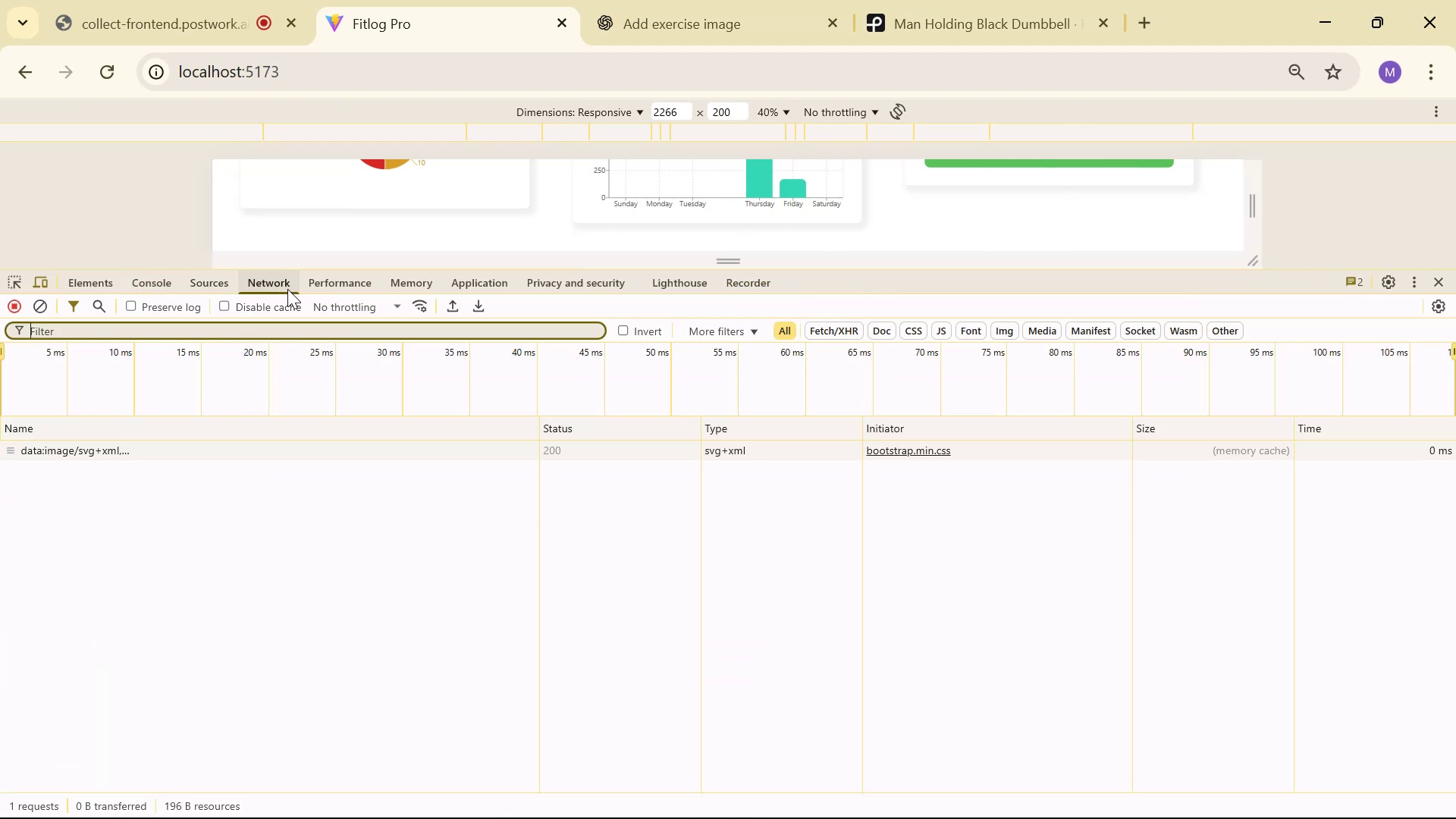 
left_click([324, 284])
 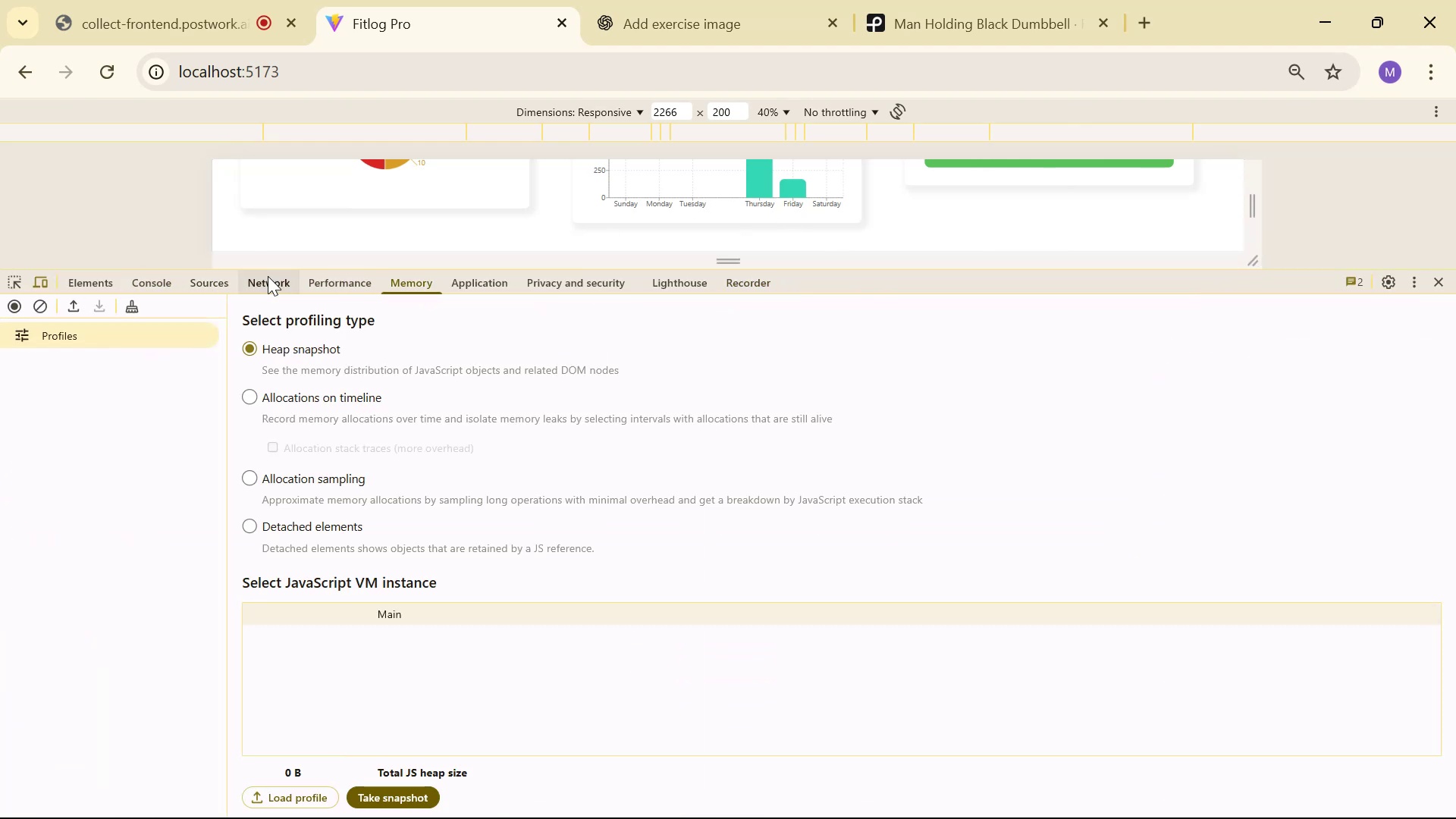 
left_click([206, 284])
 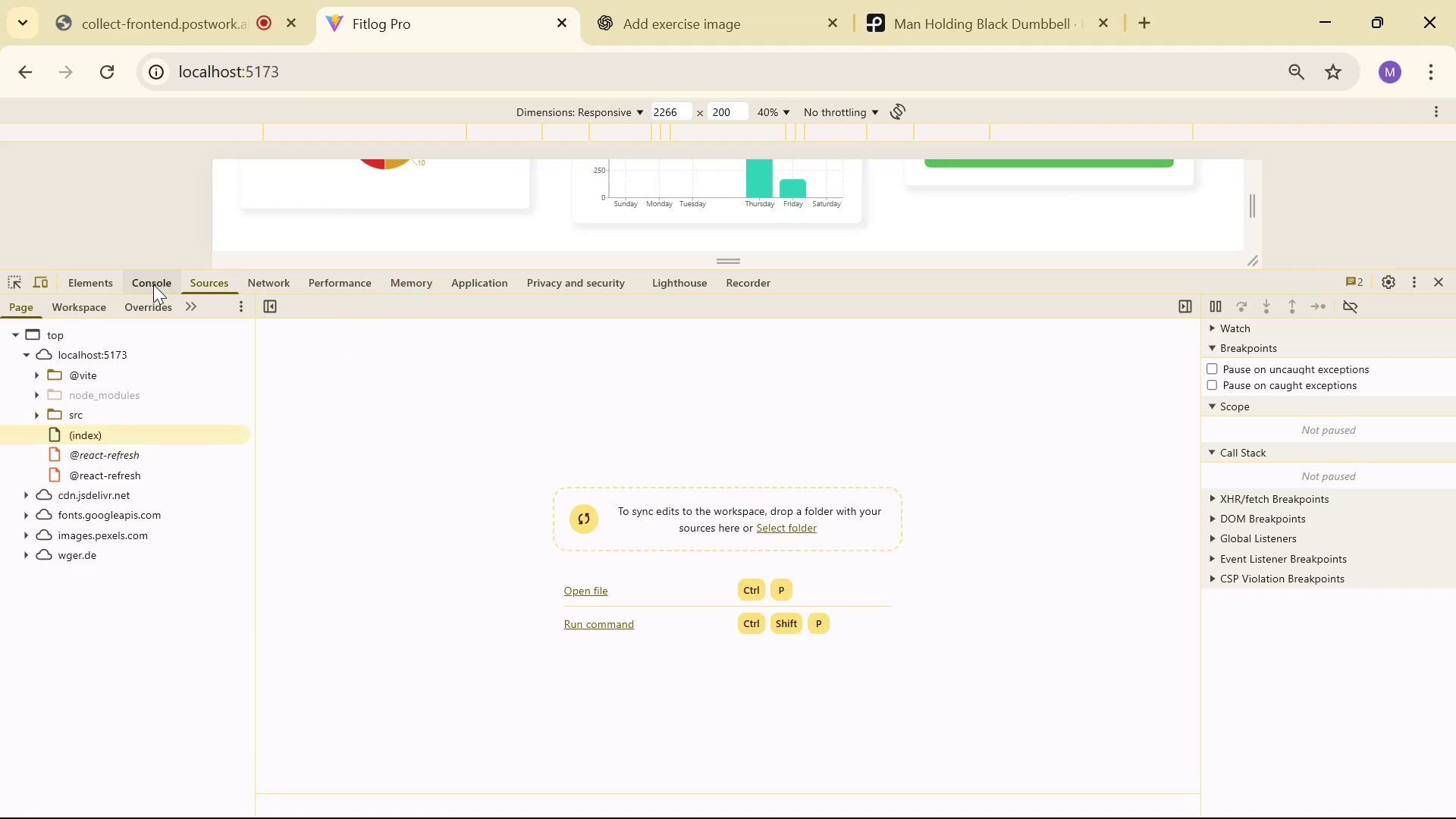 
left_click([142, 281])
 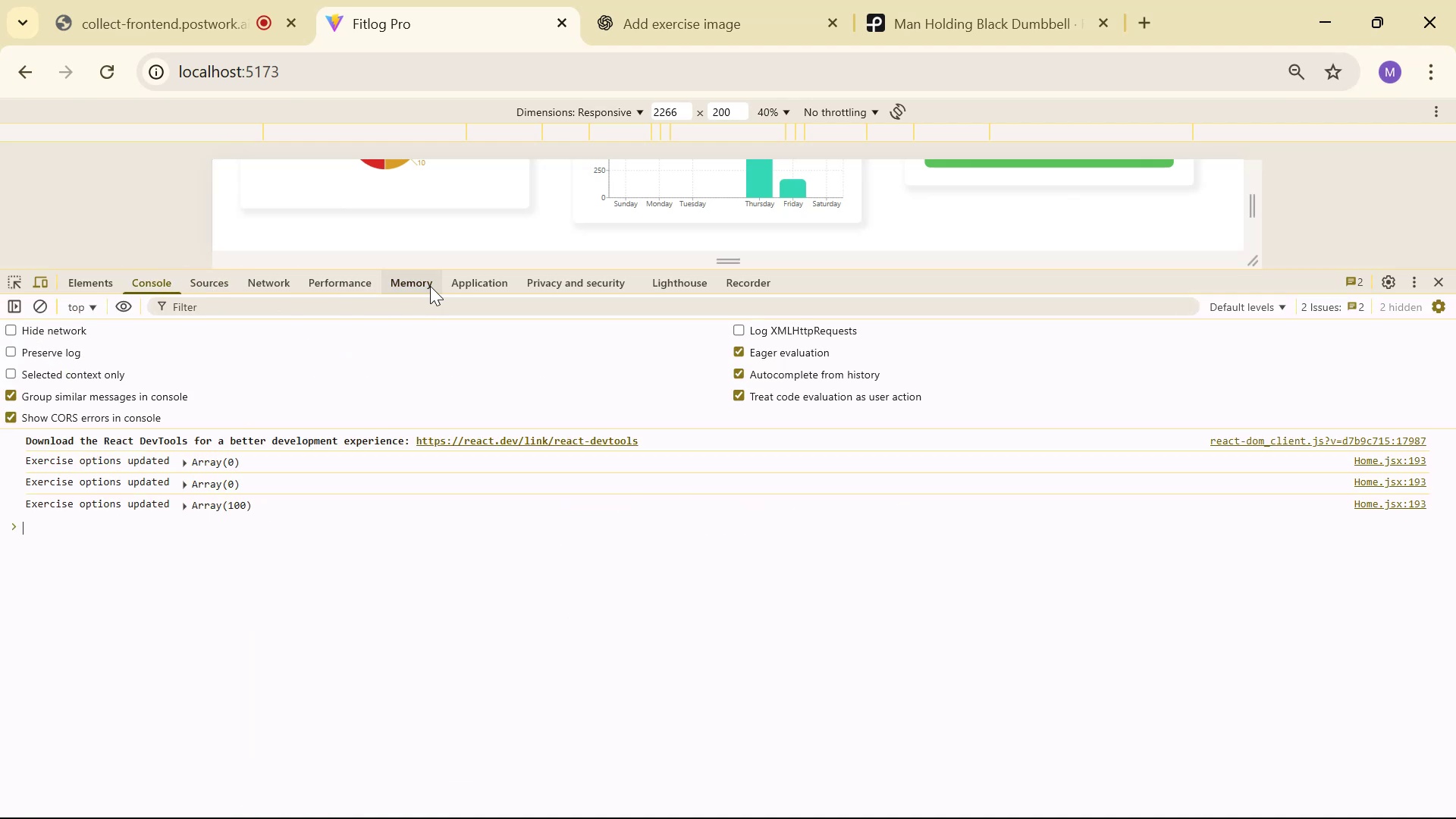 
left_click([473, 280])
 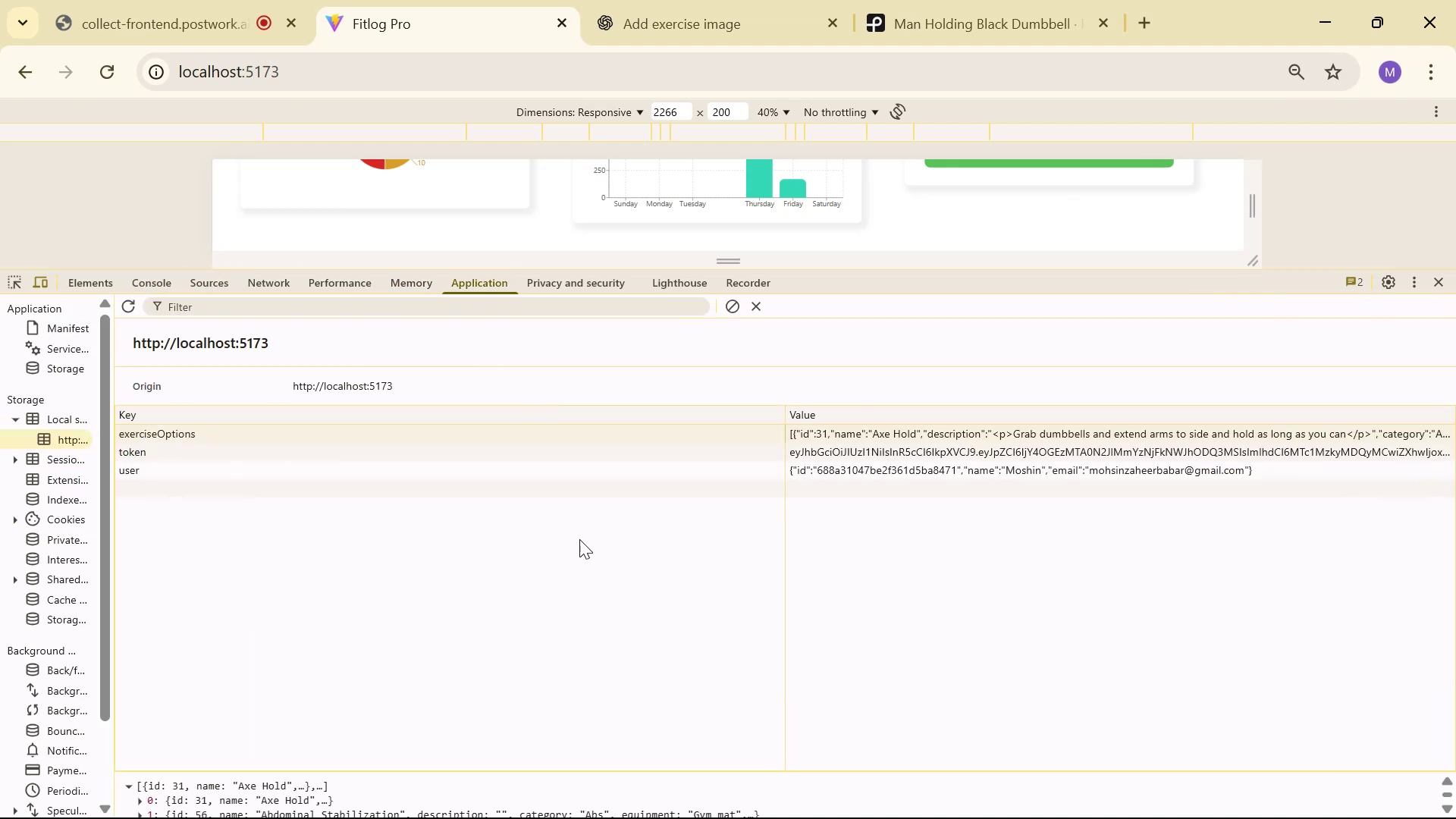 
scroll: coordinate [490, 611], scroll_direction: down, amount: 25.0
 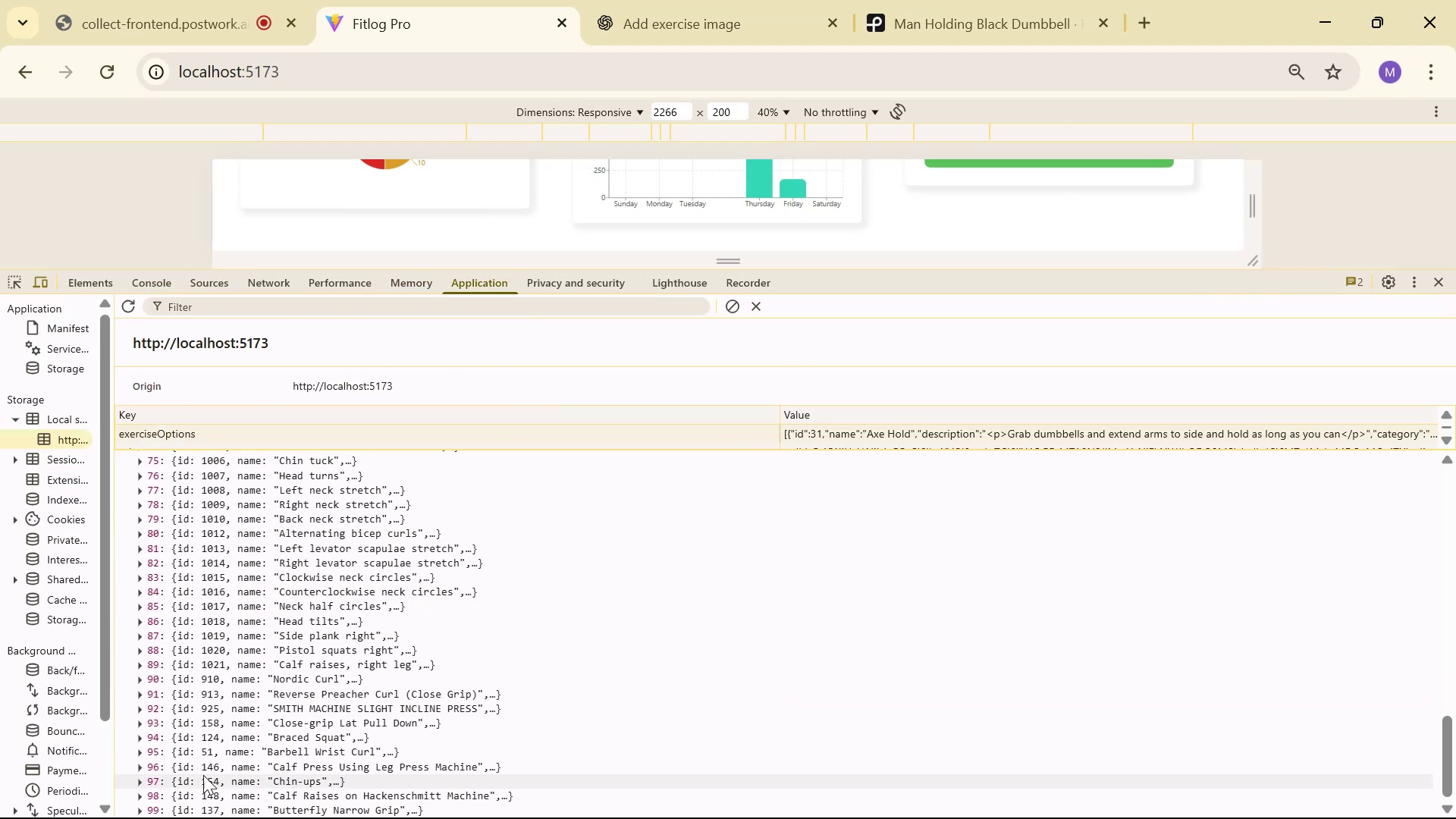 
scroll: coordinate [1280, 478], scroll_direction: up, amount: 21.0
 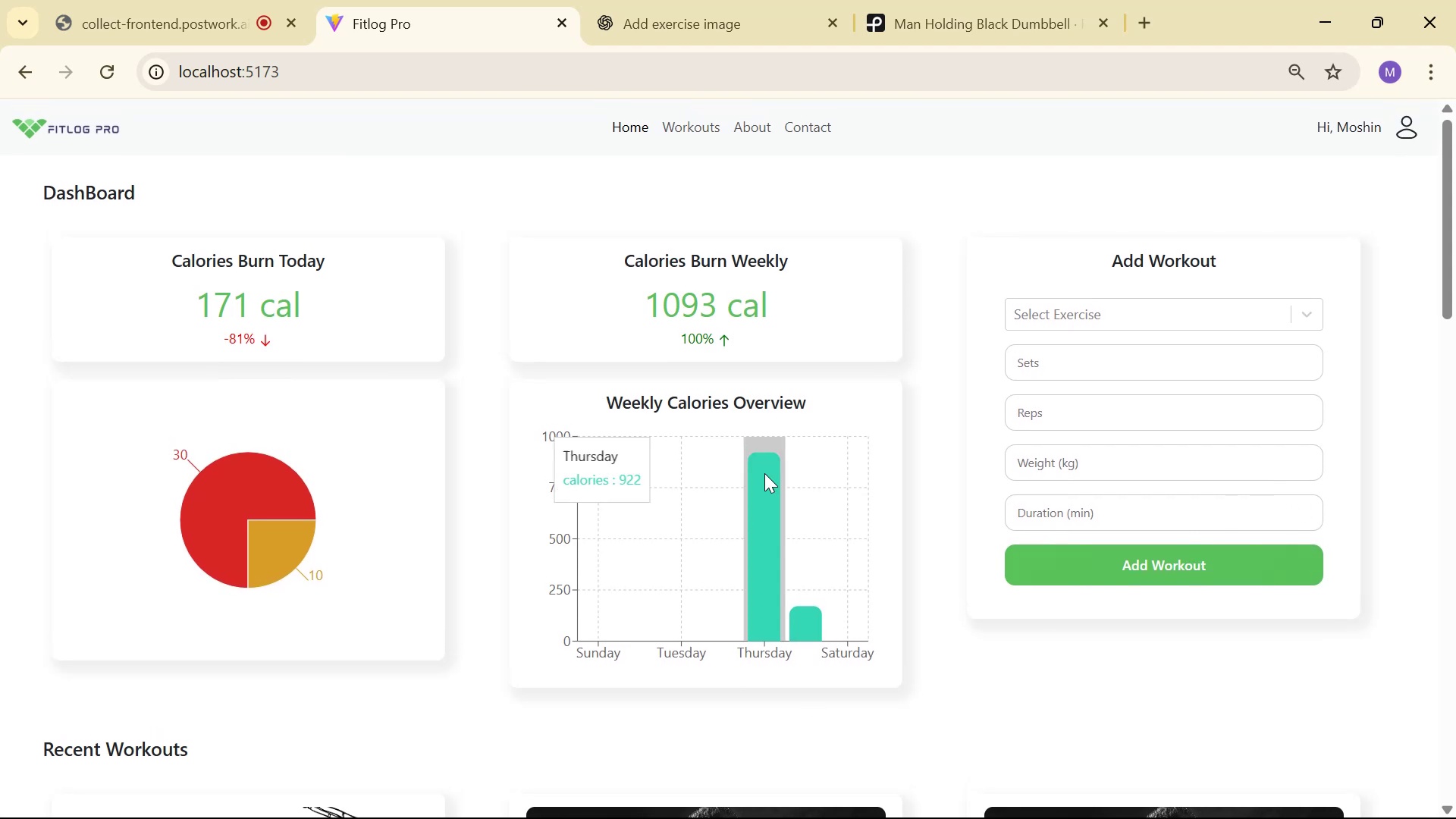 
scroll: coordinate [922, 345], scroll_direction: down, amount: 6.0
 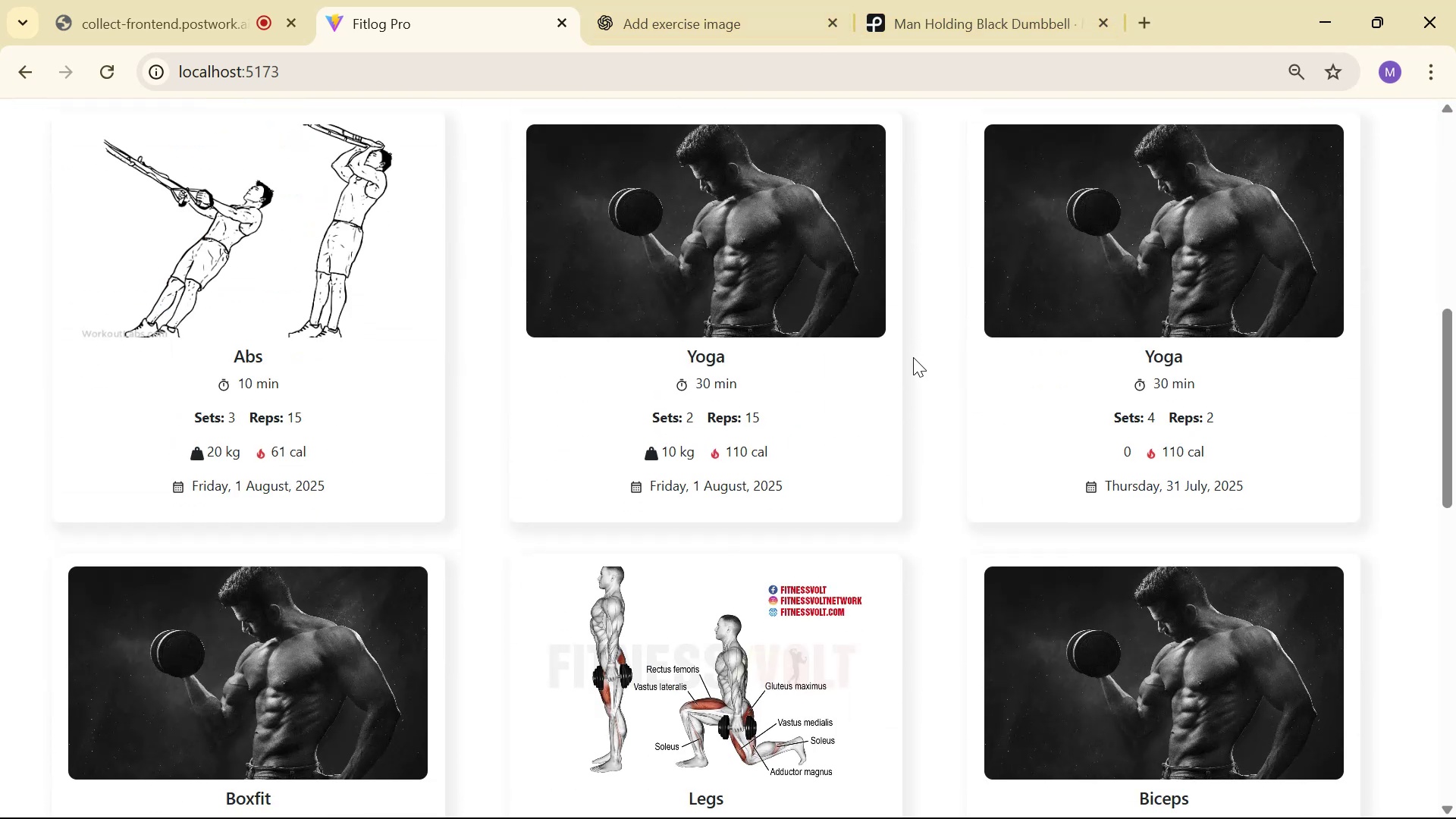 
scroll: coordinate [912, 359], scroll_direction: up, amount: 6.0
 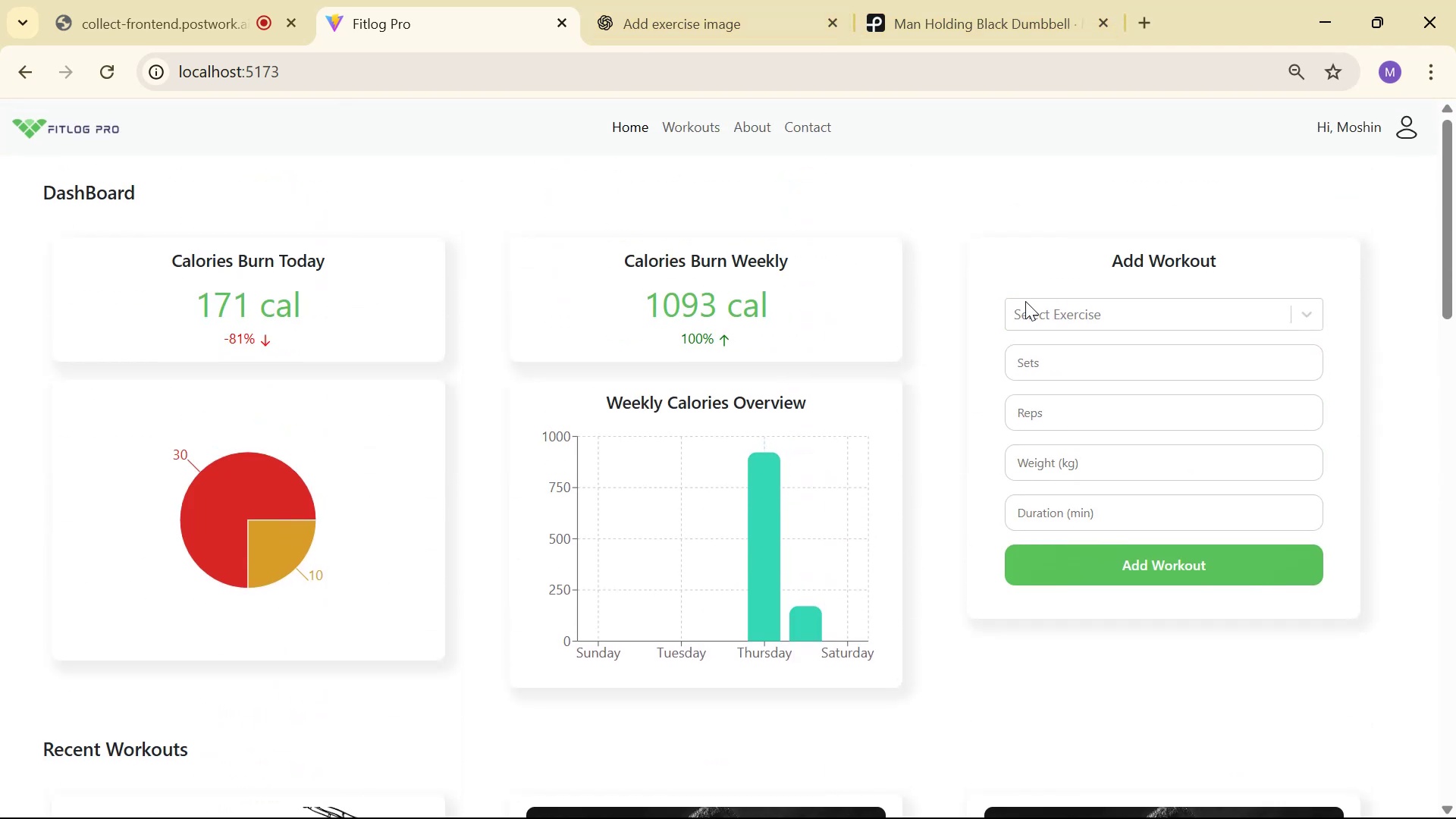 
left_click([1050, 312])
 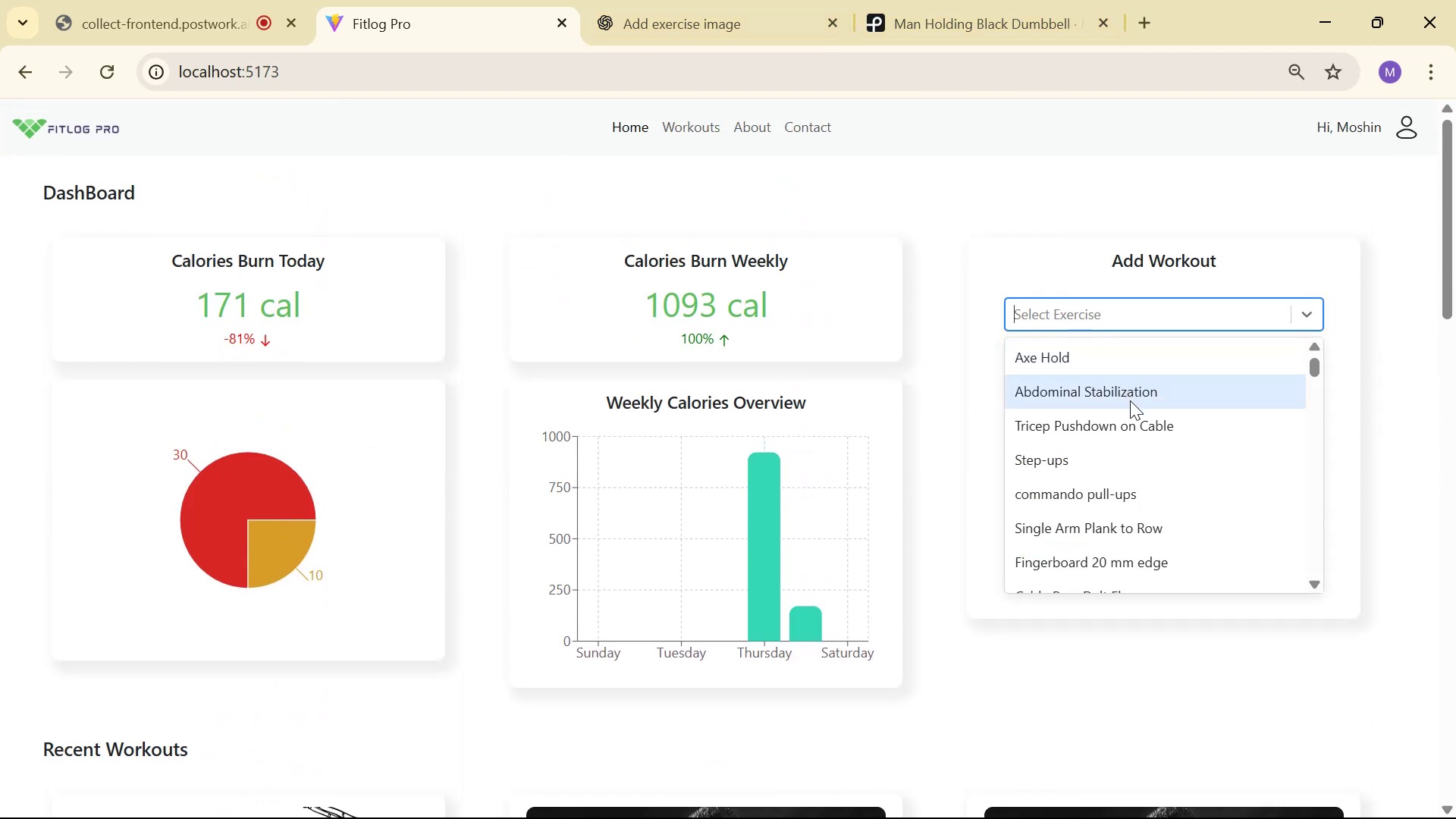 
scroll: coordinate [1137, 491], scroll_direction: down, amount: 3.0
 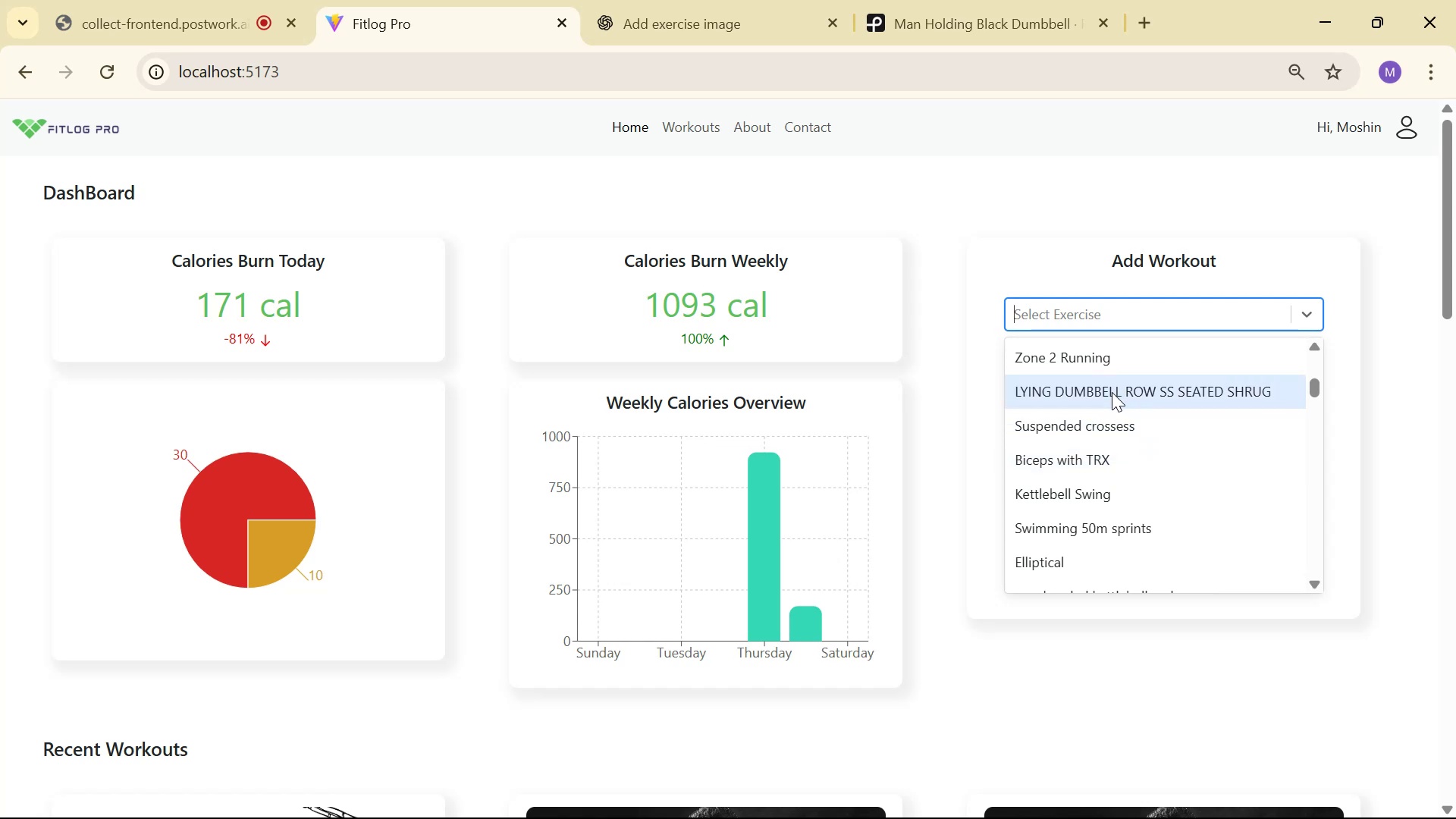 
type(tri)
 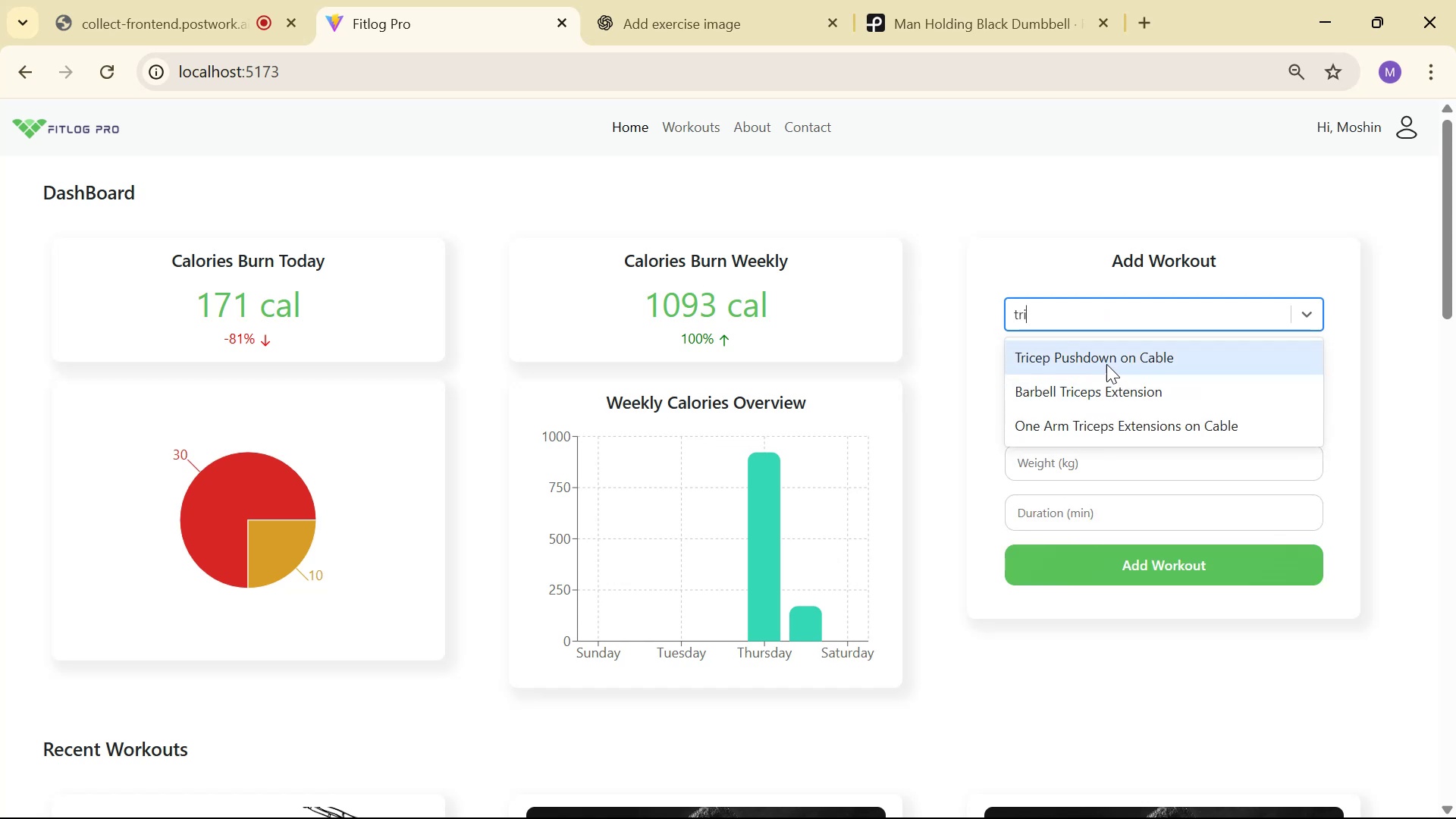 
left_click([1118, 362])
 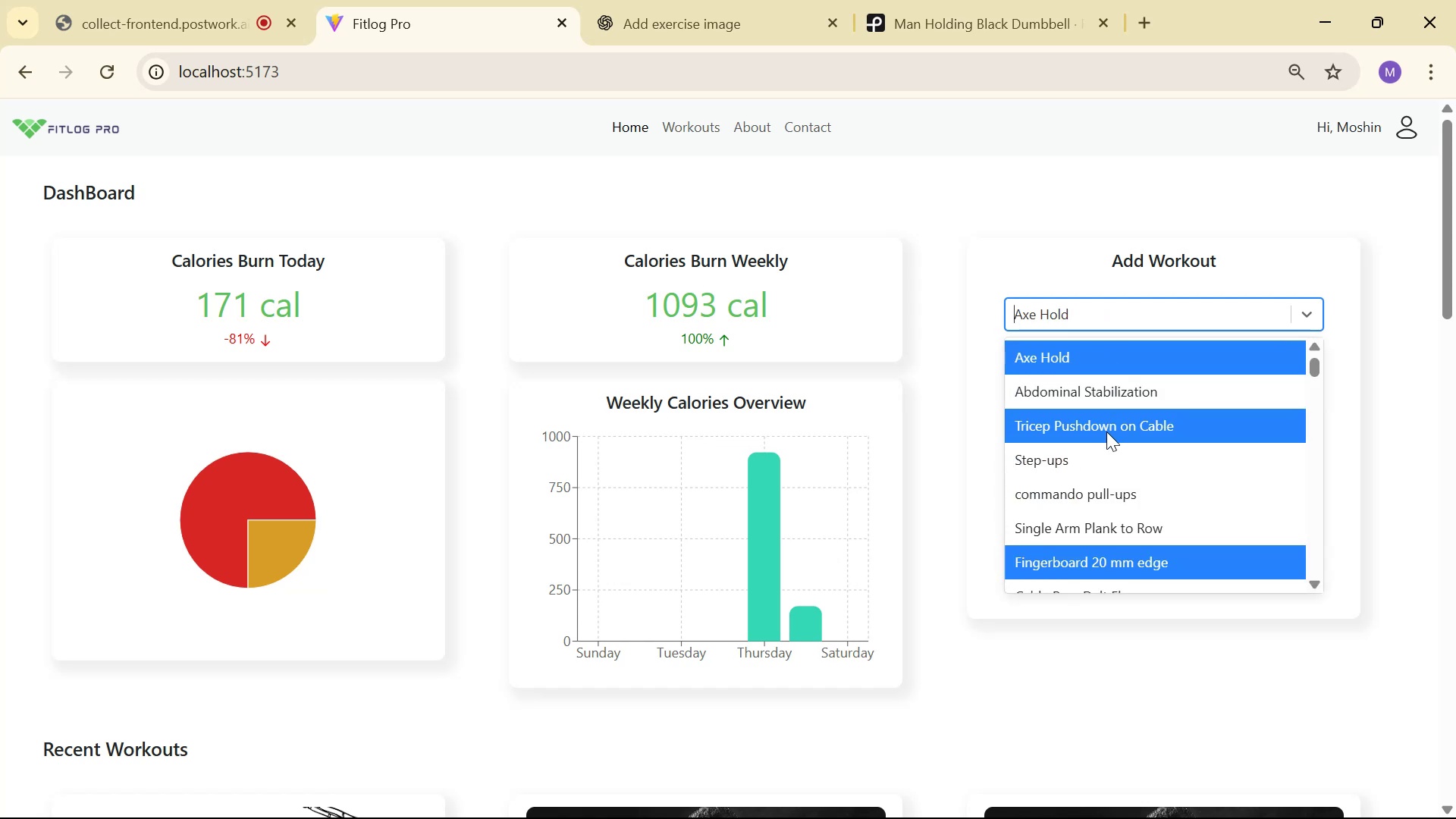 
left_click([1144, 424])
 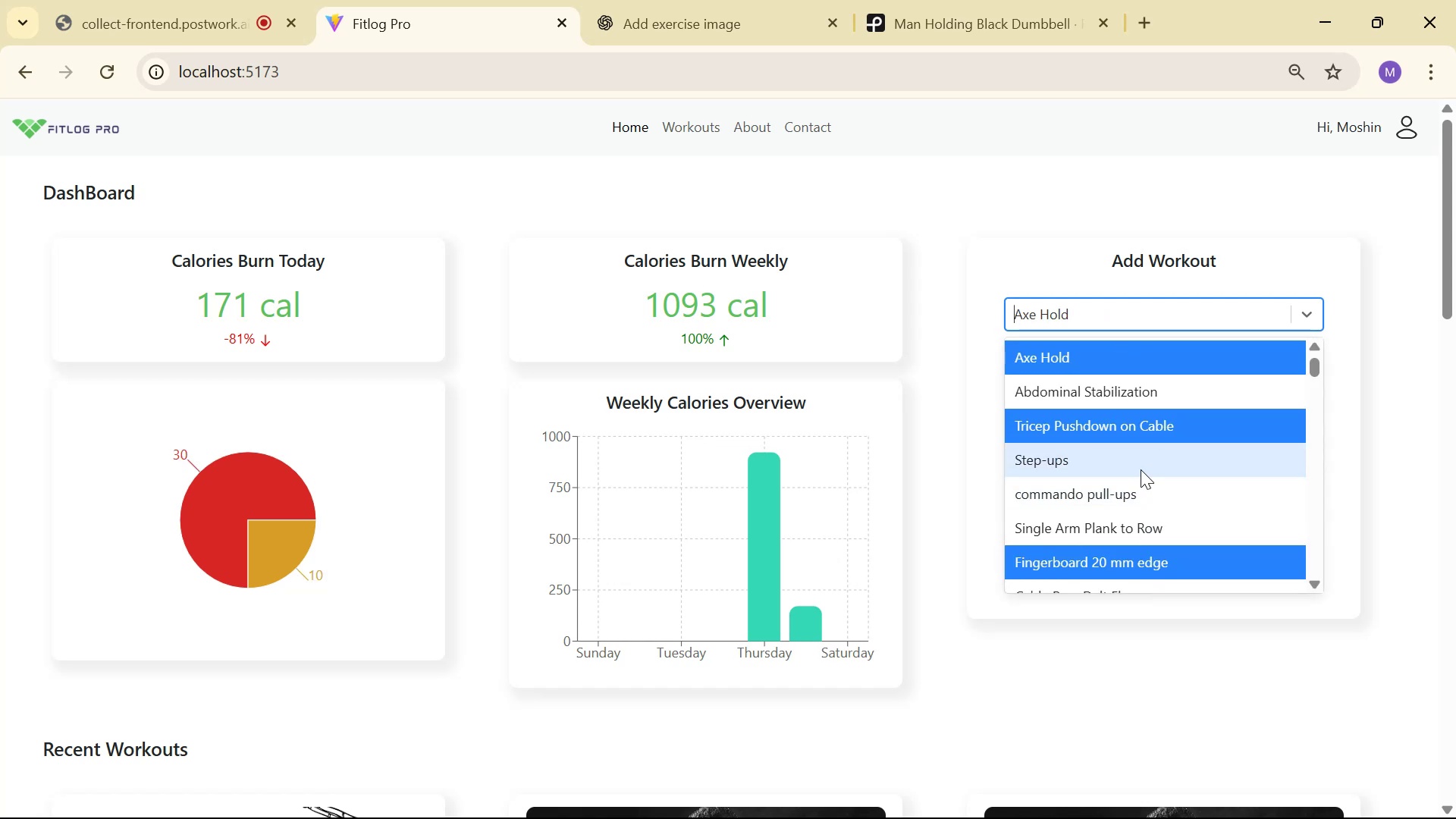 
left_click([1100, 425])
 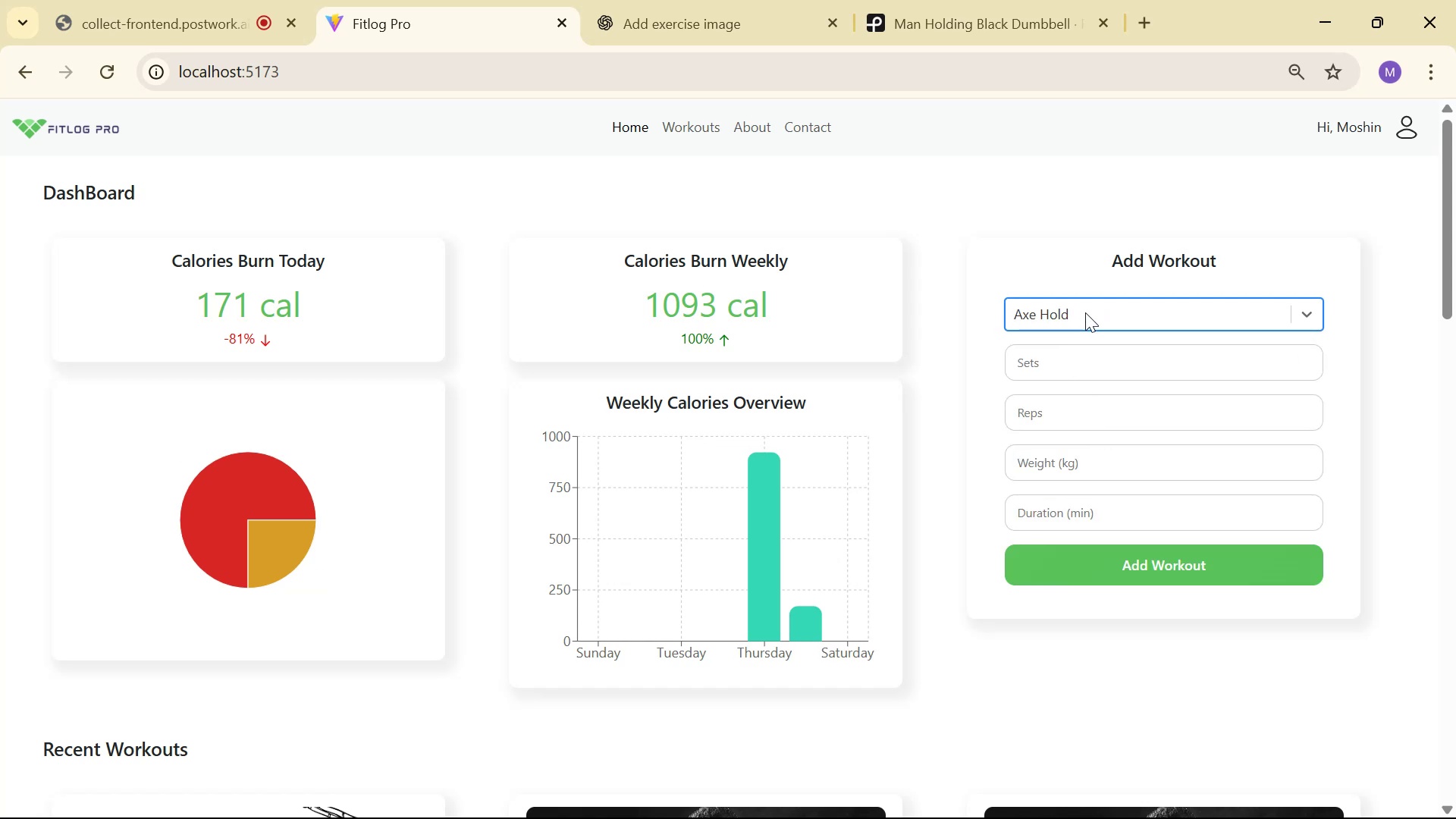 
double_click([1090, 308])
 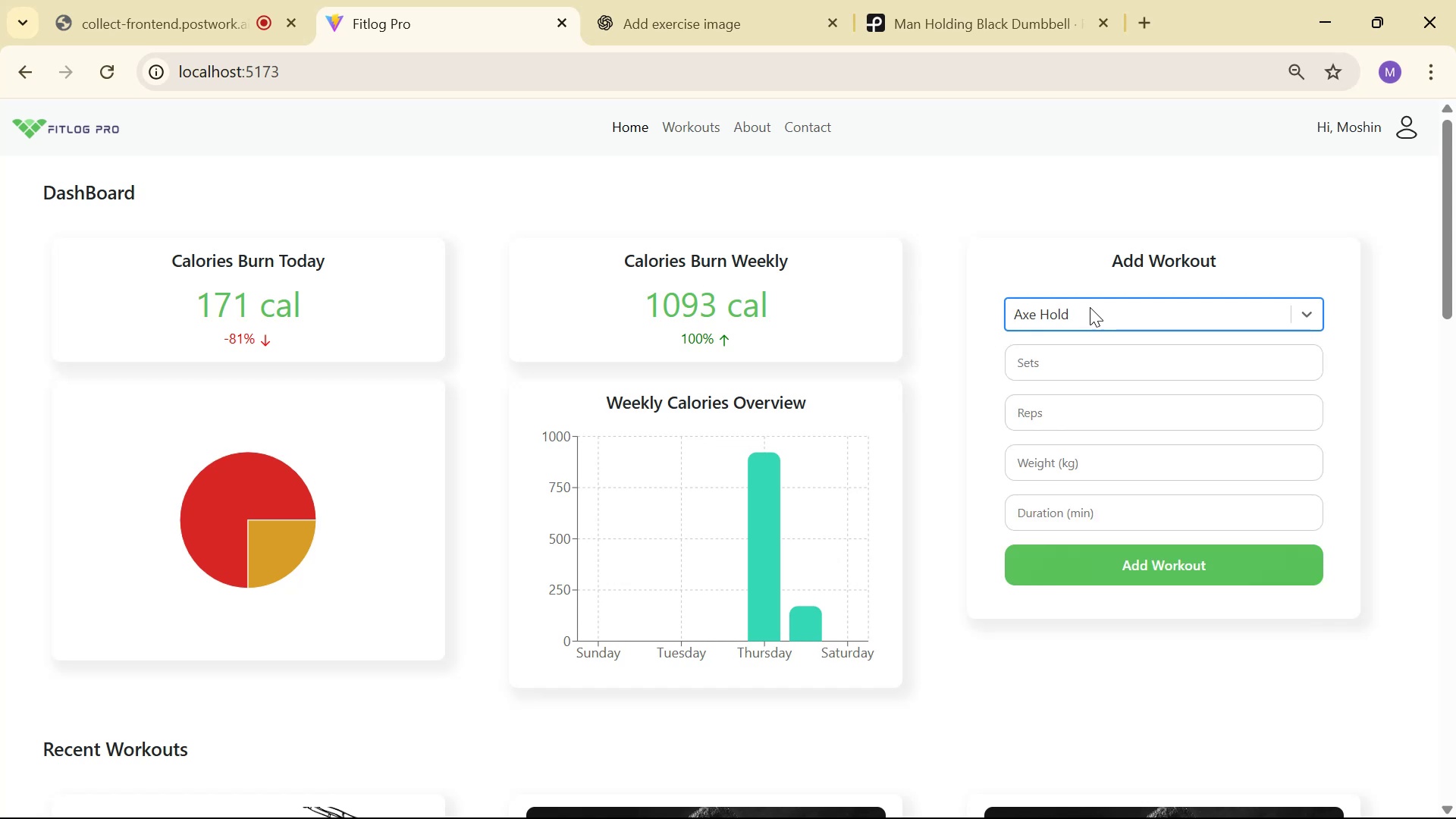 
triple_click([1090, 307])
 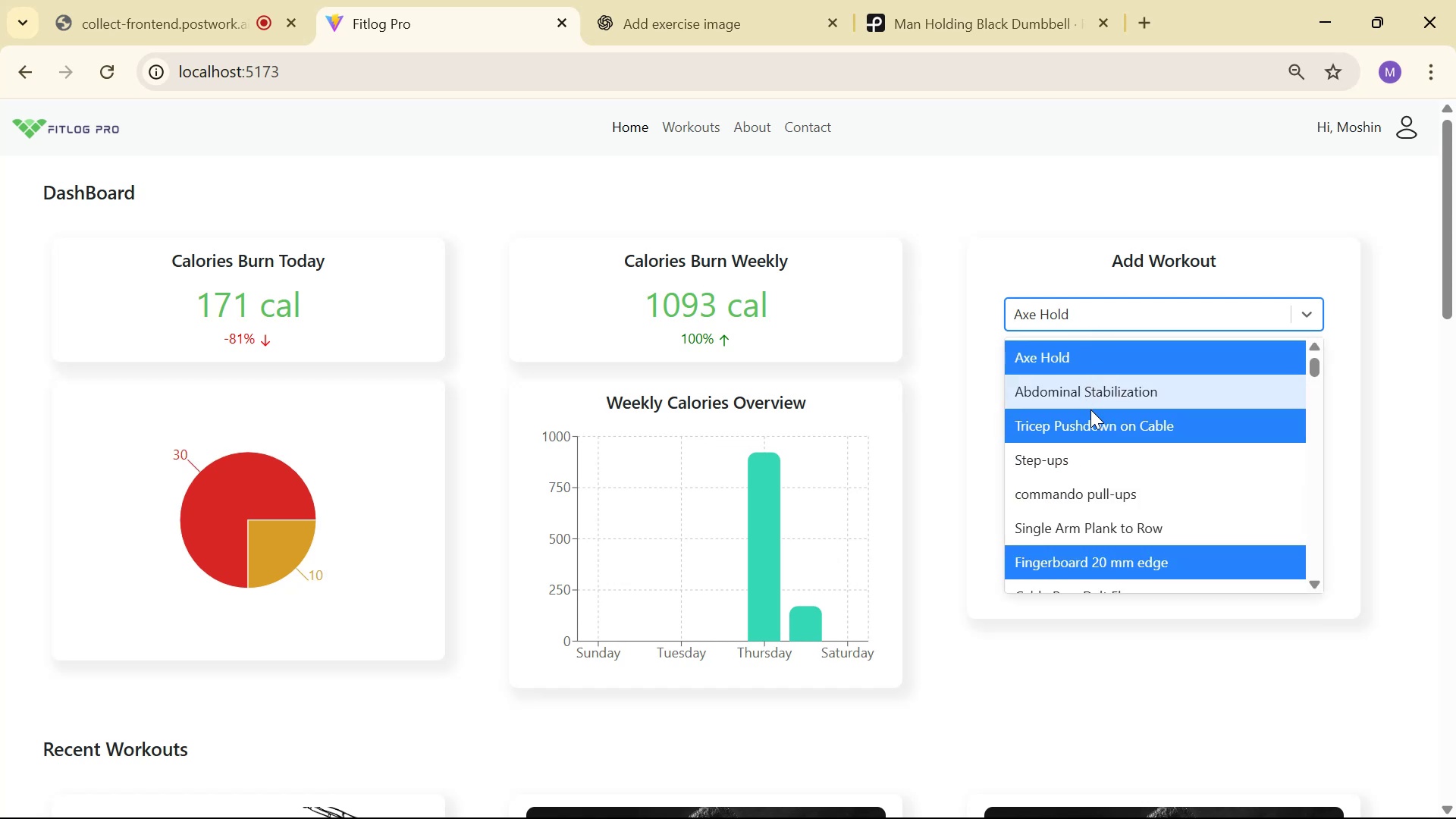 
left_click([1097, 425])
 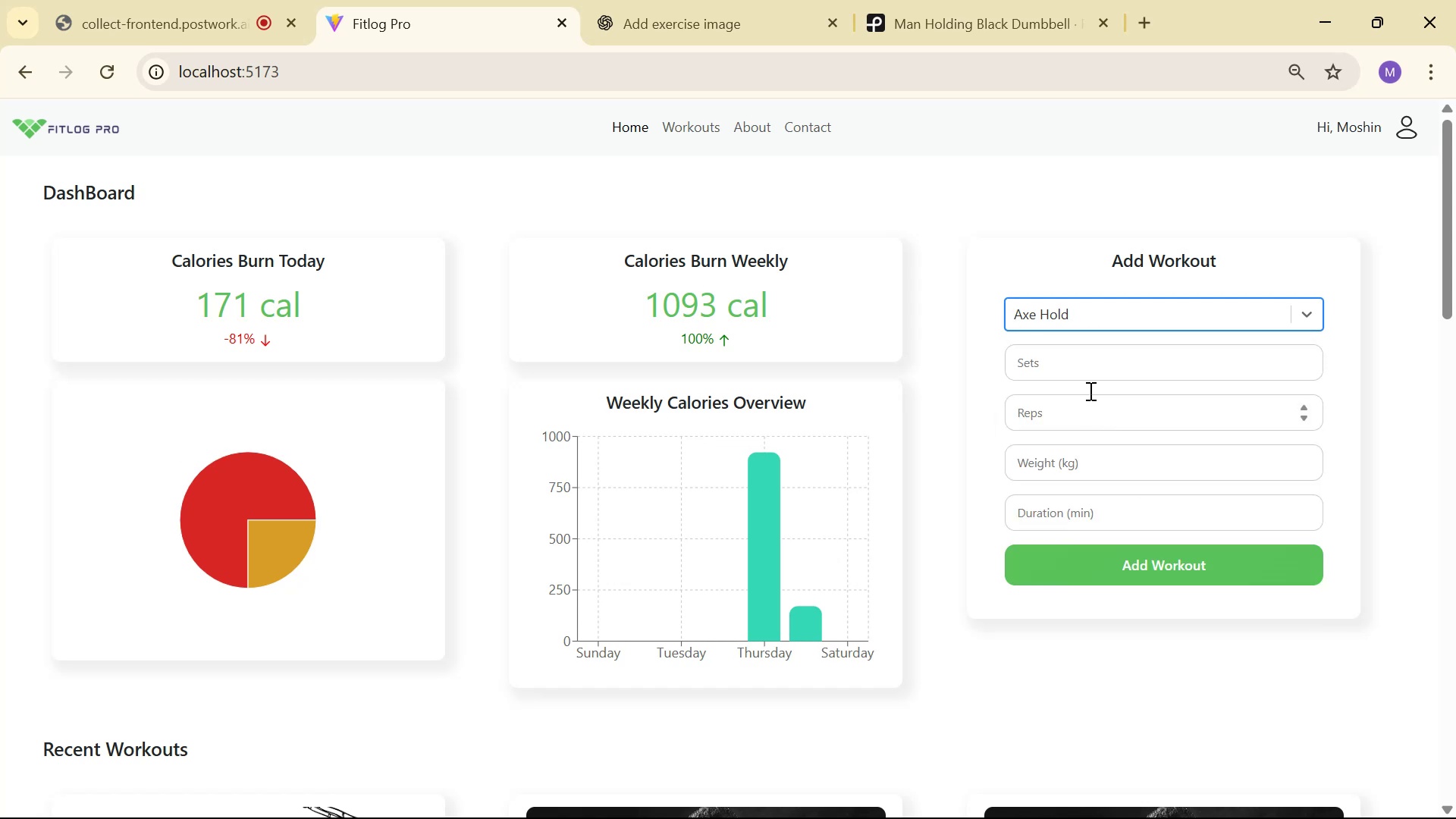 
left_click([1068, 307])
 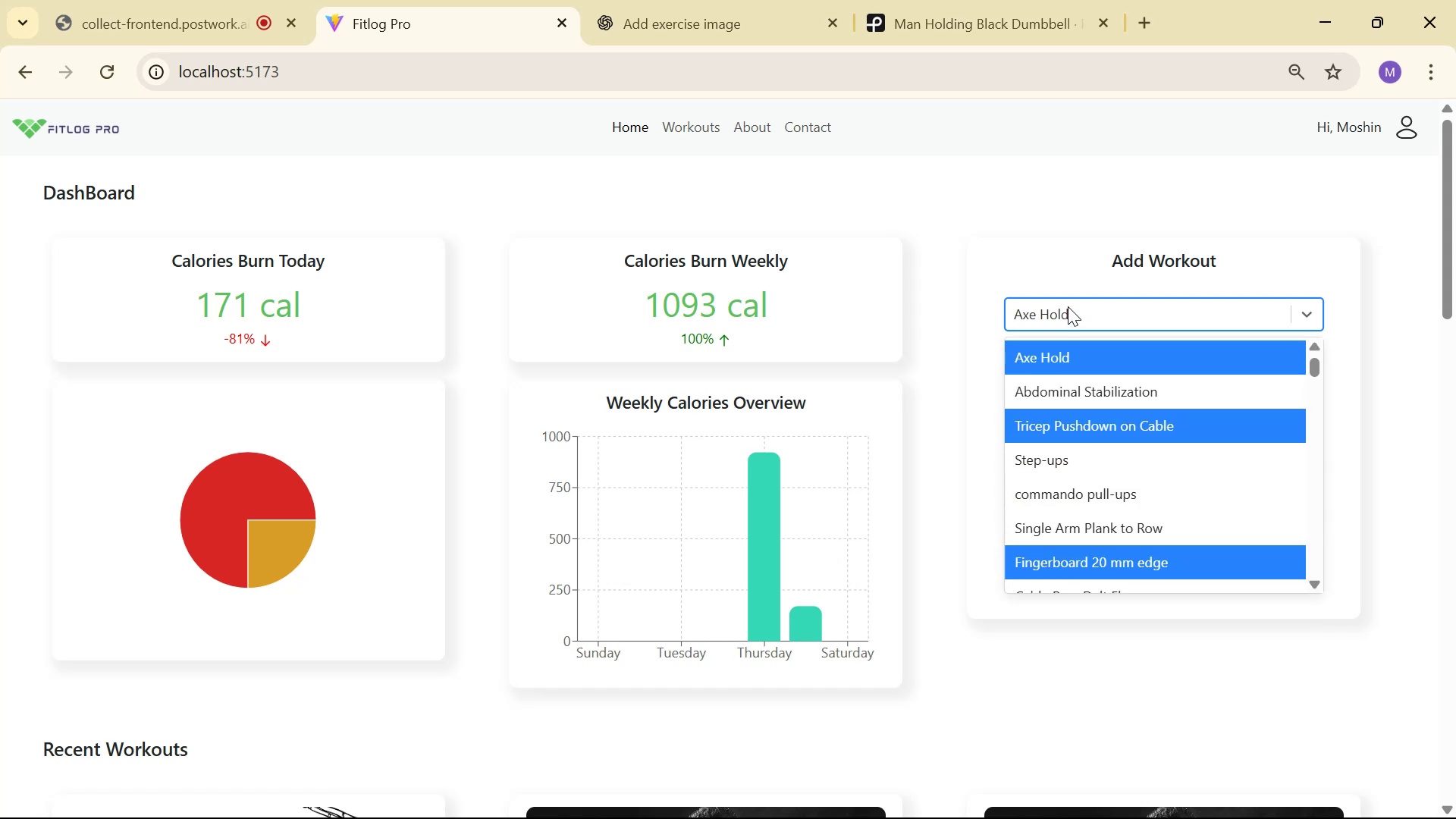 
type(tric)
 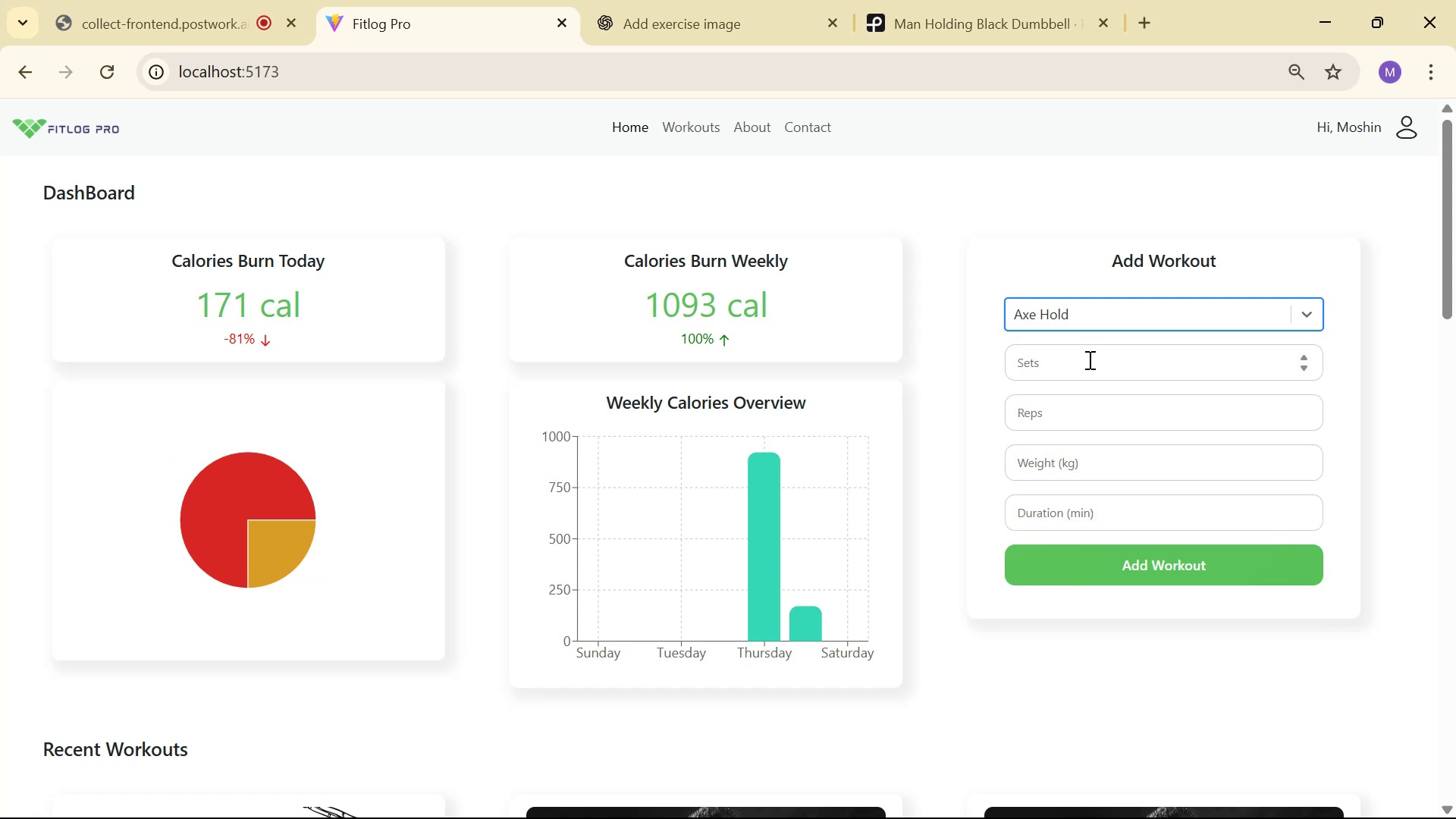 
key(Alt+AltLeft)
 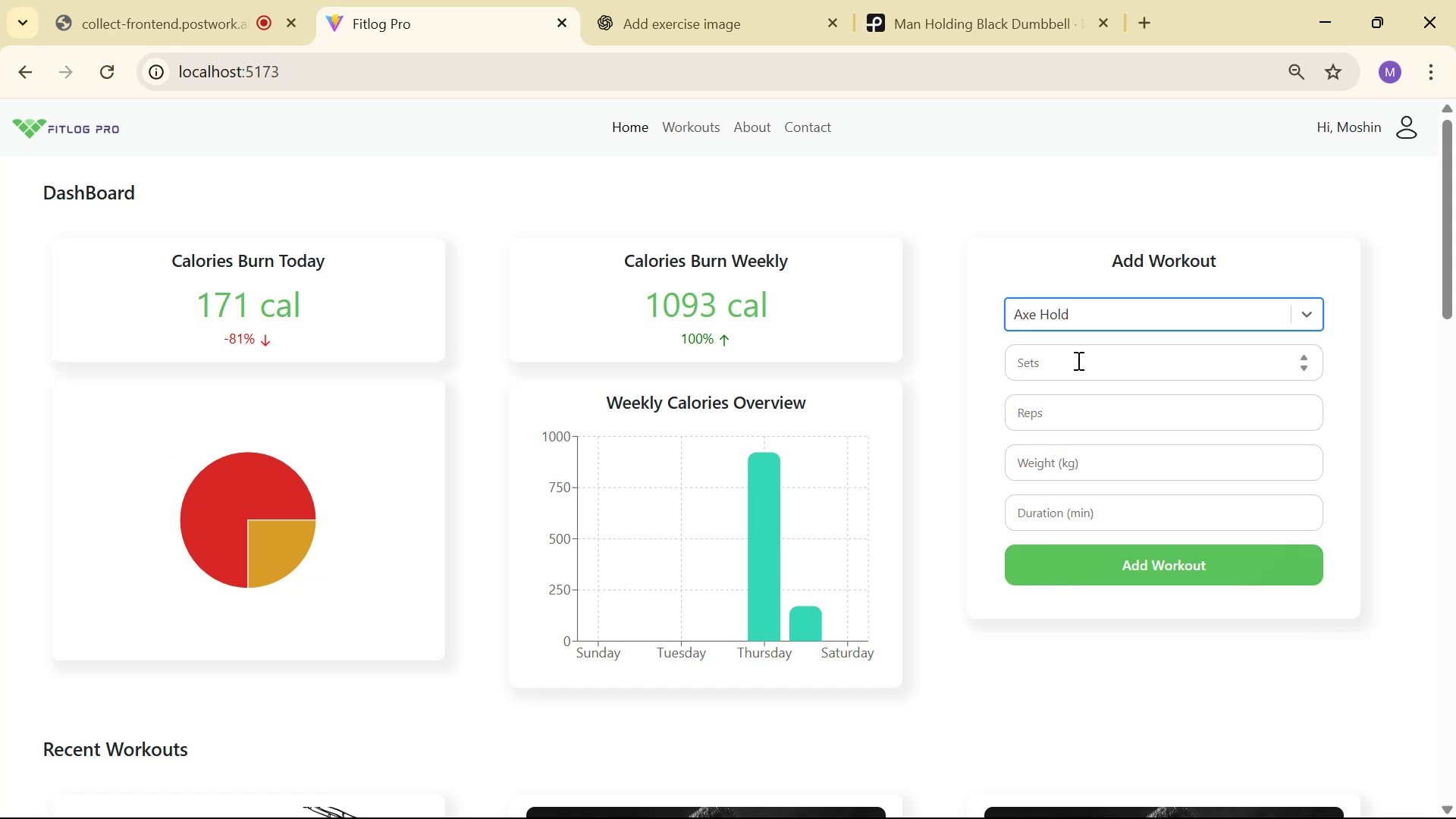 
key(Alt+Tab)
 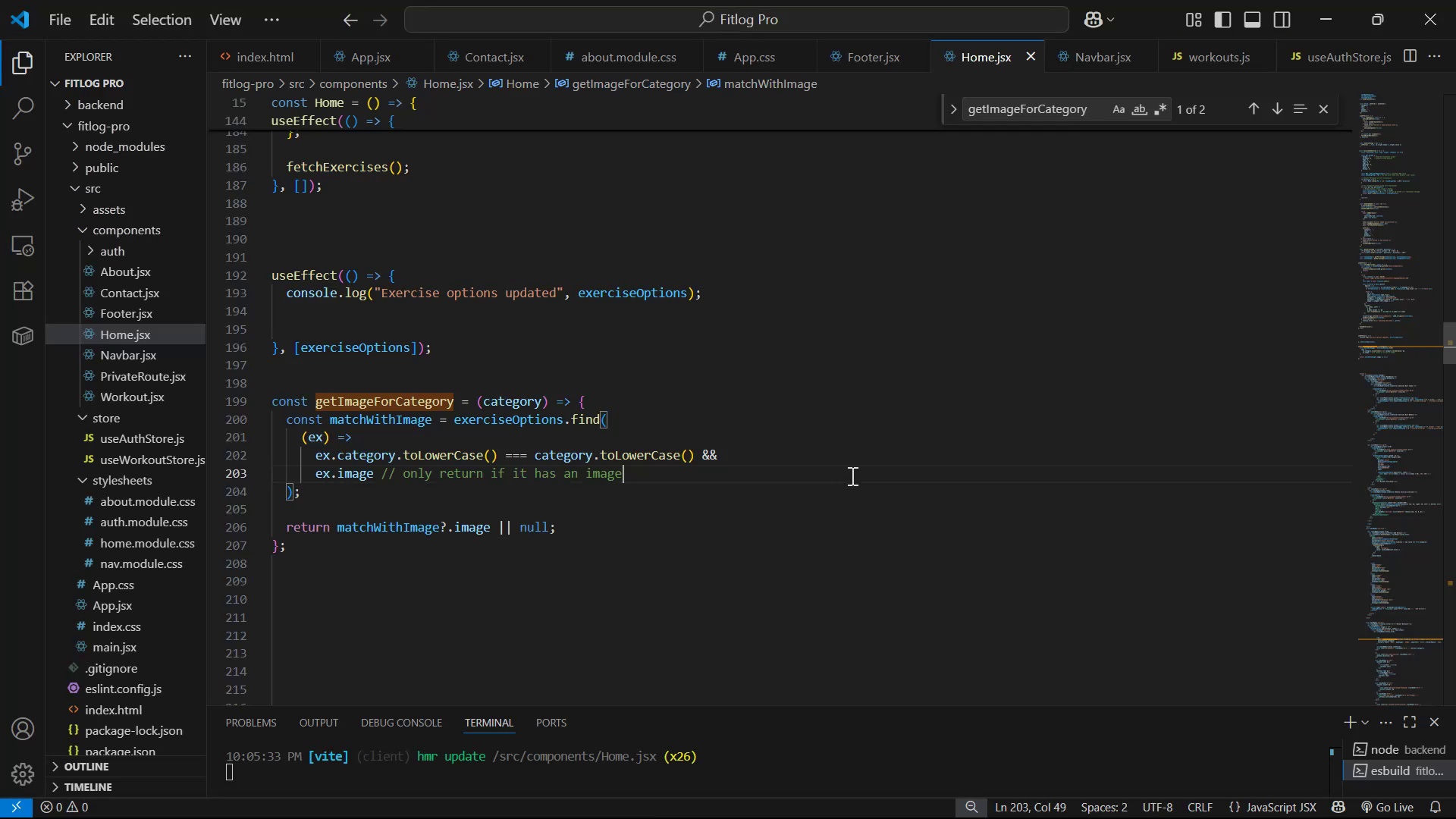 
scroll: coordinate [868, 570], scroll_direction: up, amount: 2.0
 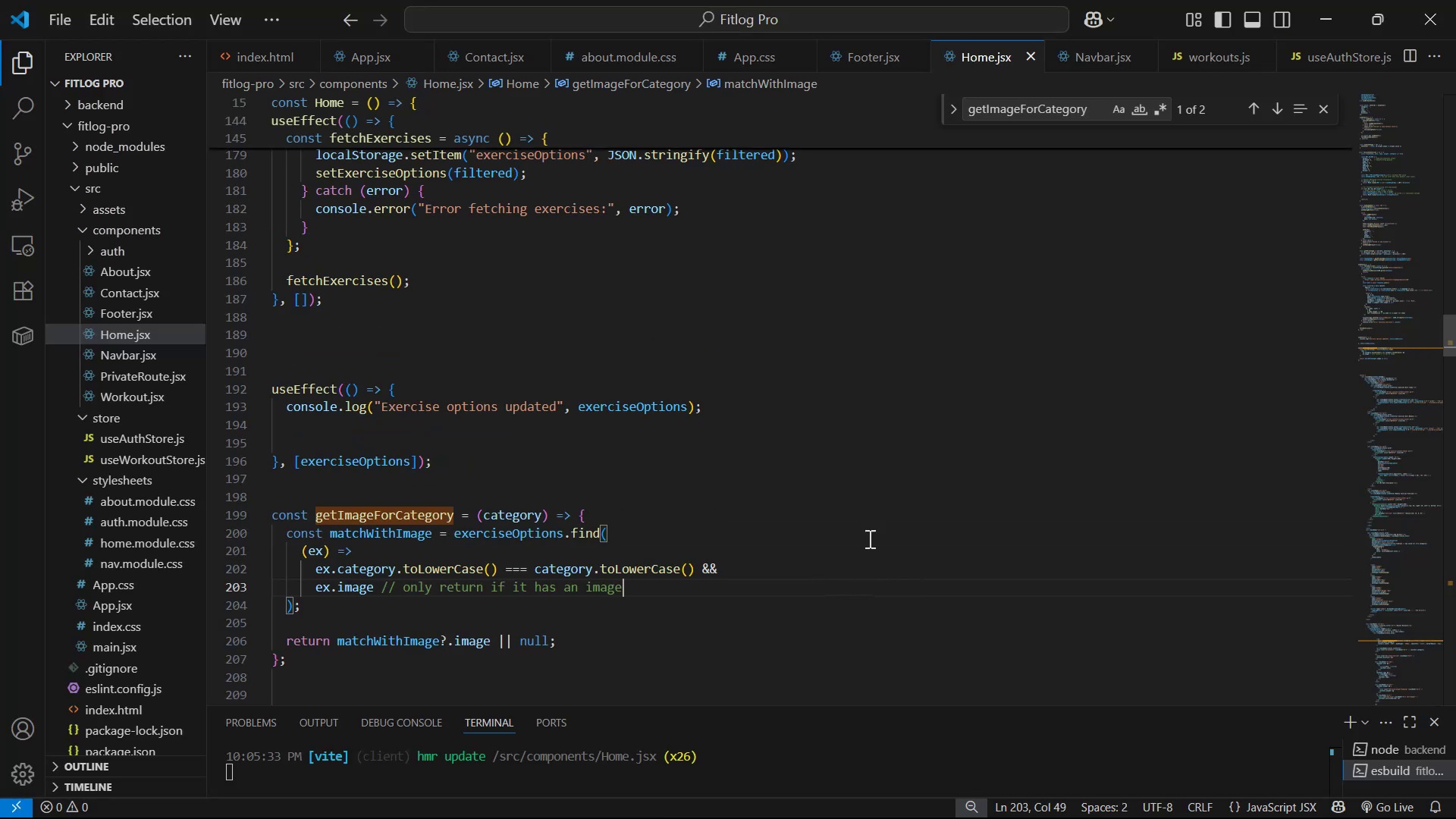 
left_click([891, 414])
 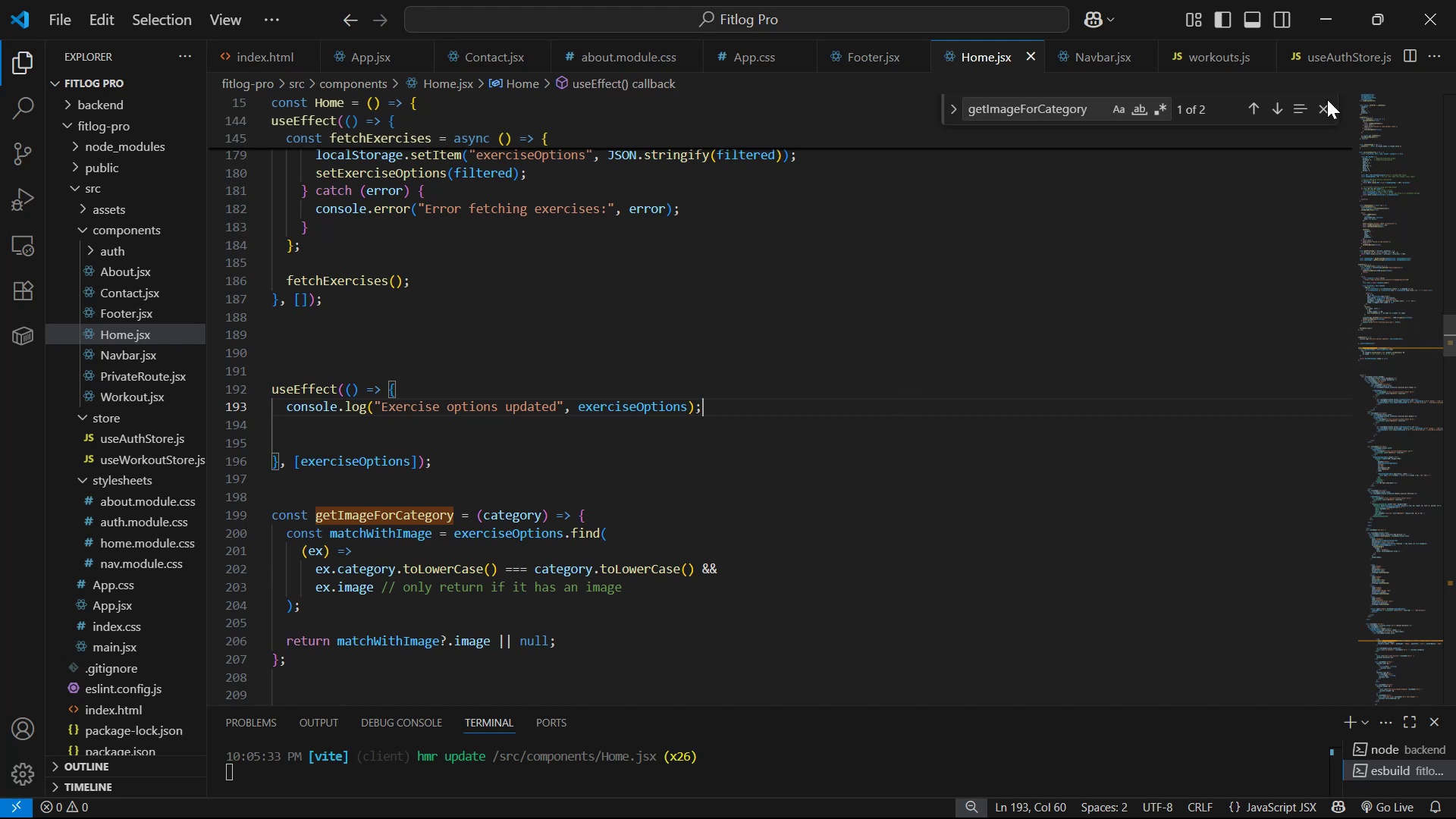 
key(Control+A)
 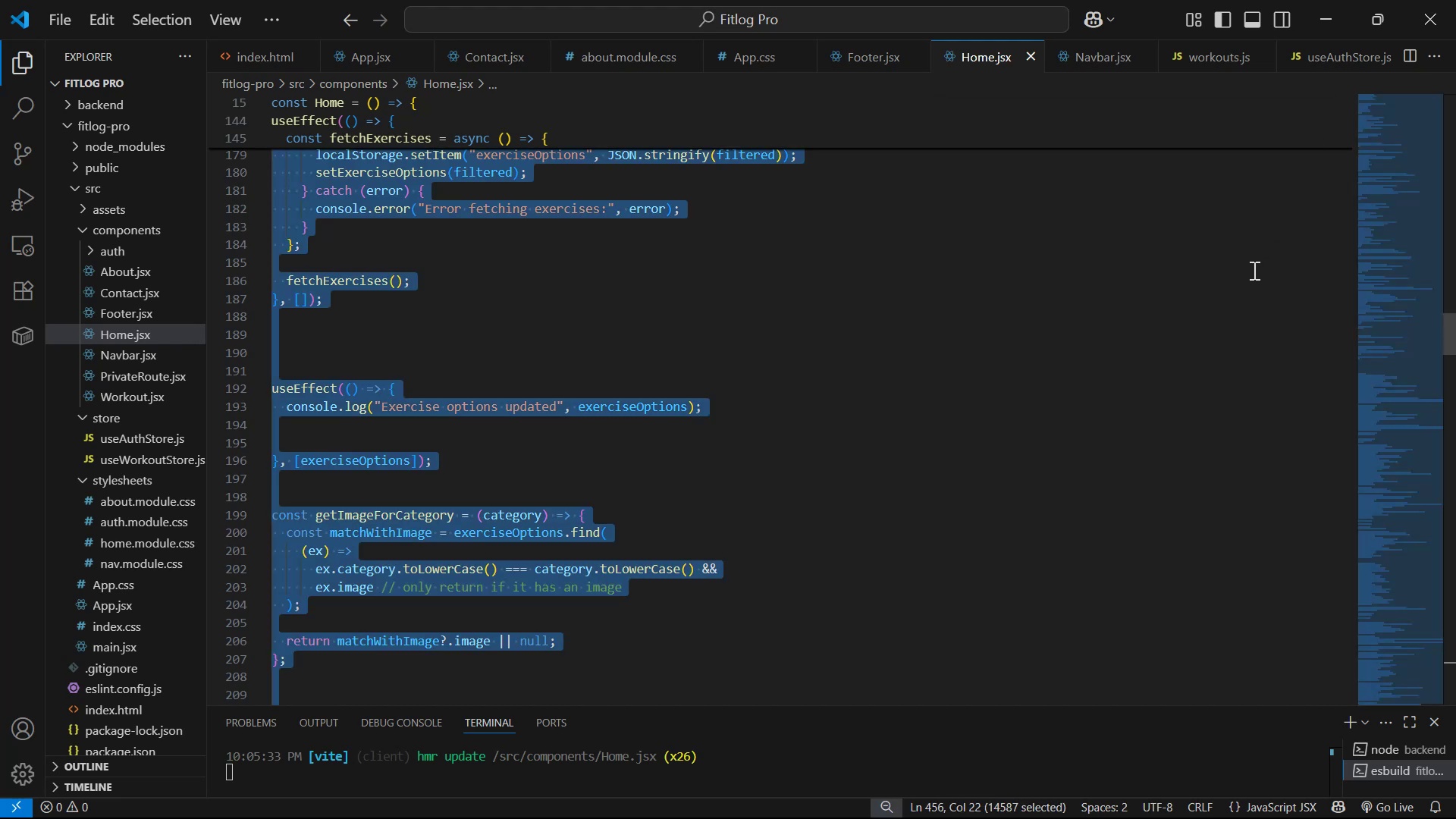 
key(Control+C)
 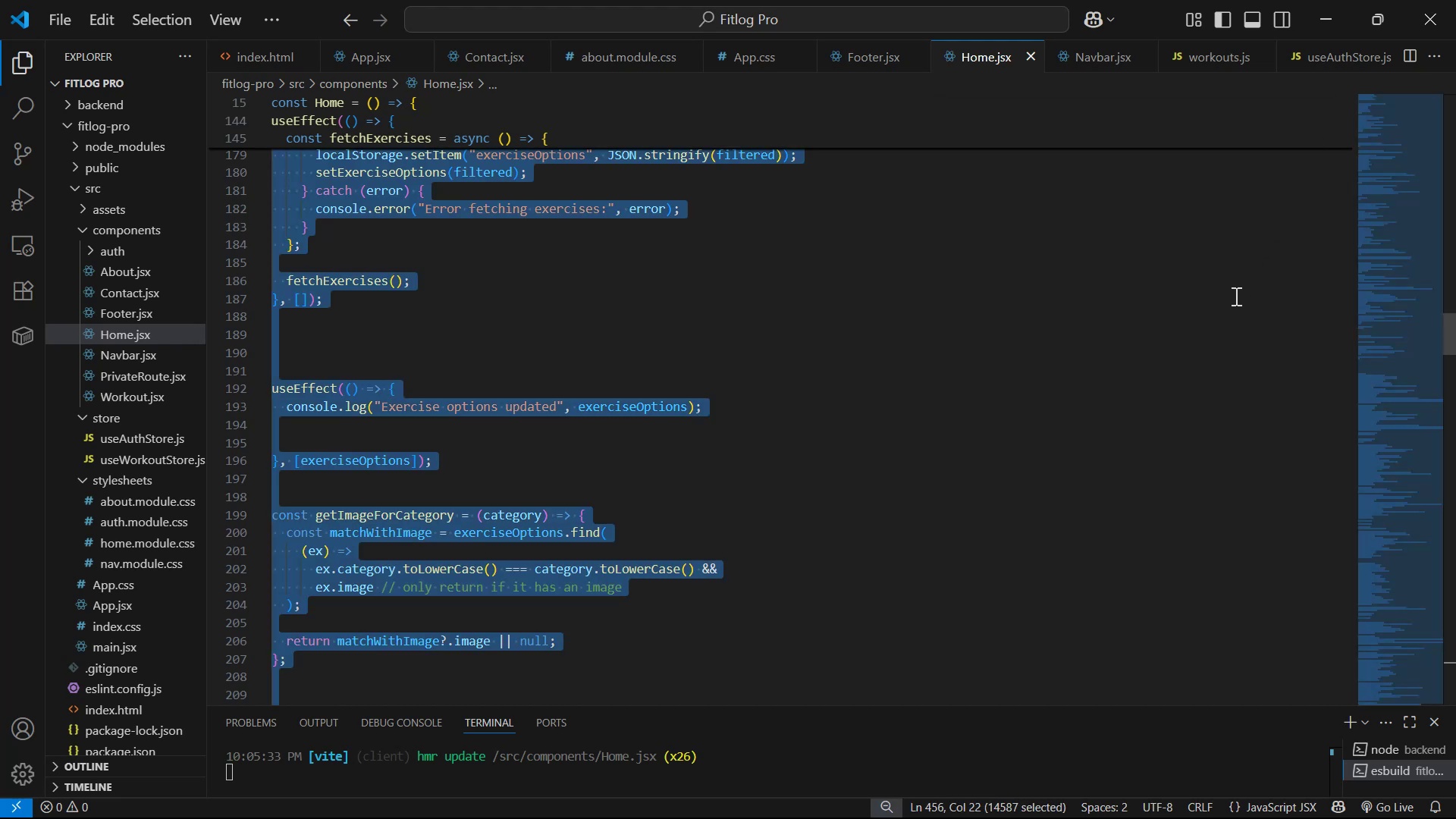 
key(Alt+AltLeft)
 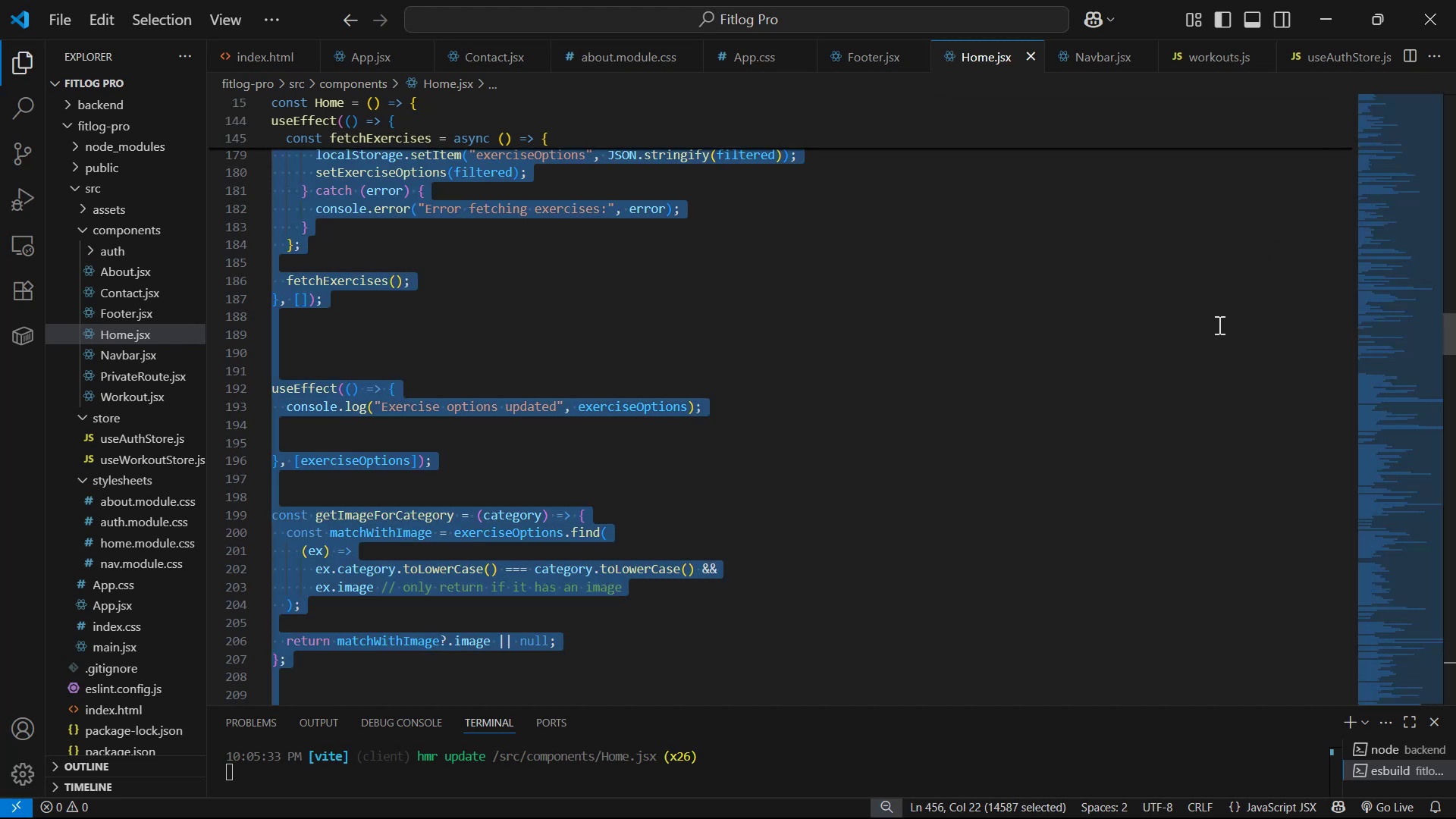 
key(Alt+Tab)
 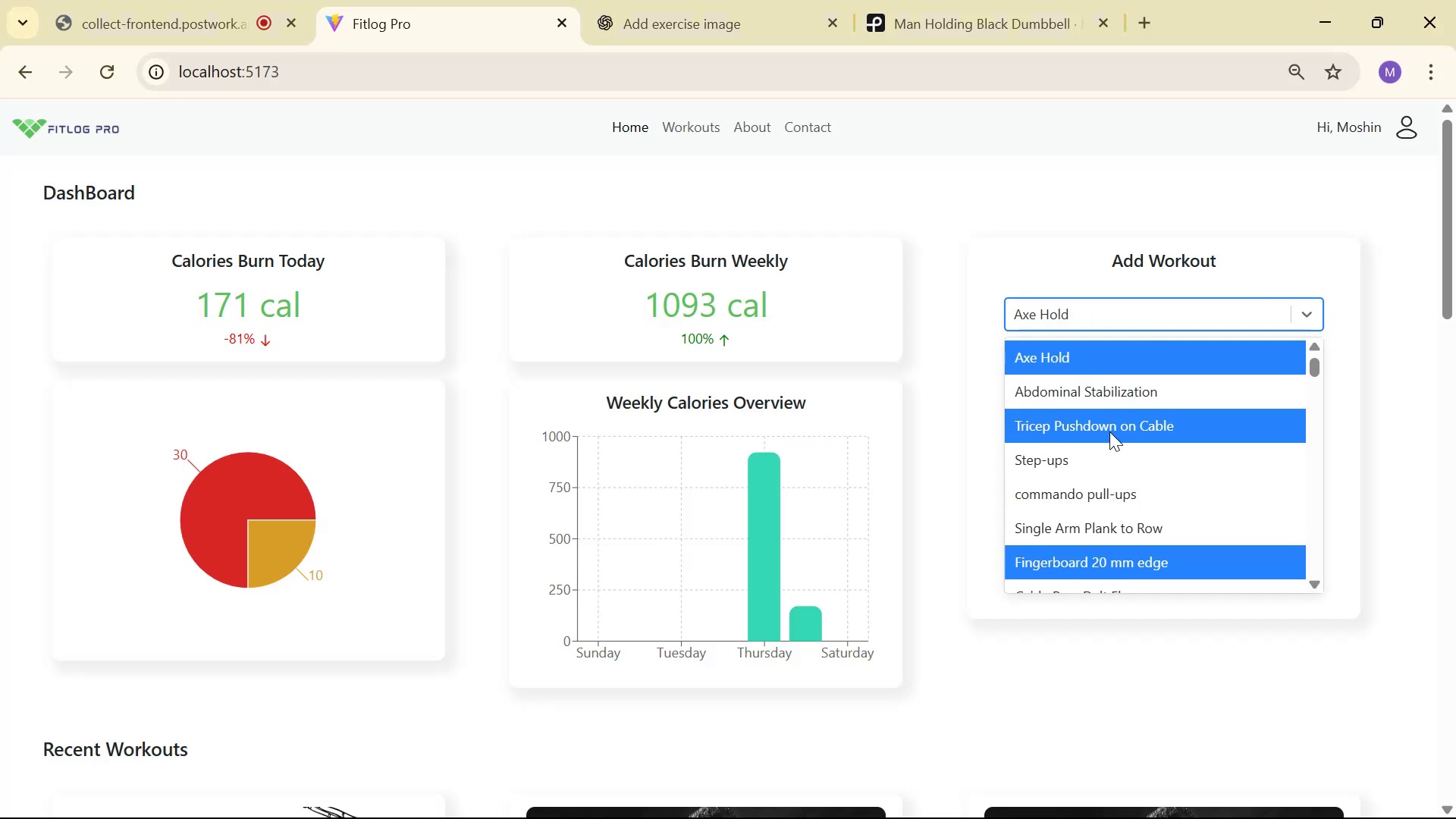 
wait(6.05)
 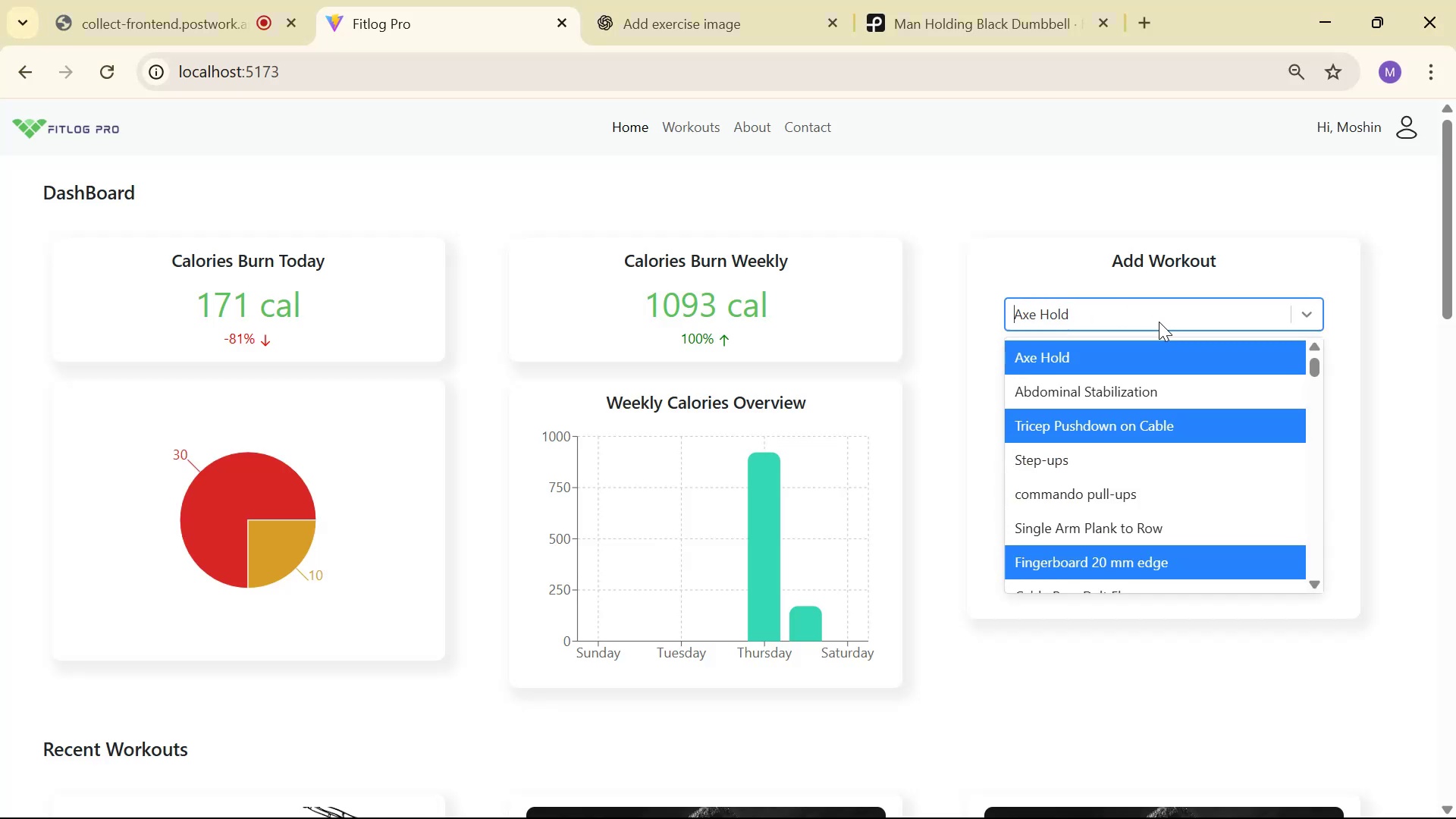 
mouse_move([1010, 412])
 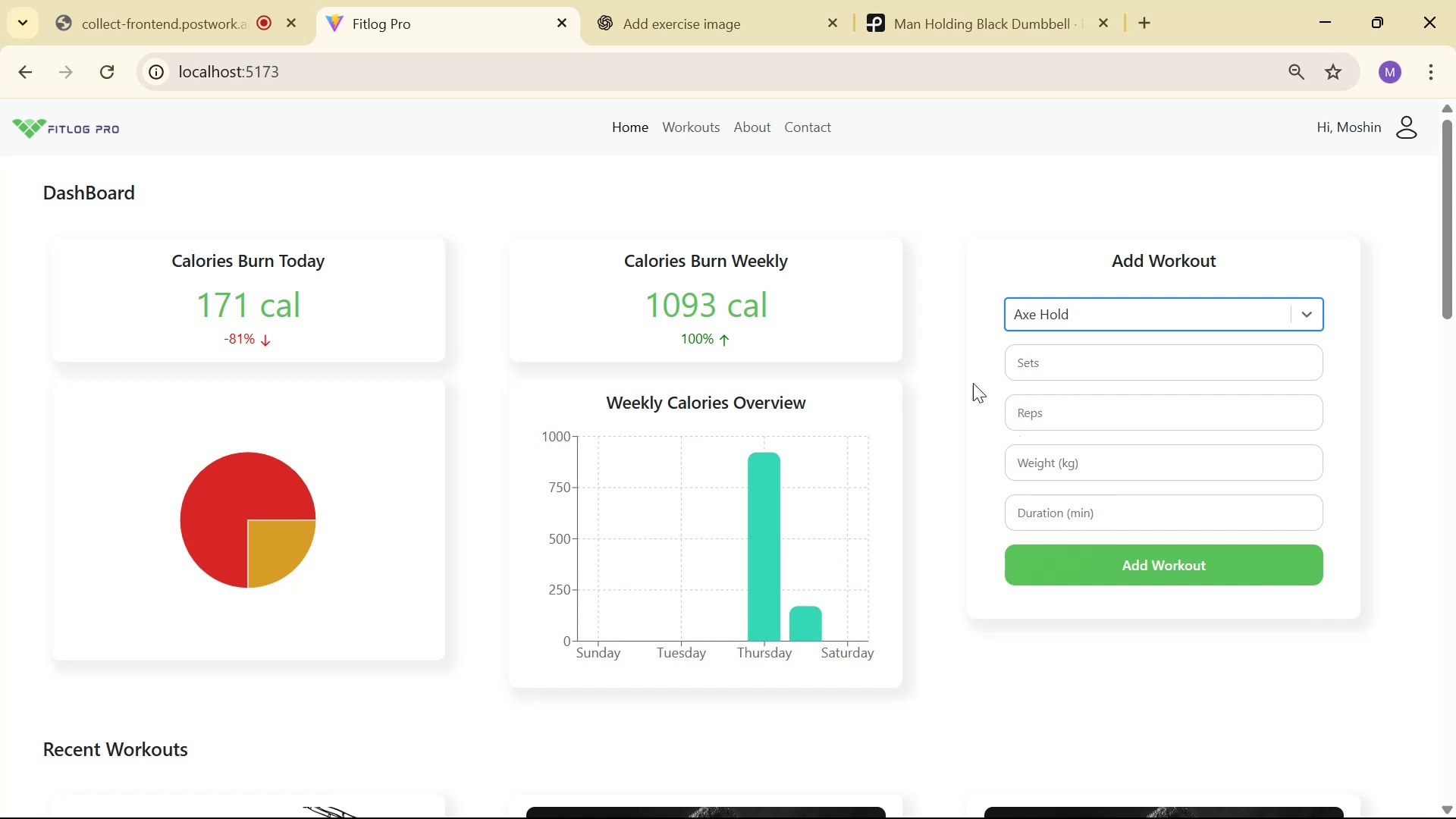 
right_click([898, 405])
 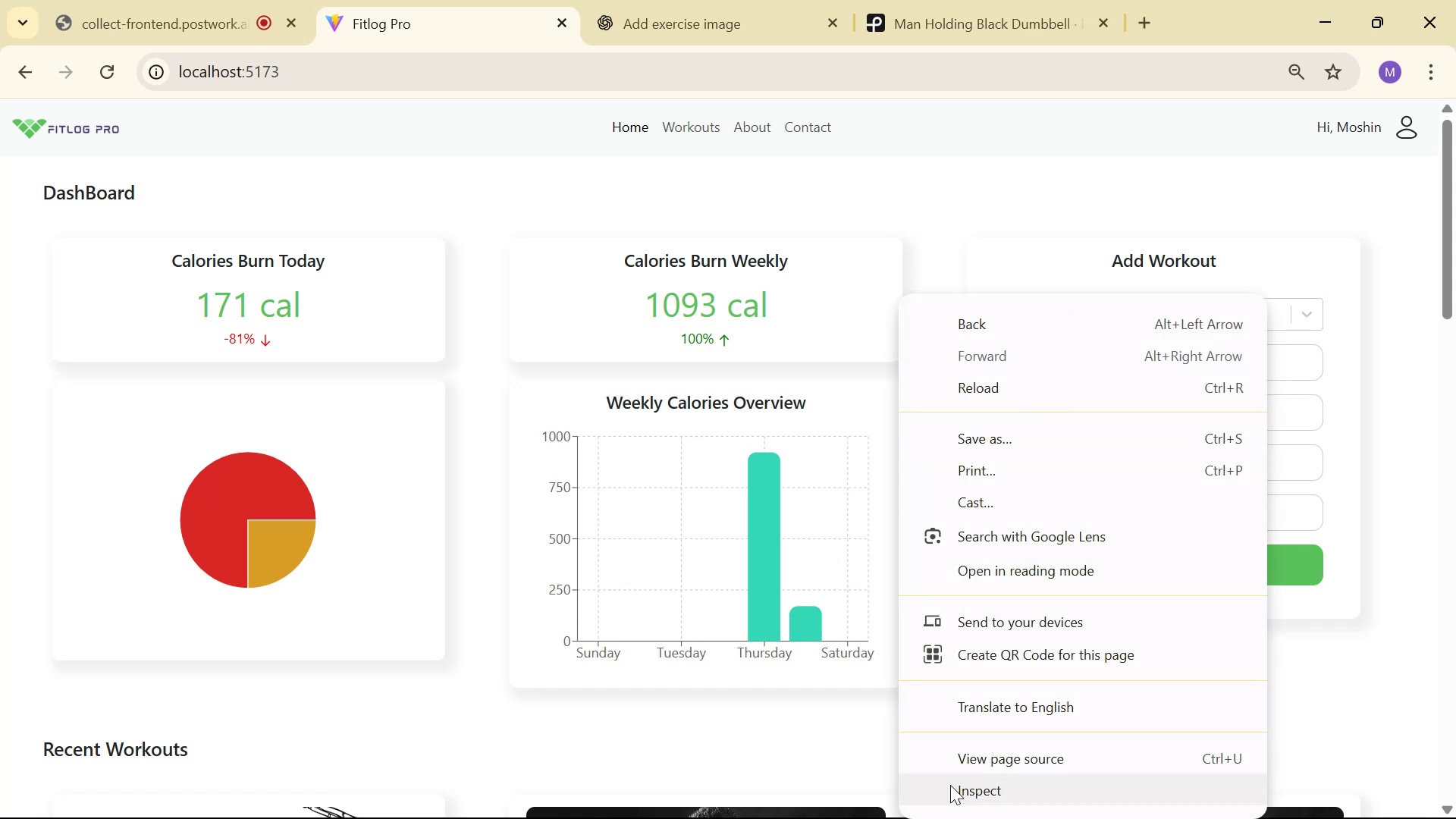 
left_click([964, 783])
 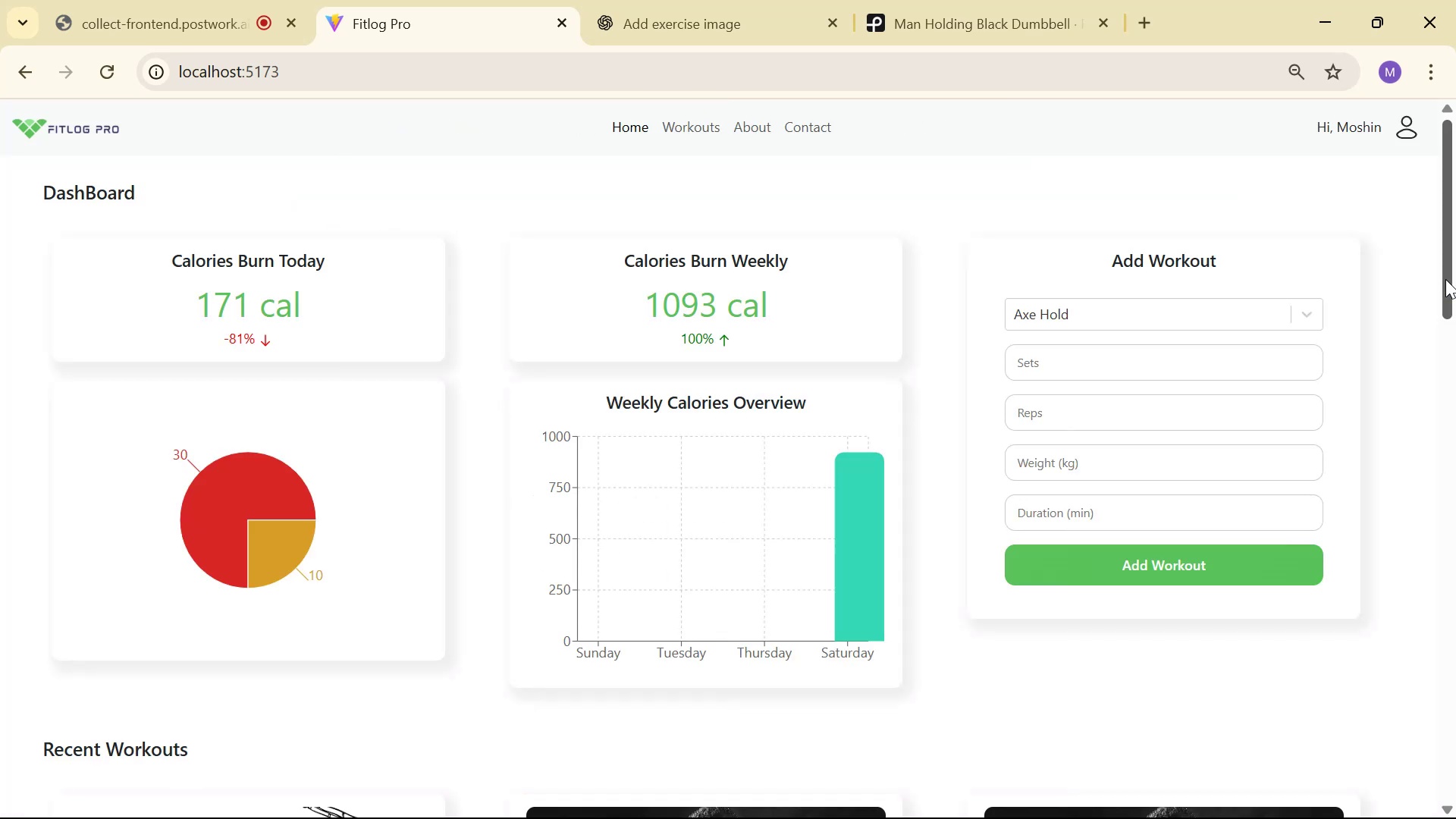 
left_click([1123, 303])
 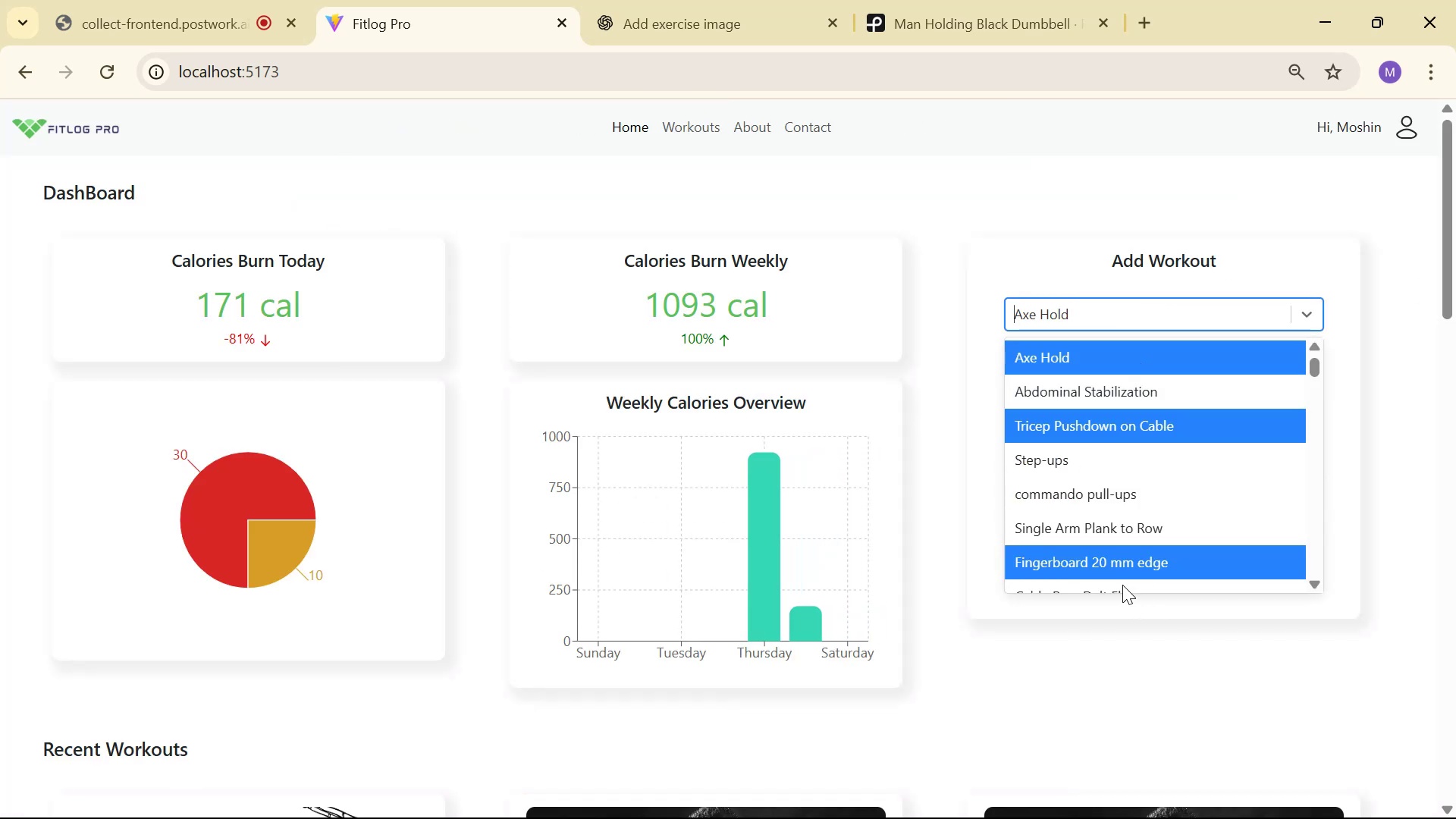 
key(Alt+AltLeft)
 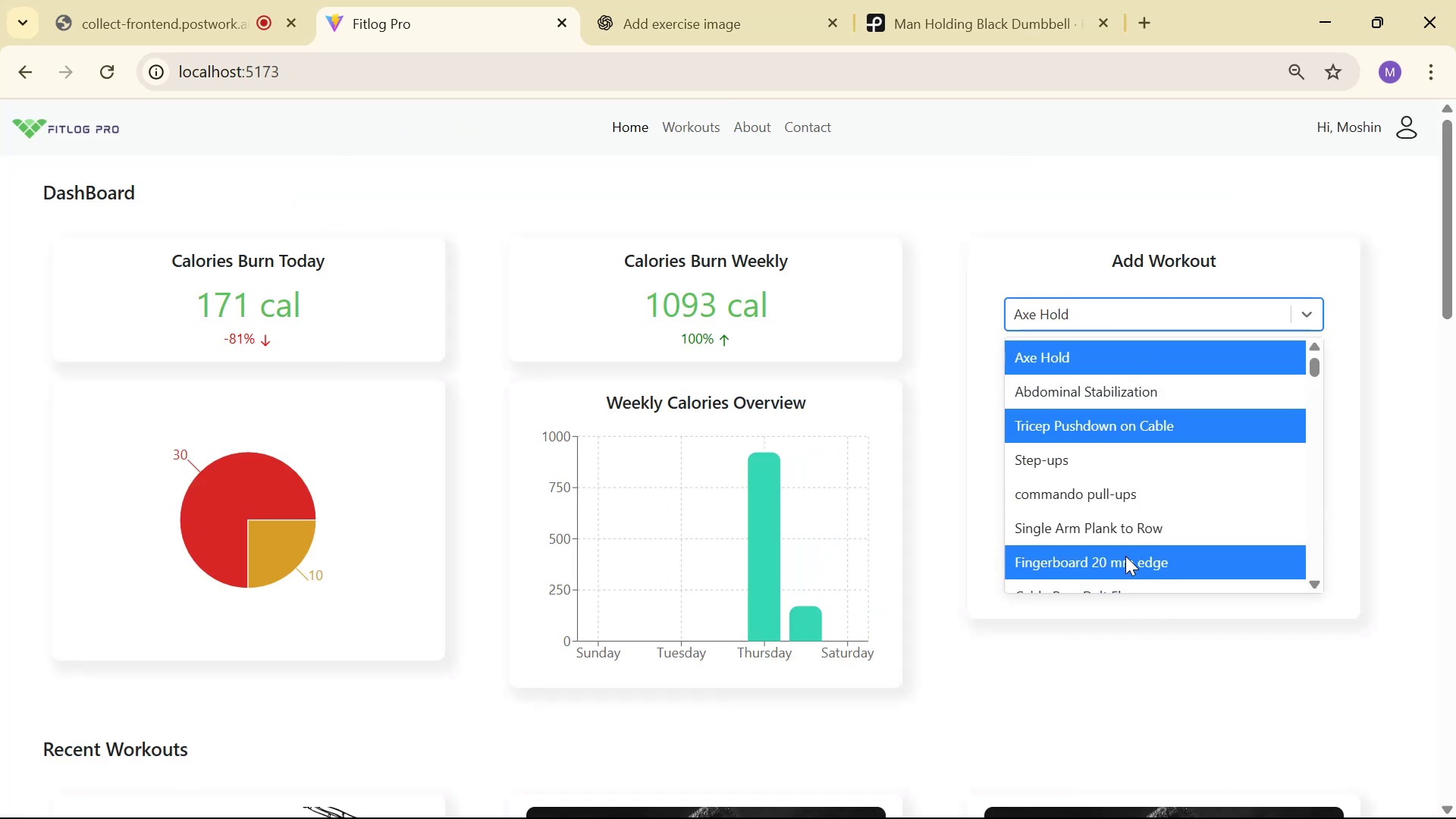 
key(Alt+Tab)
 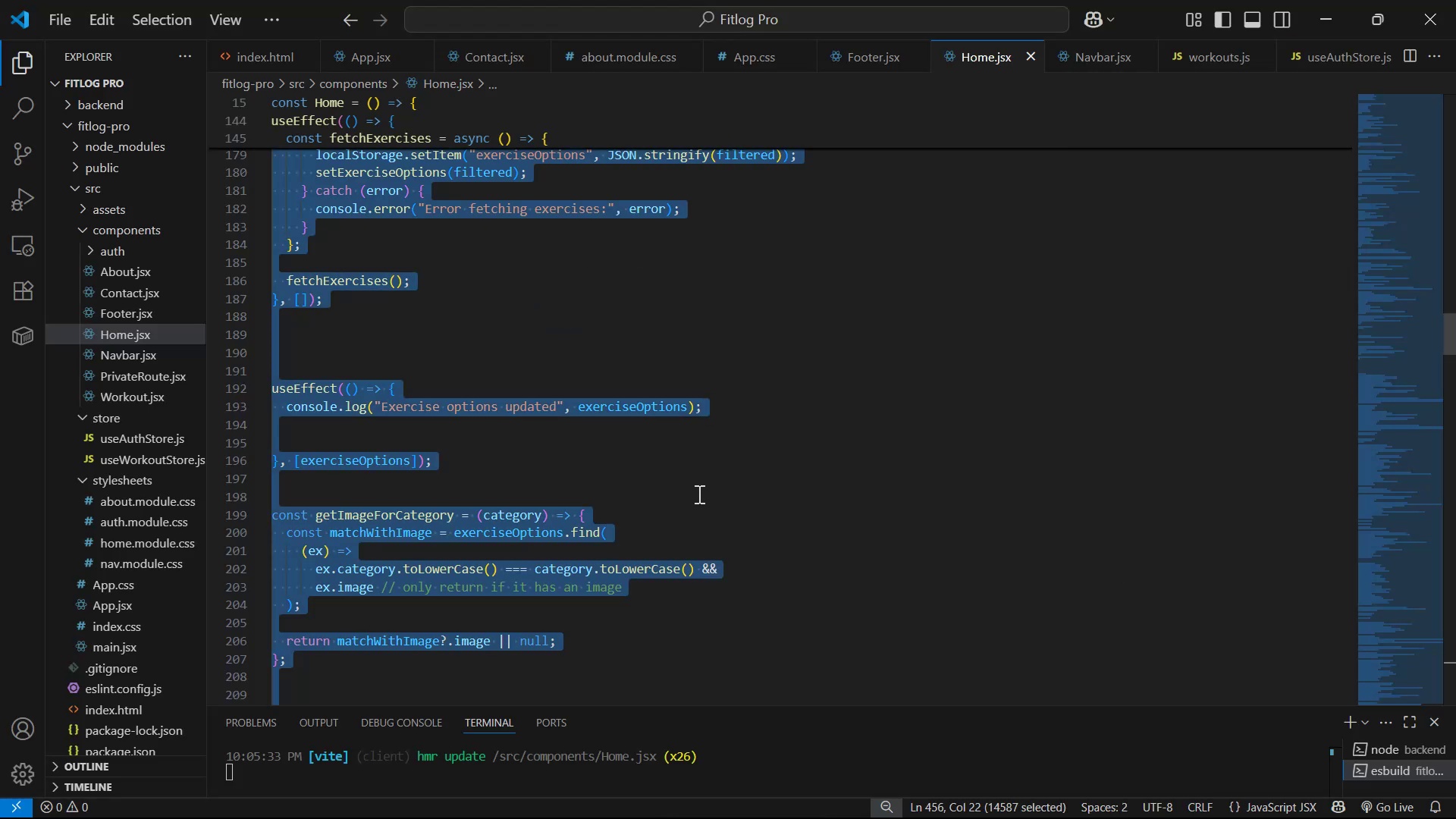 
hold_key(key=ControlLeft, duration=0.67)
 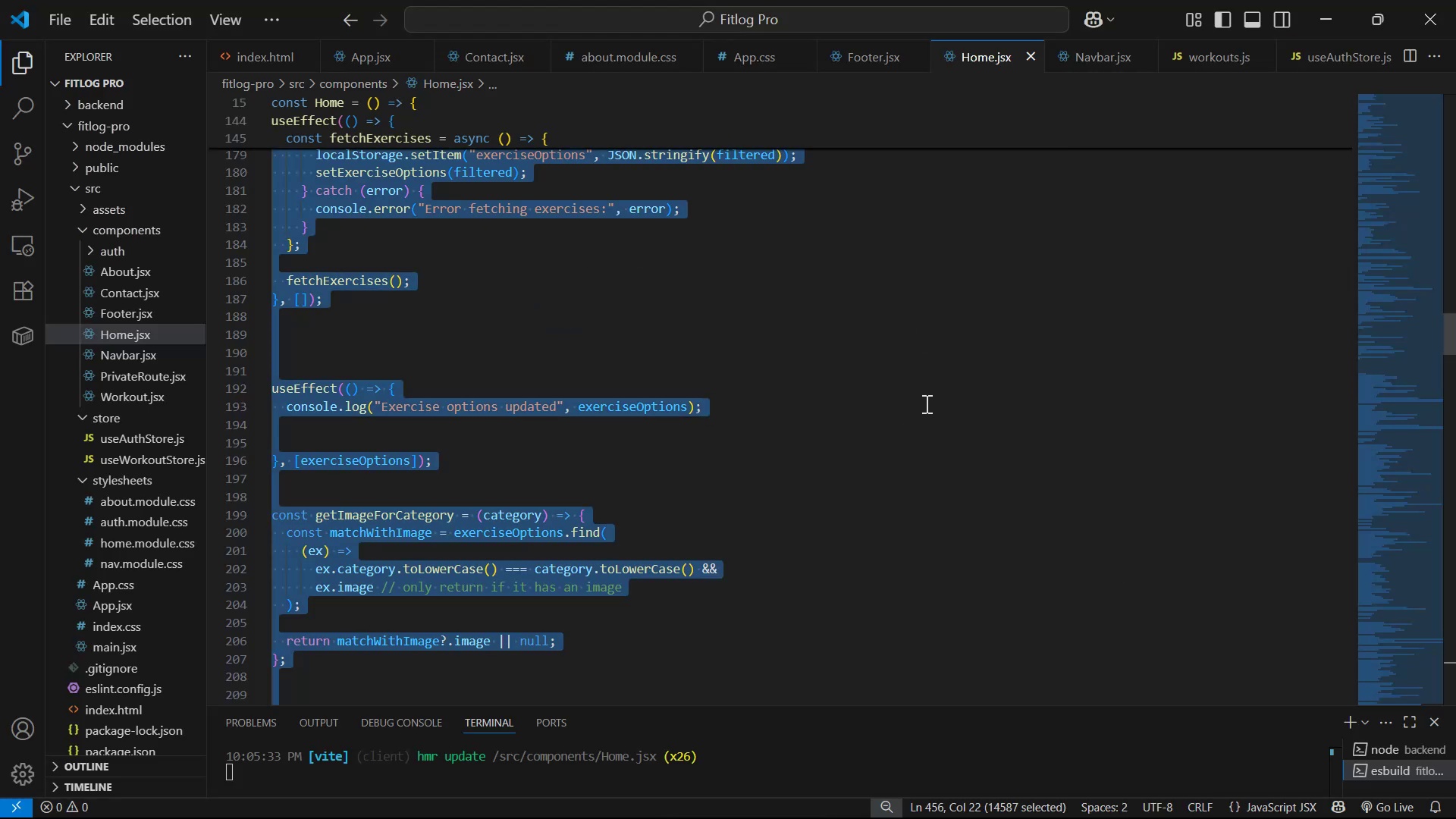 
left_click([927, 397])
 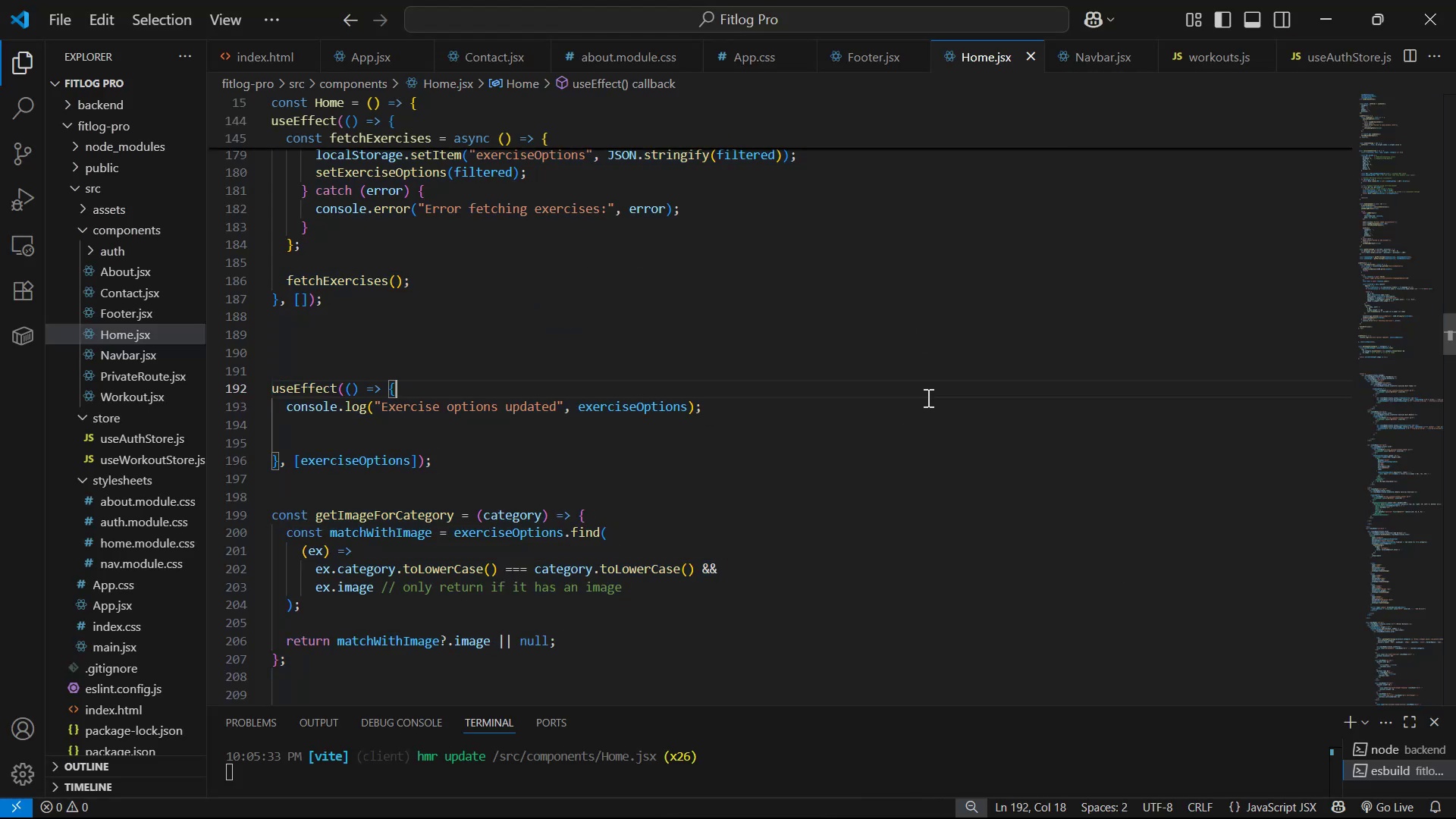 
key(Control+A)
 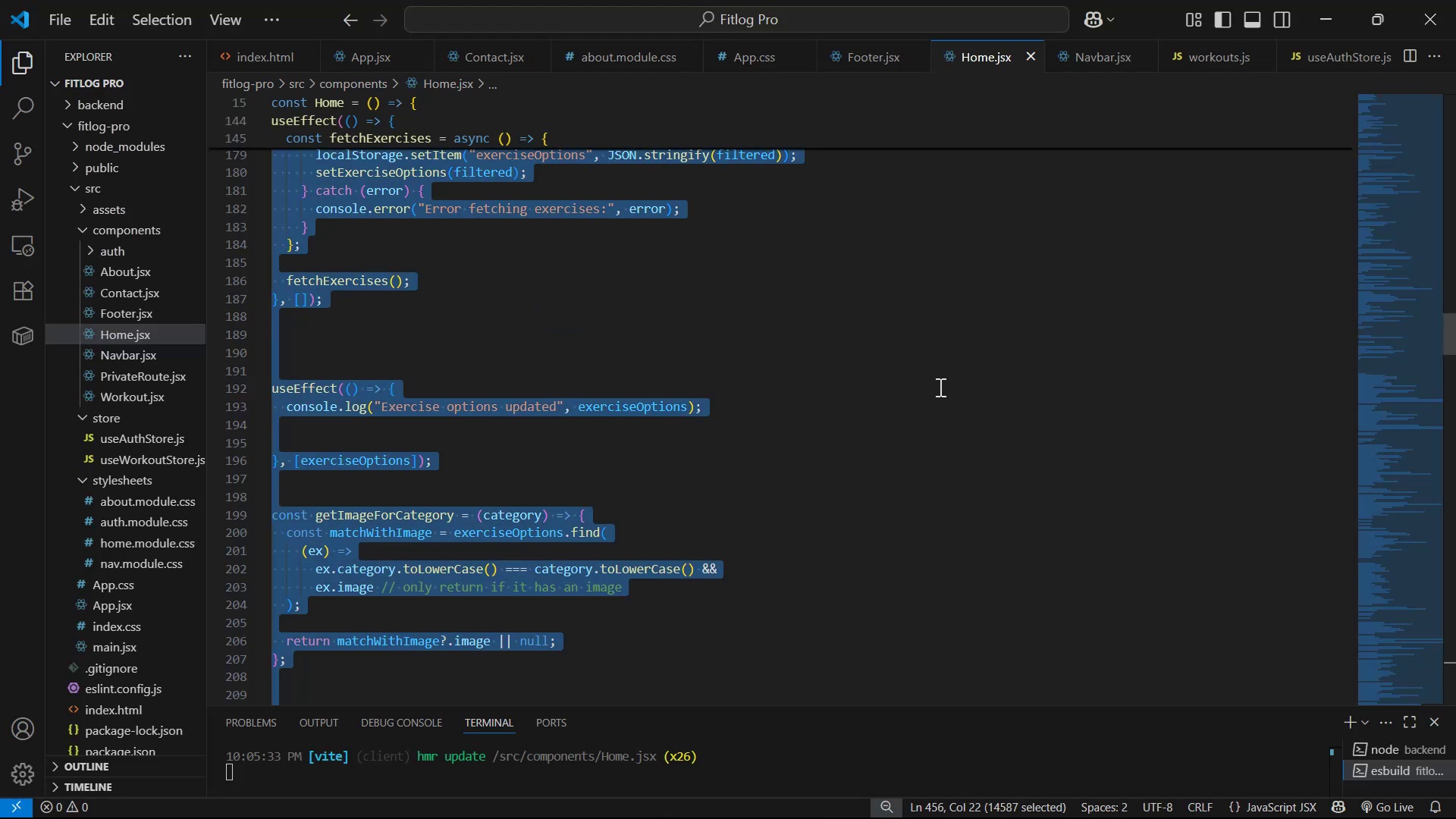 
key(Control+C)
 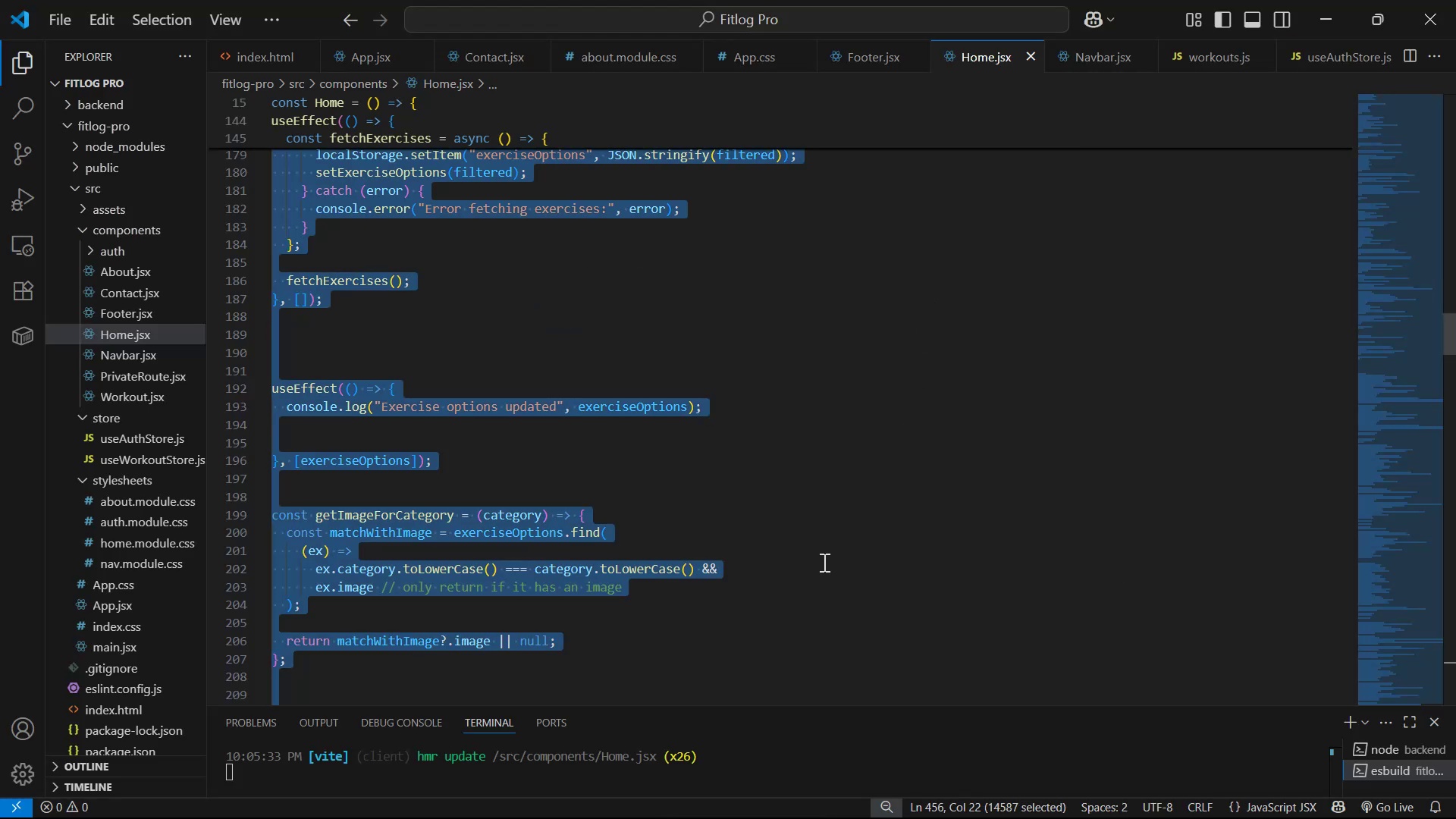 
key(Alt+AltLeft)
 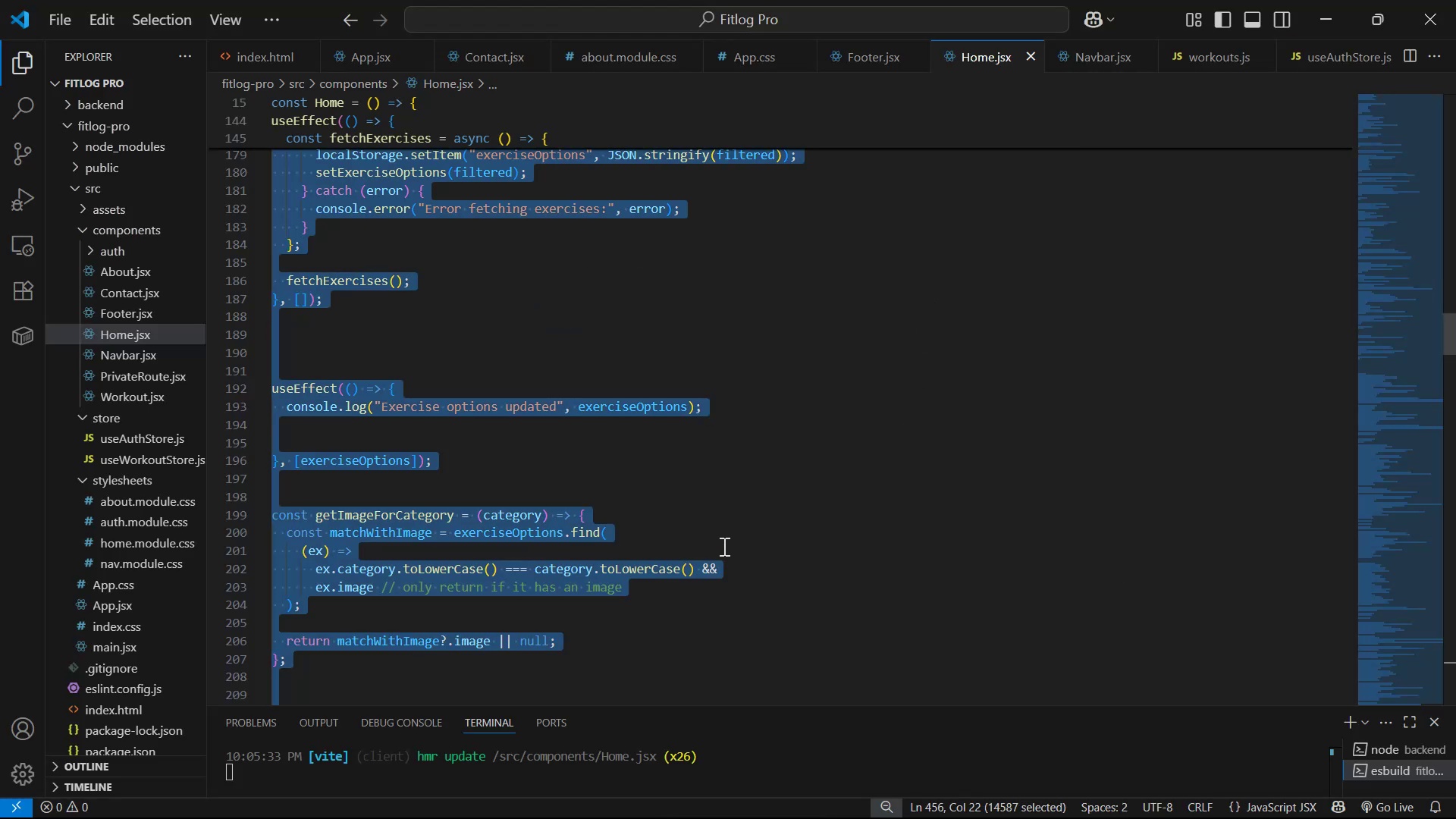 
key(Alt+Tab)
 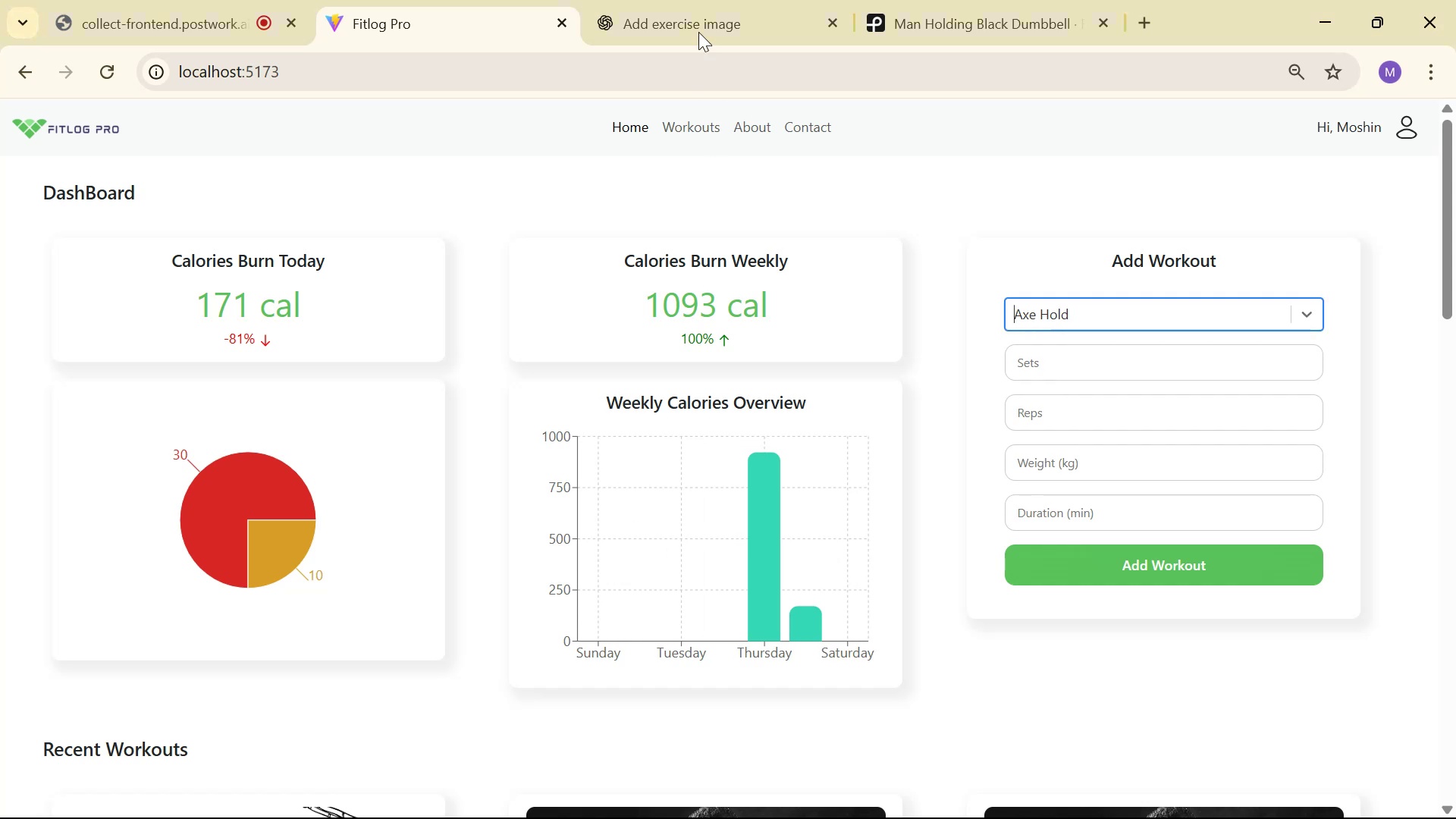 
left_click([695, 0])
 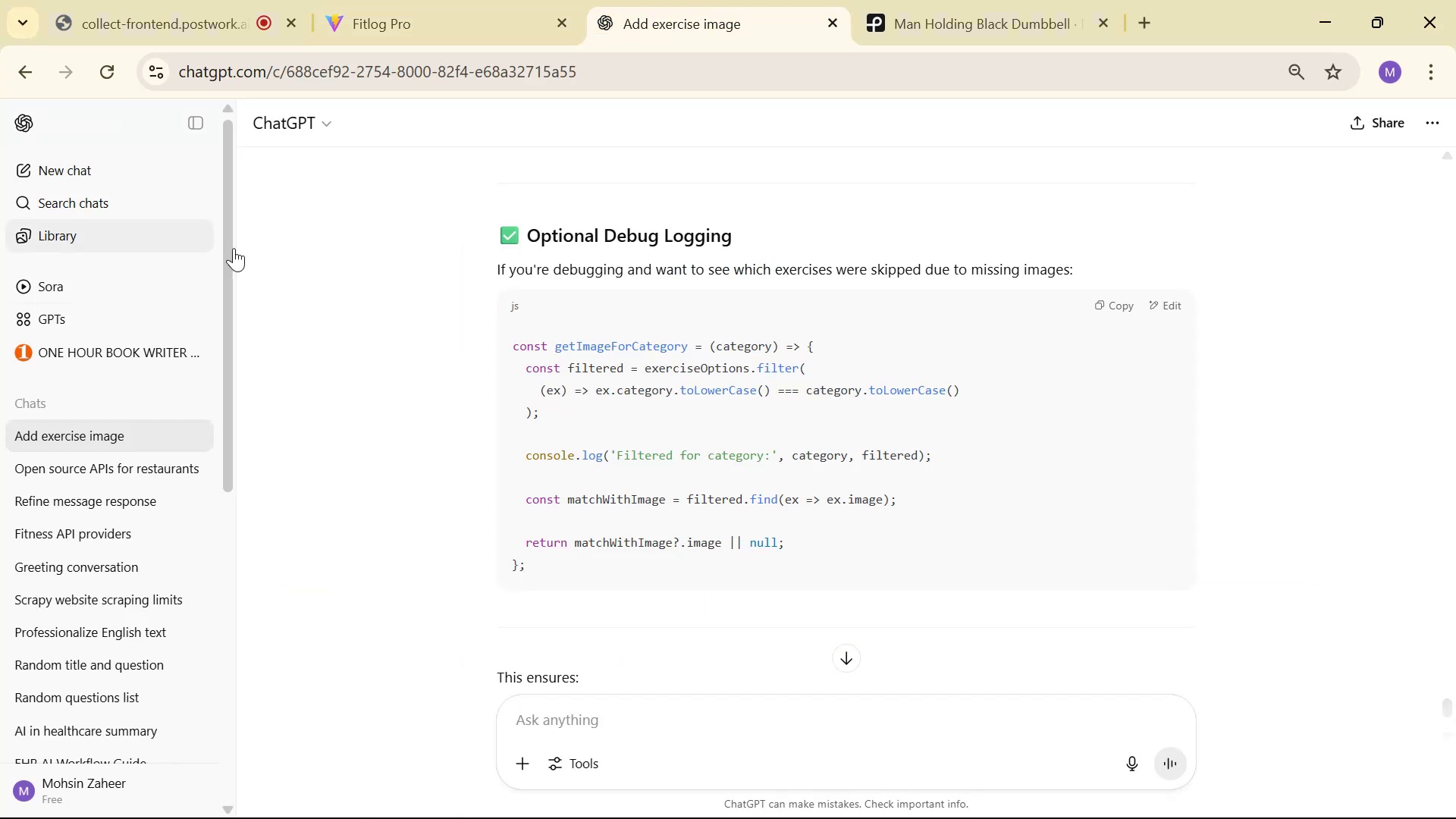 
scroll: coordinate [595, 369], scroll_direction: down, amount: 4.0
 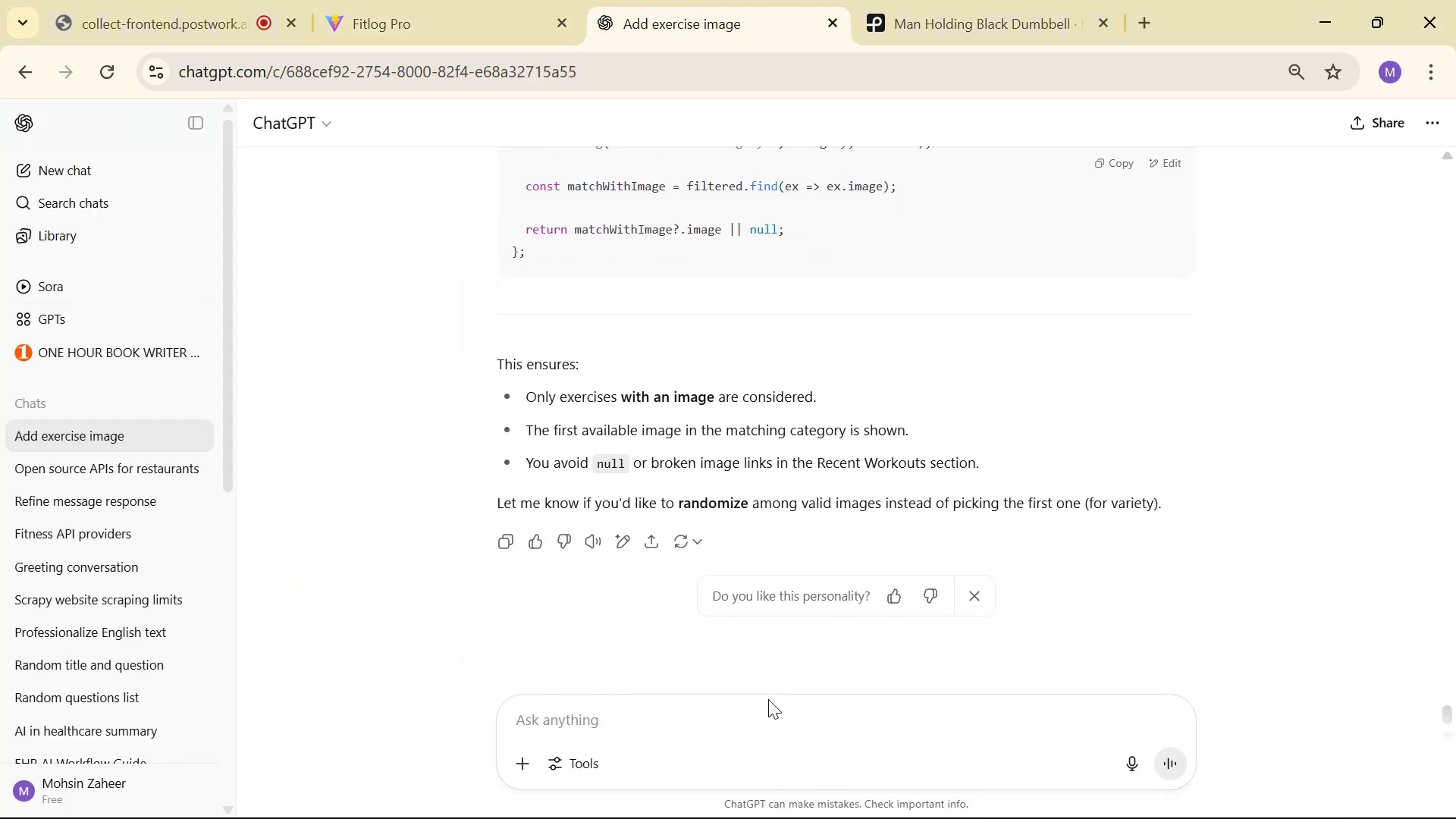 
left_click([784, 713])
 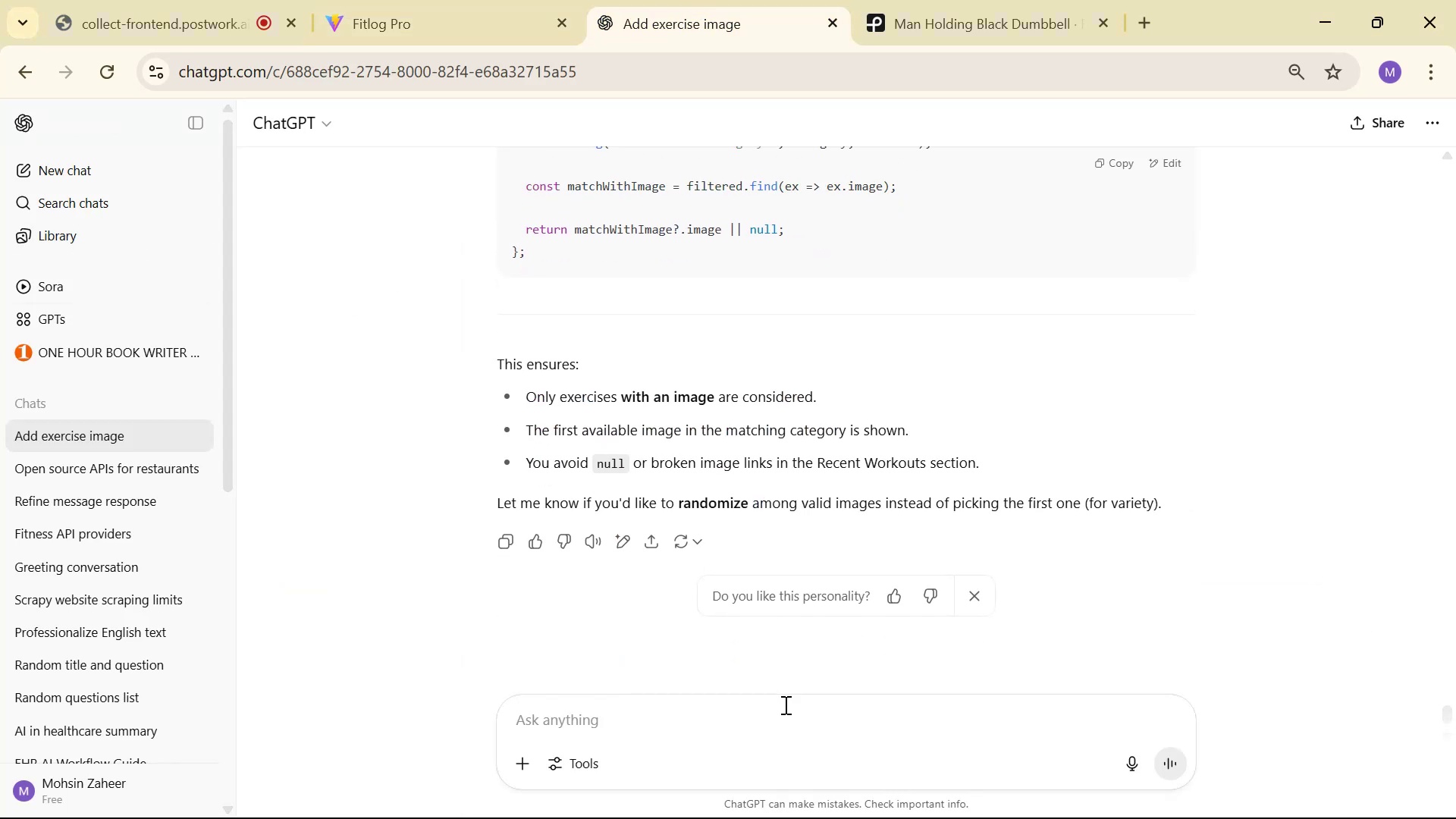 
type(FR)
key(Backspace)
key(Backspace)
type(Thak )
key(Backspace)
key(Backspace)
type(ns)
key(Backspace)
type(ks working but now i )
key(Backspace)
type(I)
key(Backspace)
key(Backspace)
type(i )
key(Backspace)
key(Backspace)
type(I'm facing a new issue when select in)
key(Backspace)
key(Backspace)
key(Backspace)
type(in g )
key(Backspace)
key(Backspace)
key(Backspace)
type(g the se)
key(Backspace)
key(Backspace)
type(exercis i)
key(Backspace)
key(Backspace)
type(e in )
 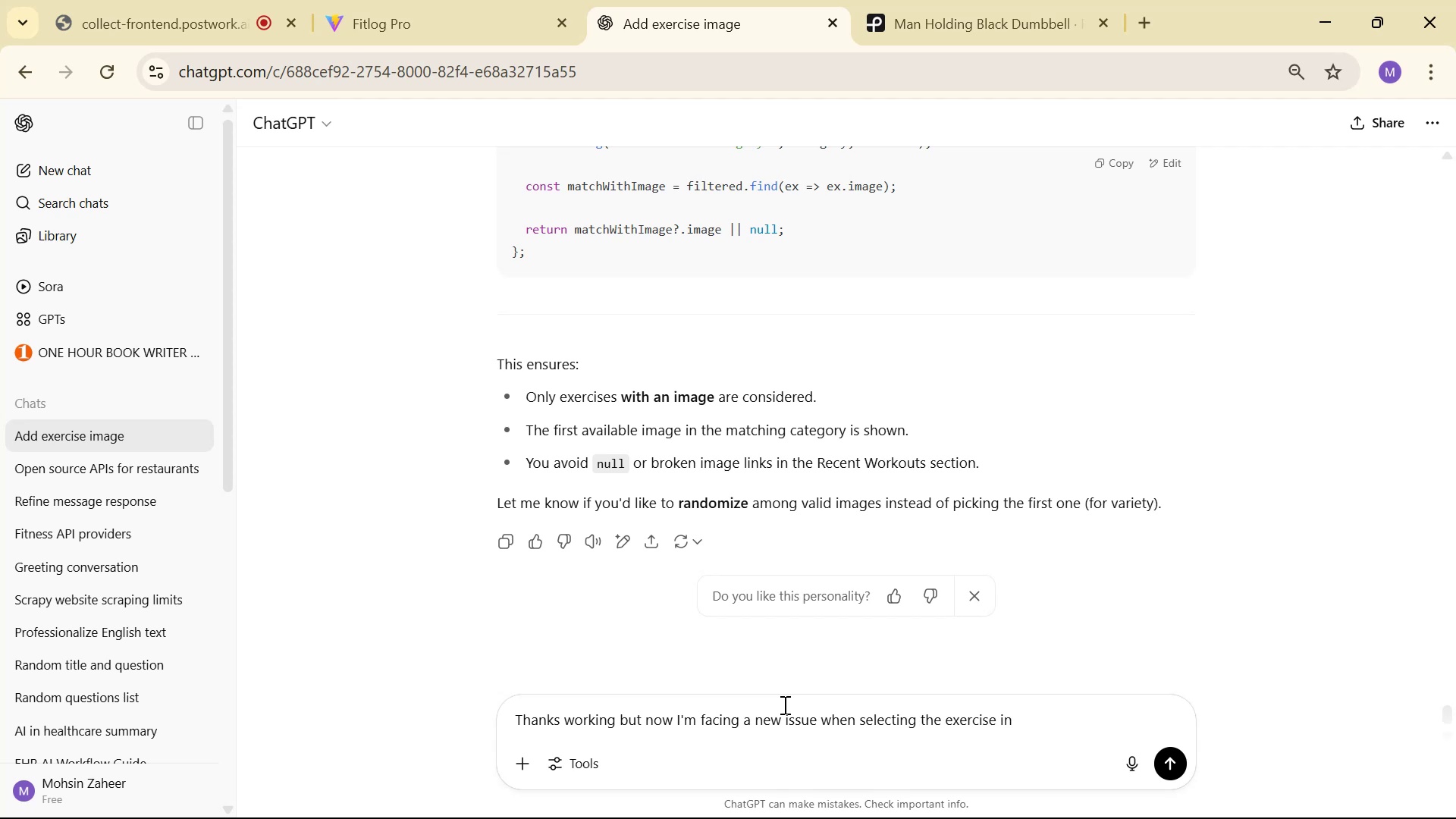 
key(Alt+AltLeft)
 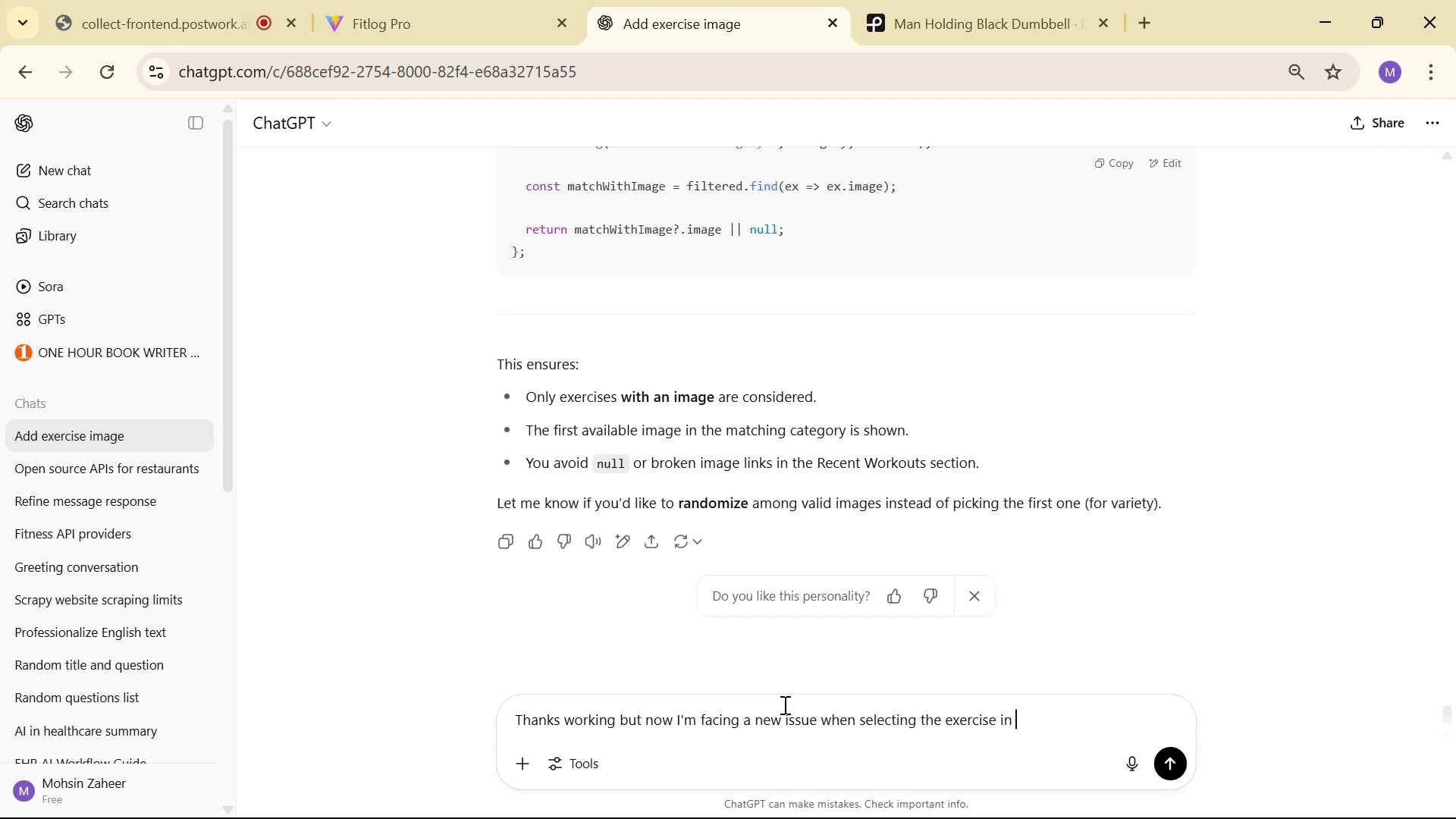 
key(Alt+Tab)
 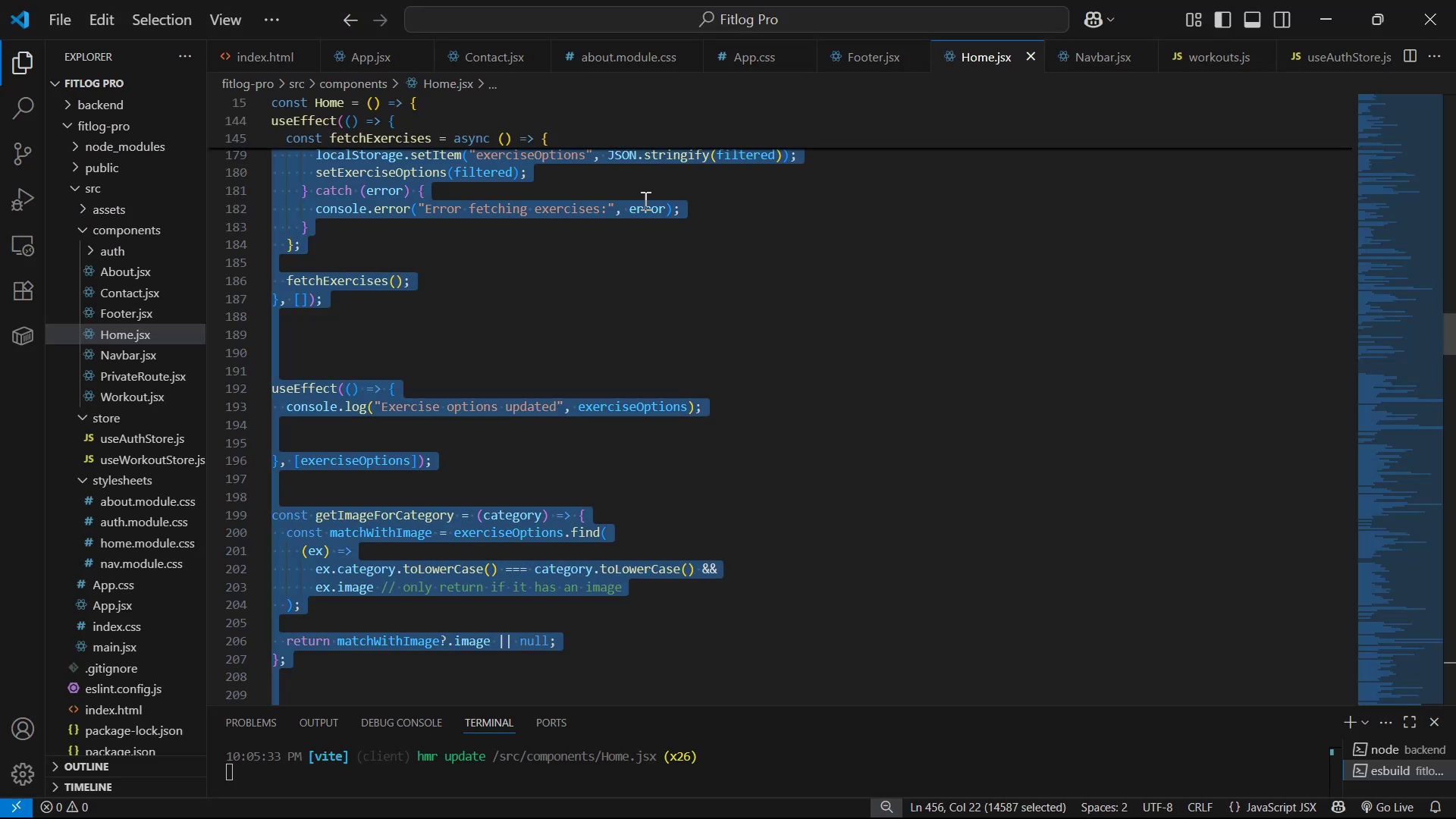 
scroll: coordinate [987, 397], scroll_direction: down, amount: 63.0
 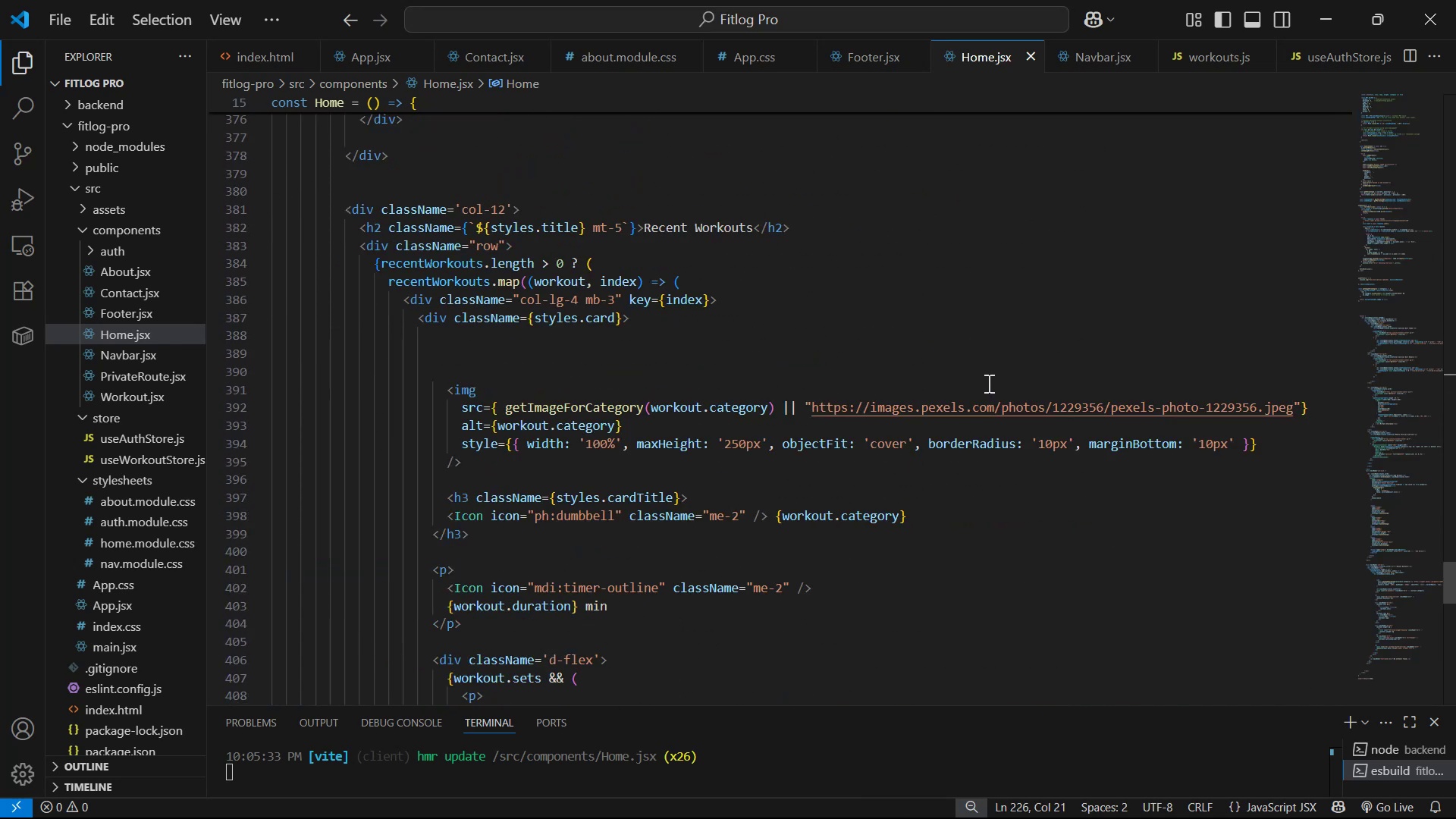 
scroll: coordinate [930, 372], scroll_direction: up, amount: 21.0
 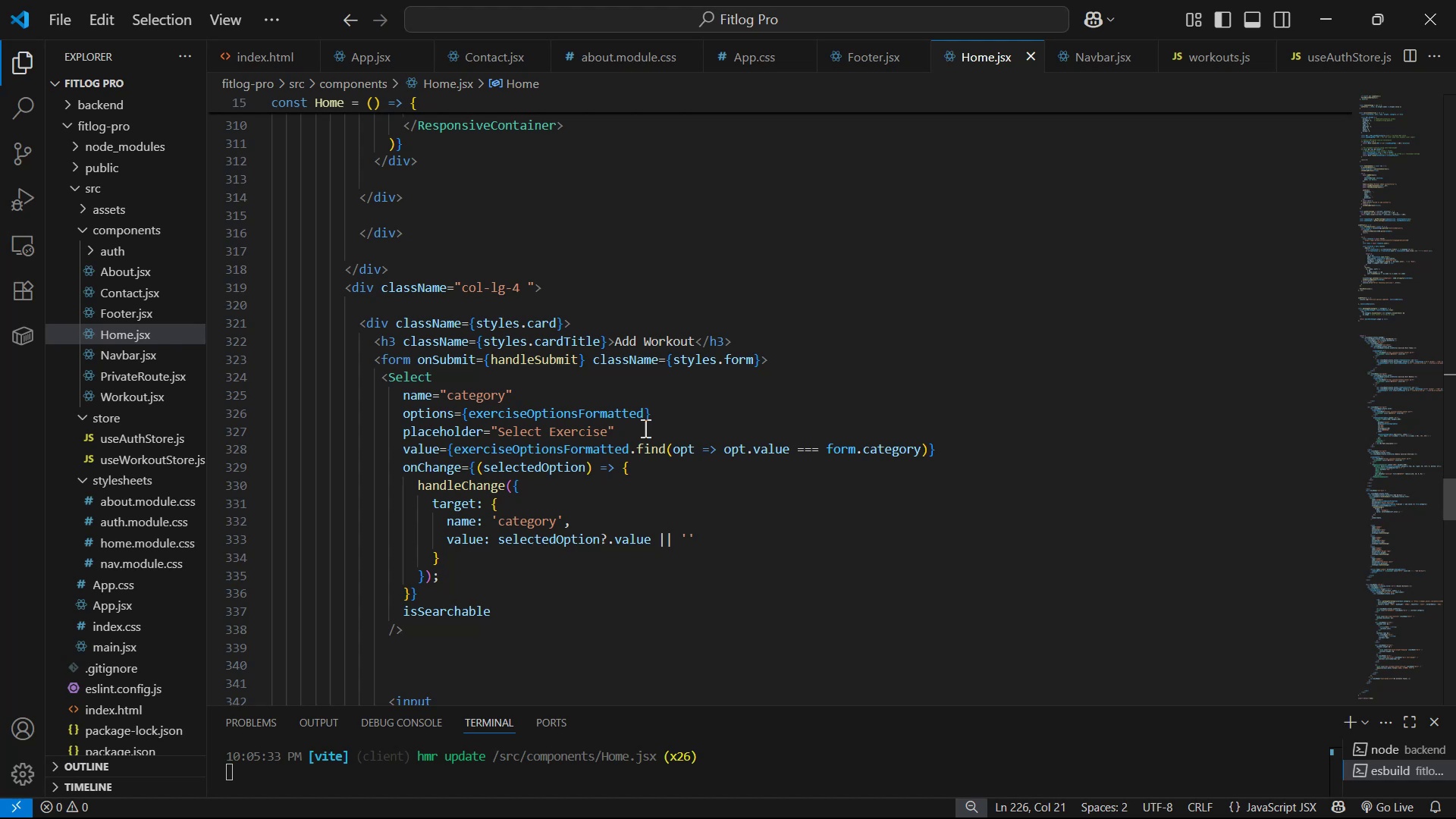 
wait(8.38)
 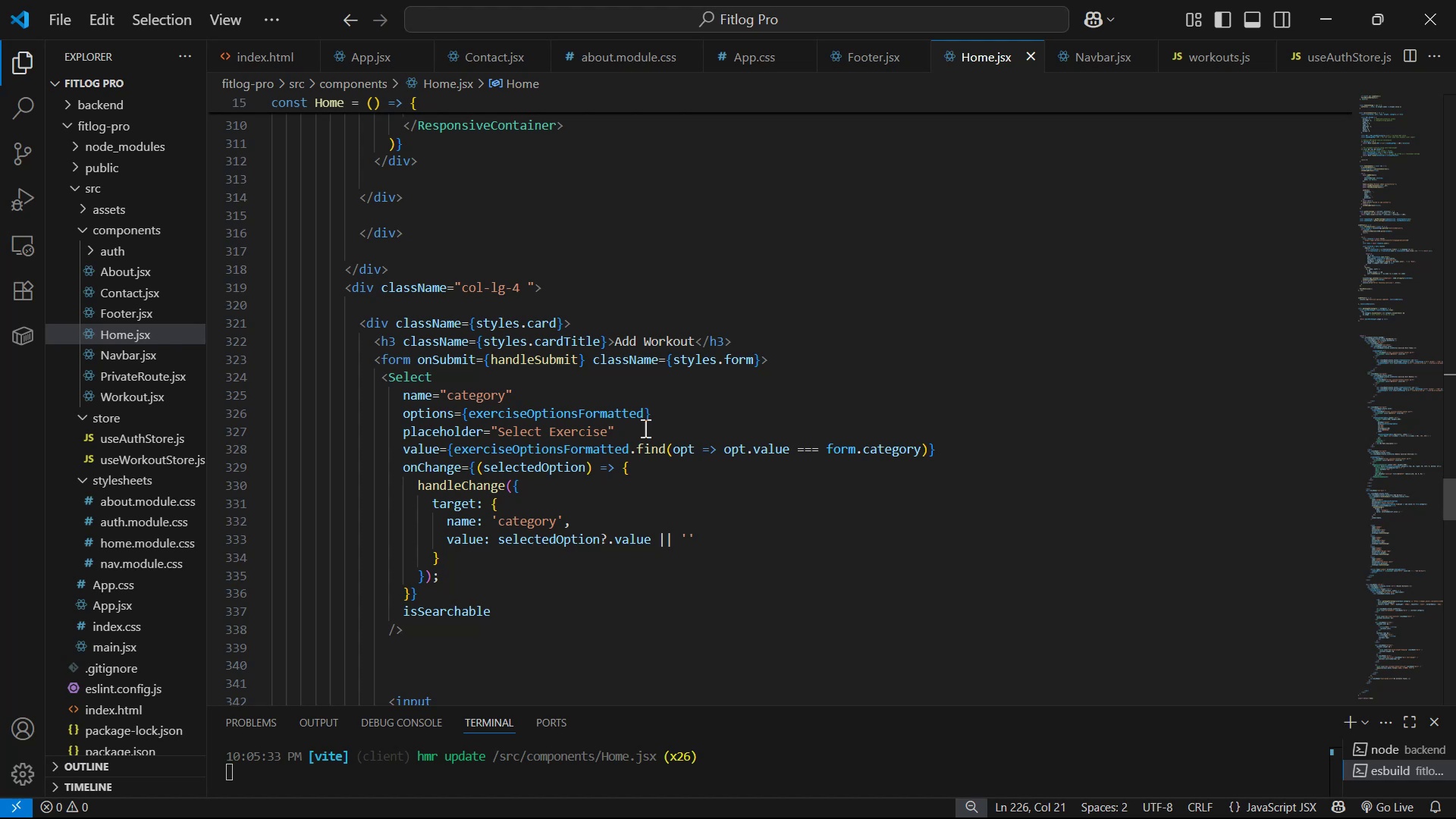 
key(Alt+AltLeft)
 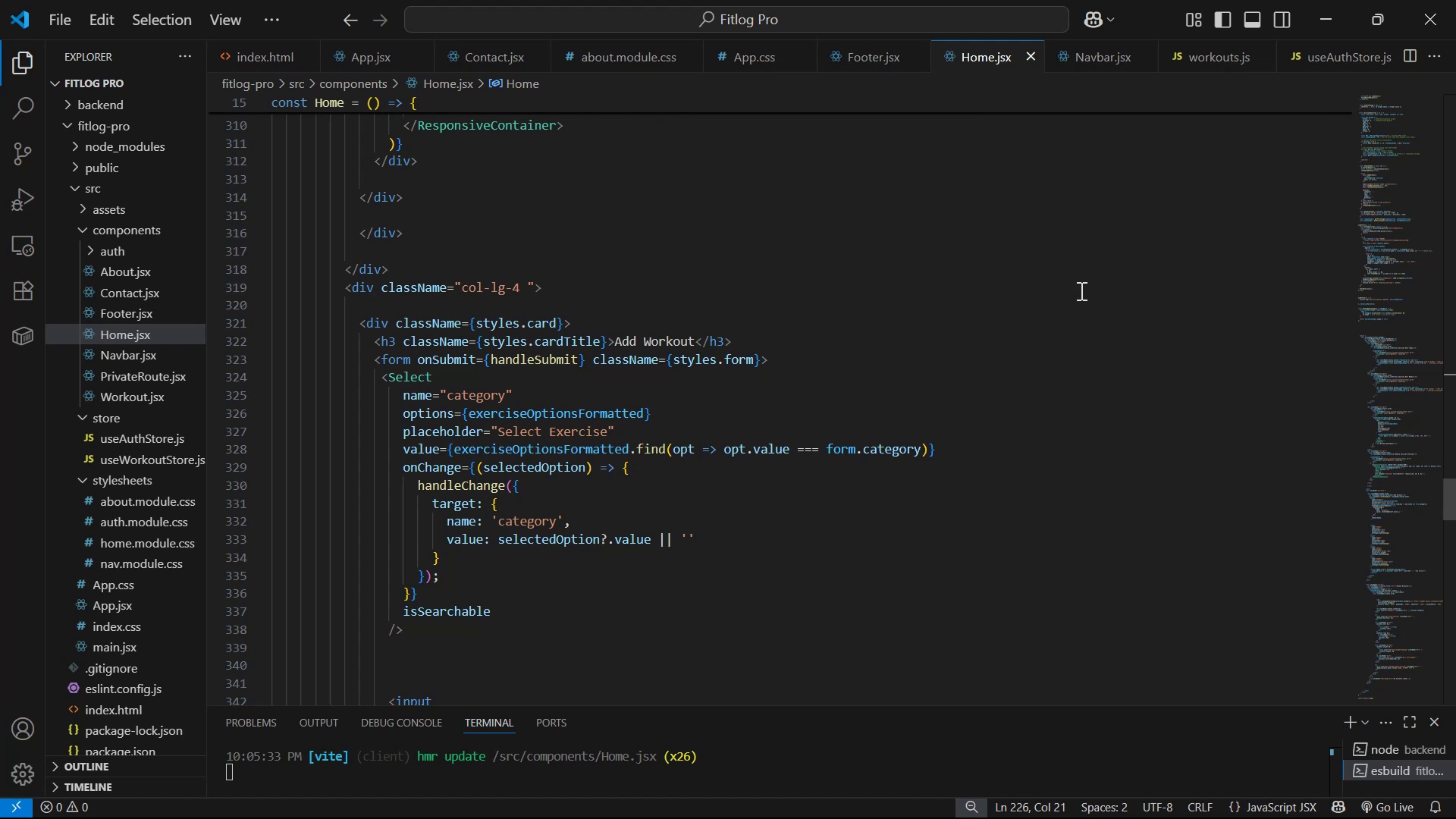 
key(Tab)
type(Select th)
key(Backspace)
key(Backspace)
type(all exercises will selected that have same category )
key(Backspace)
type(: )
 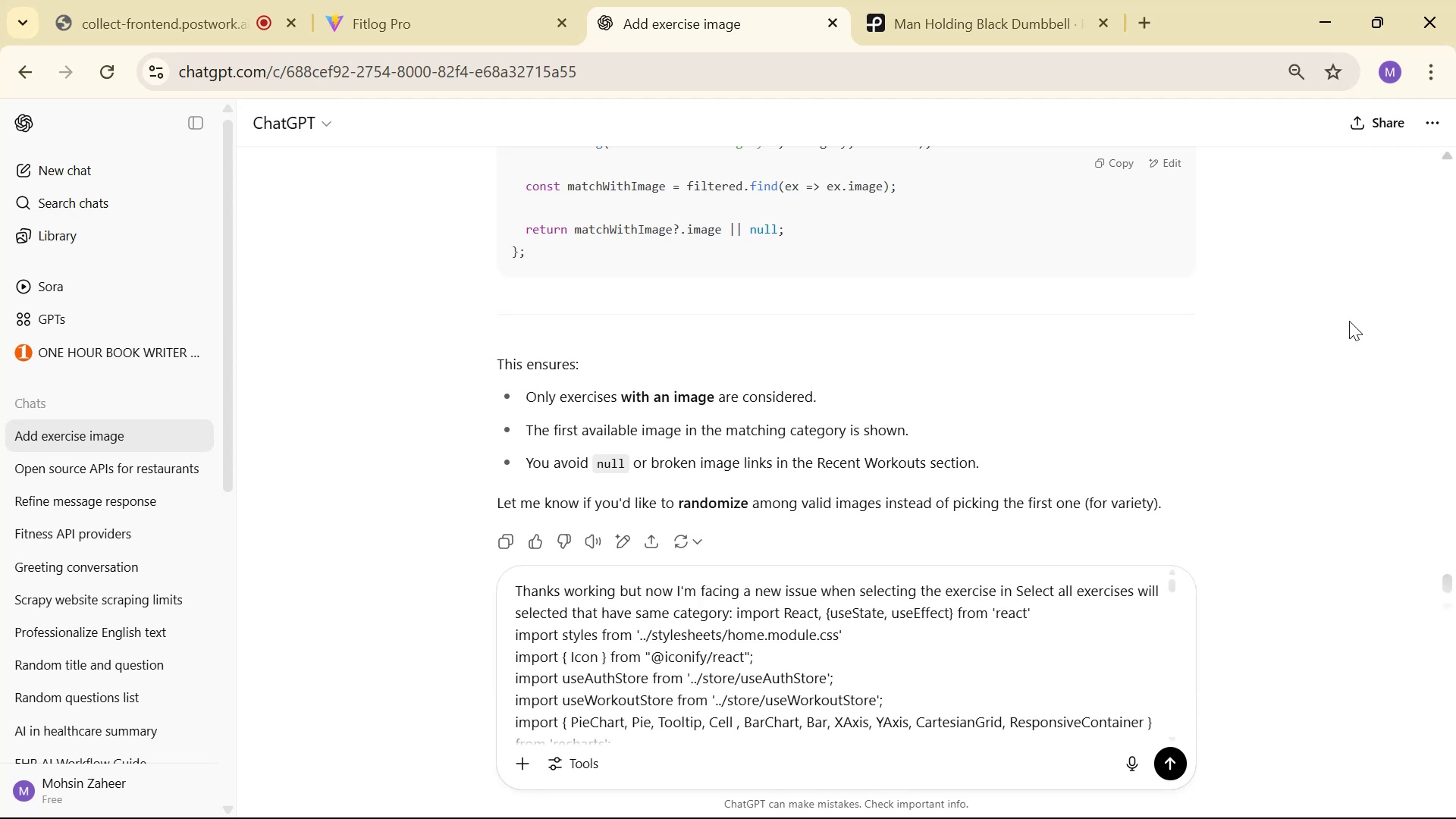 
key(Control+V)
 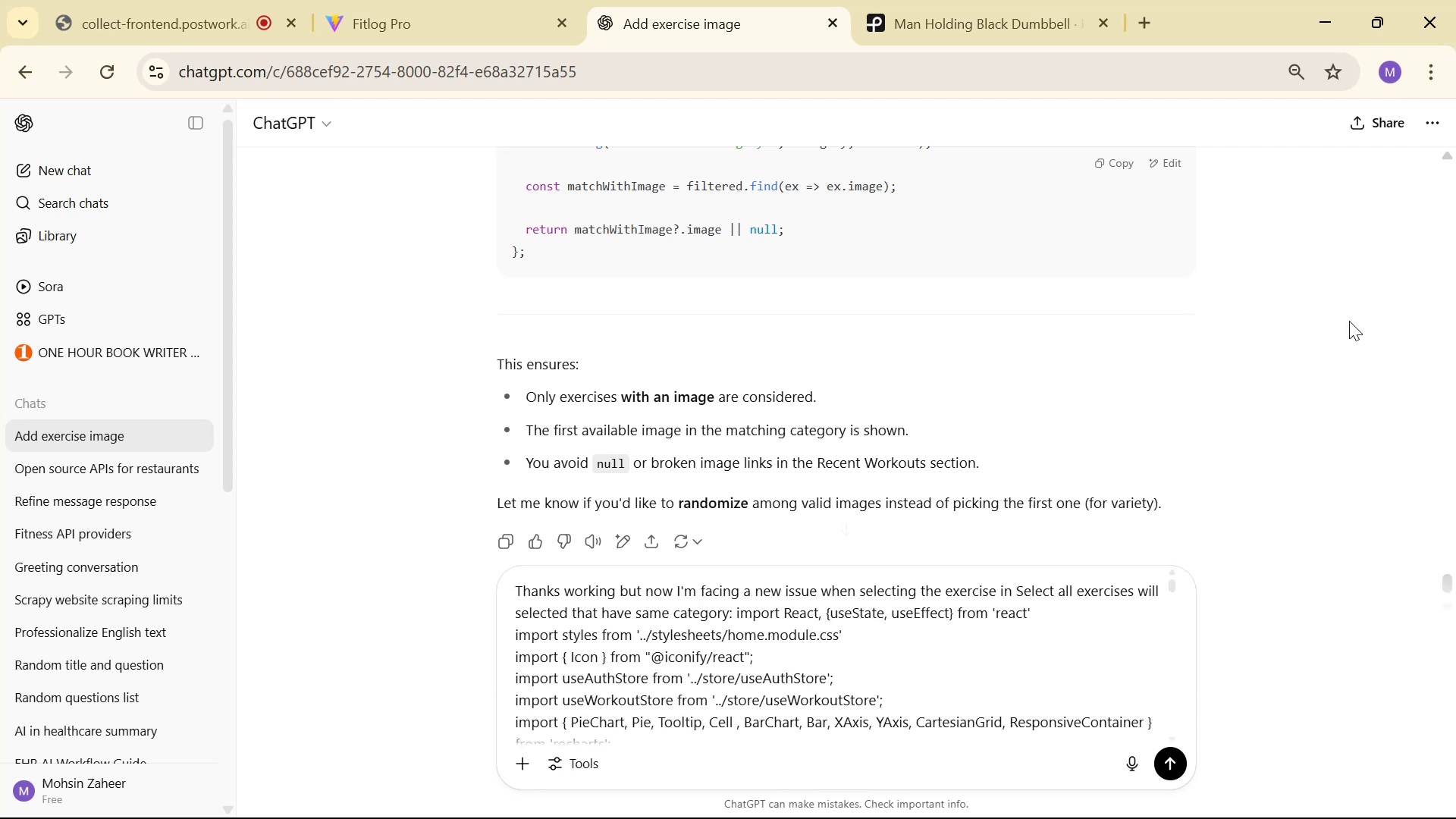 
key(Enter)
 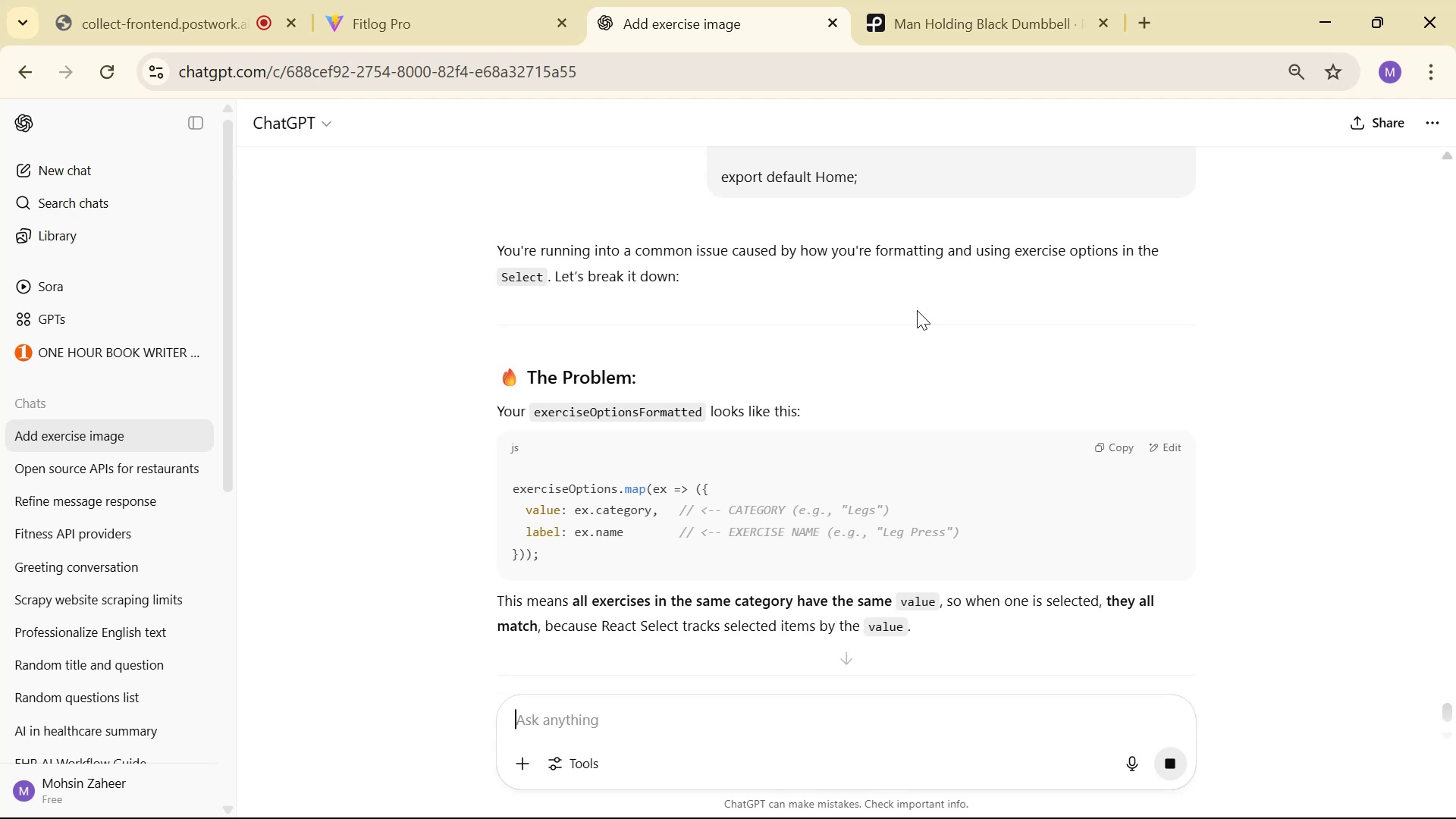 
wait(7.93)
 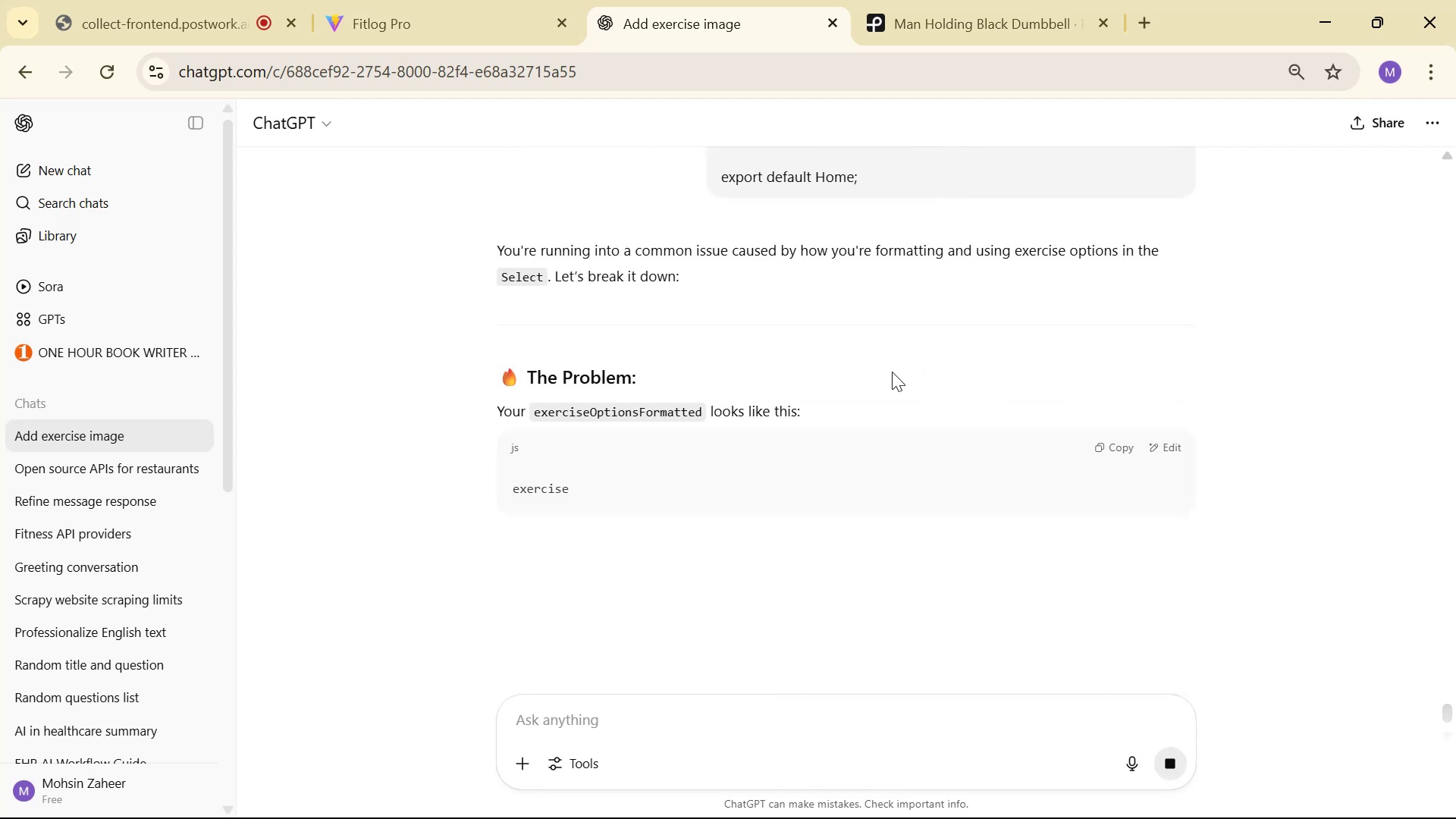 
scroll: coordinate [902, 372], scroll_direction: down, amount: 5.0
 